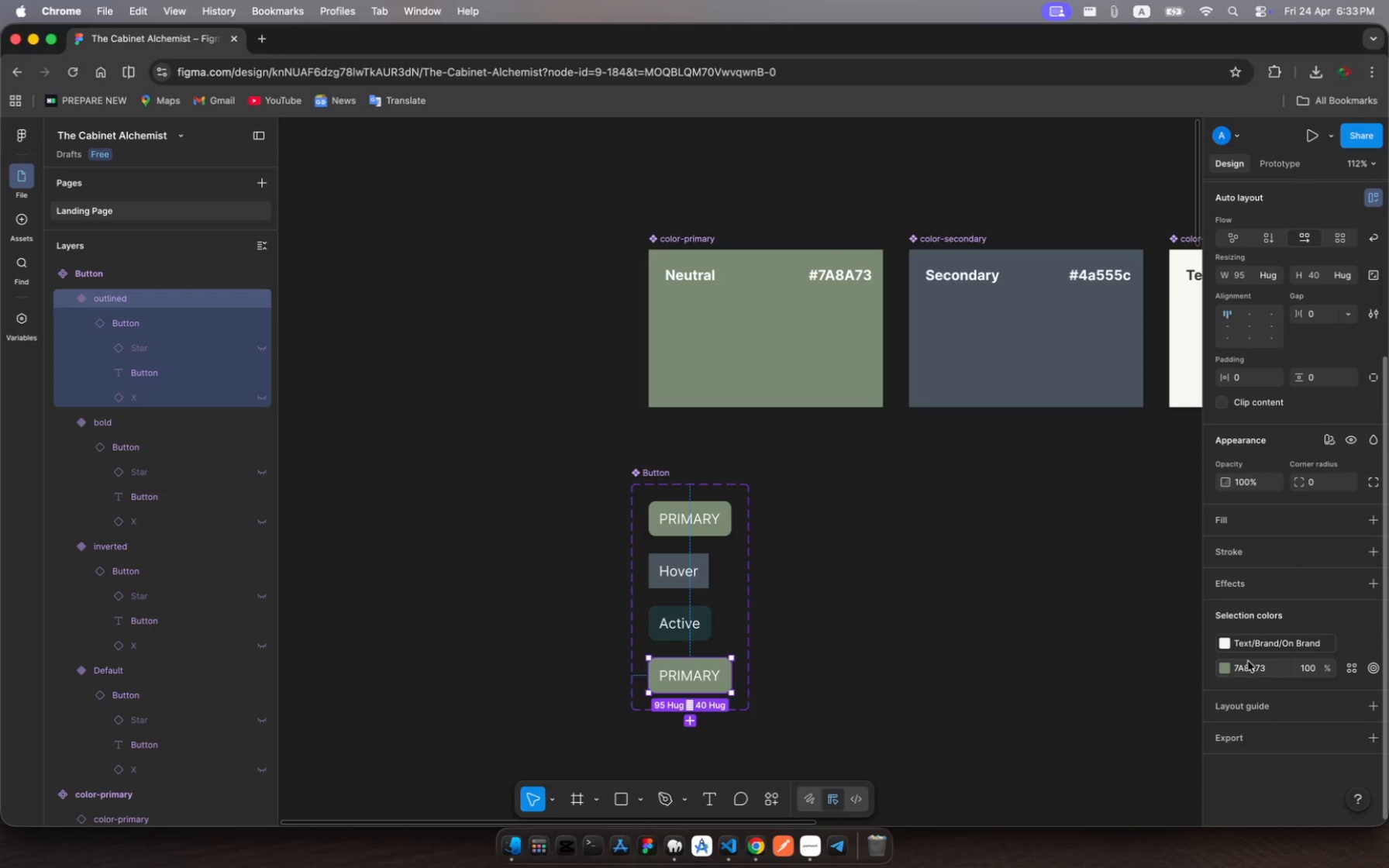 
left_click([1229, 669])
 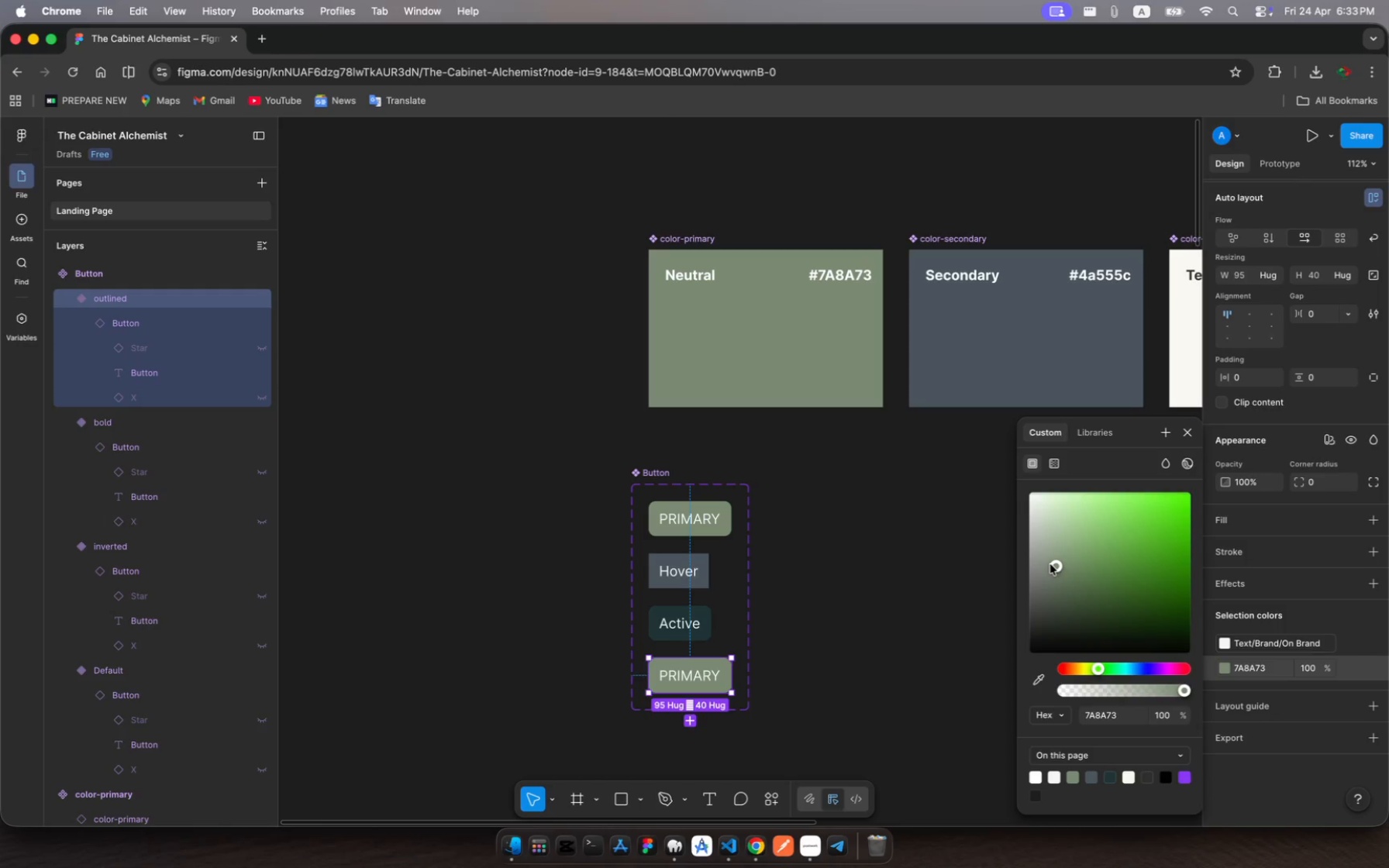 
left_click_drag(start_coordinate=[1052, 566], to_coordinate=[994, 530])
 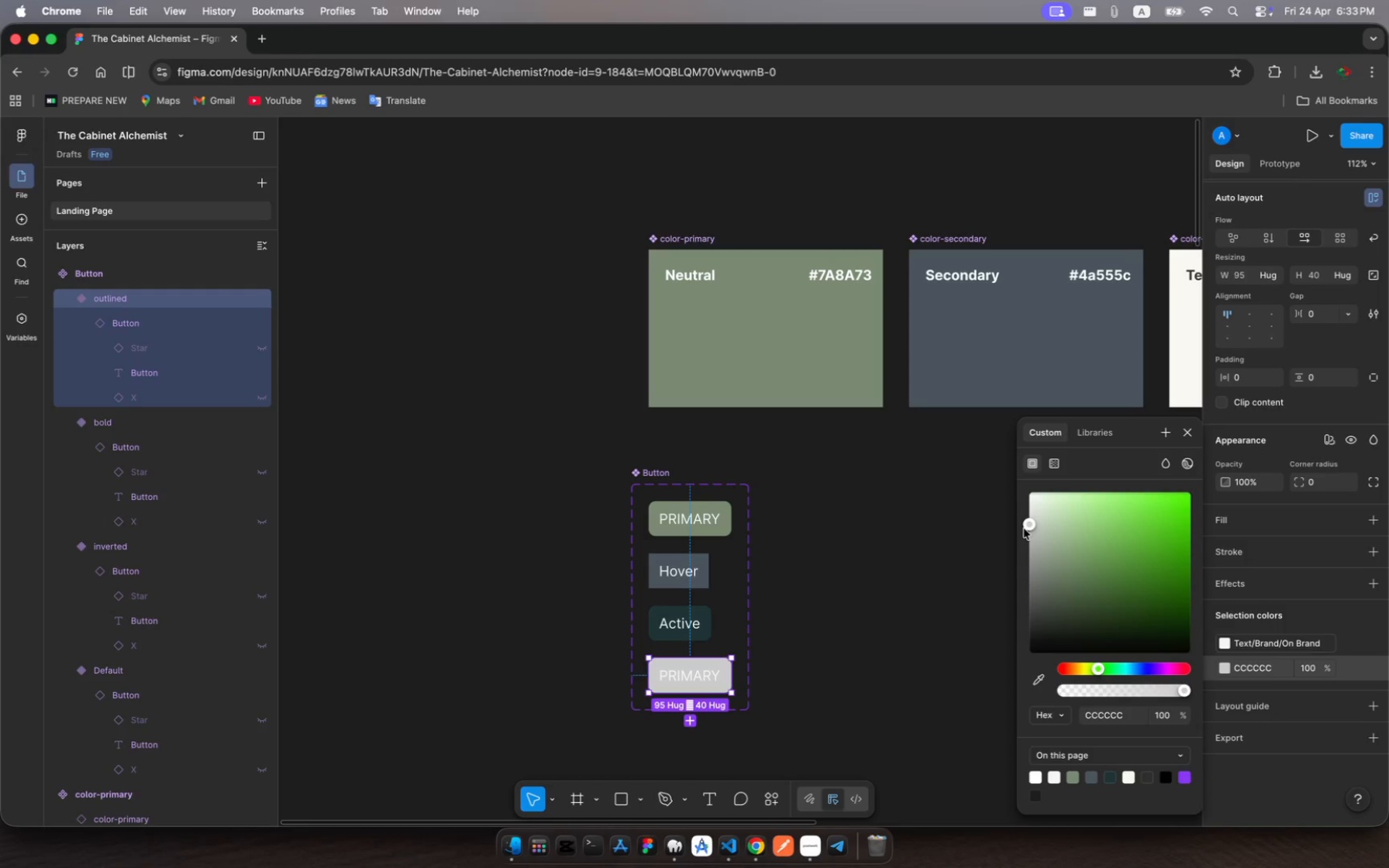 
left_click_drag(start_coordinate=[1024, 529], to_coordinate=[1028, 536])
 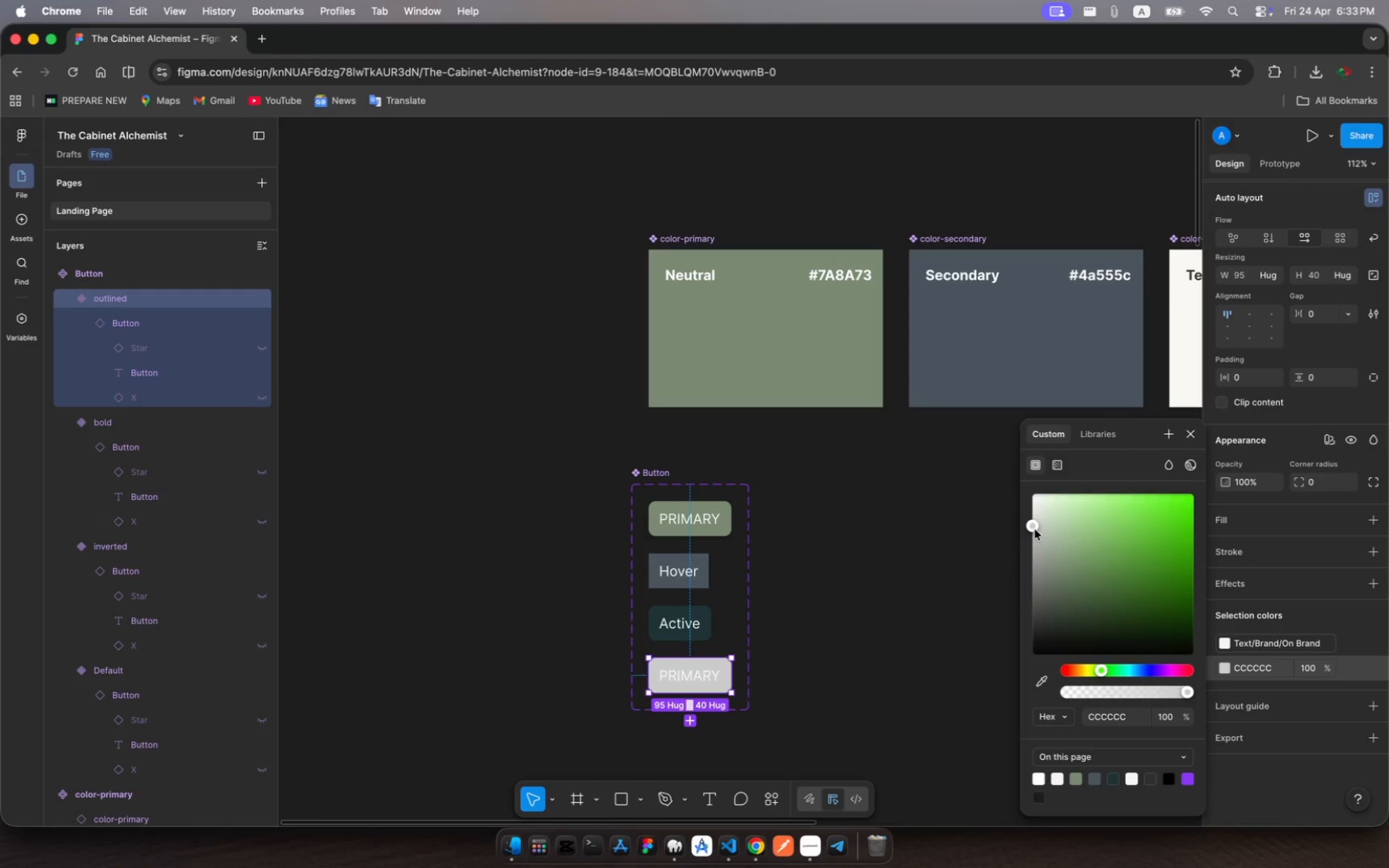 
left_click_drag(start_coordinate=[1035, 529], to_coordinate=[1004, 587])
 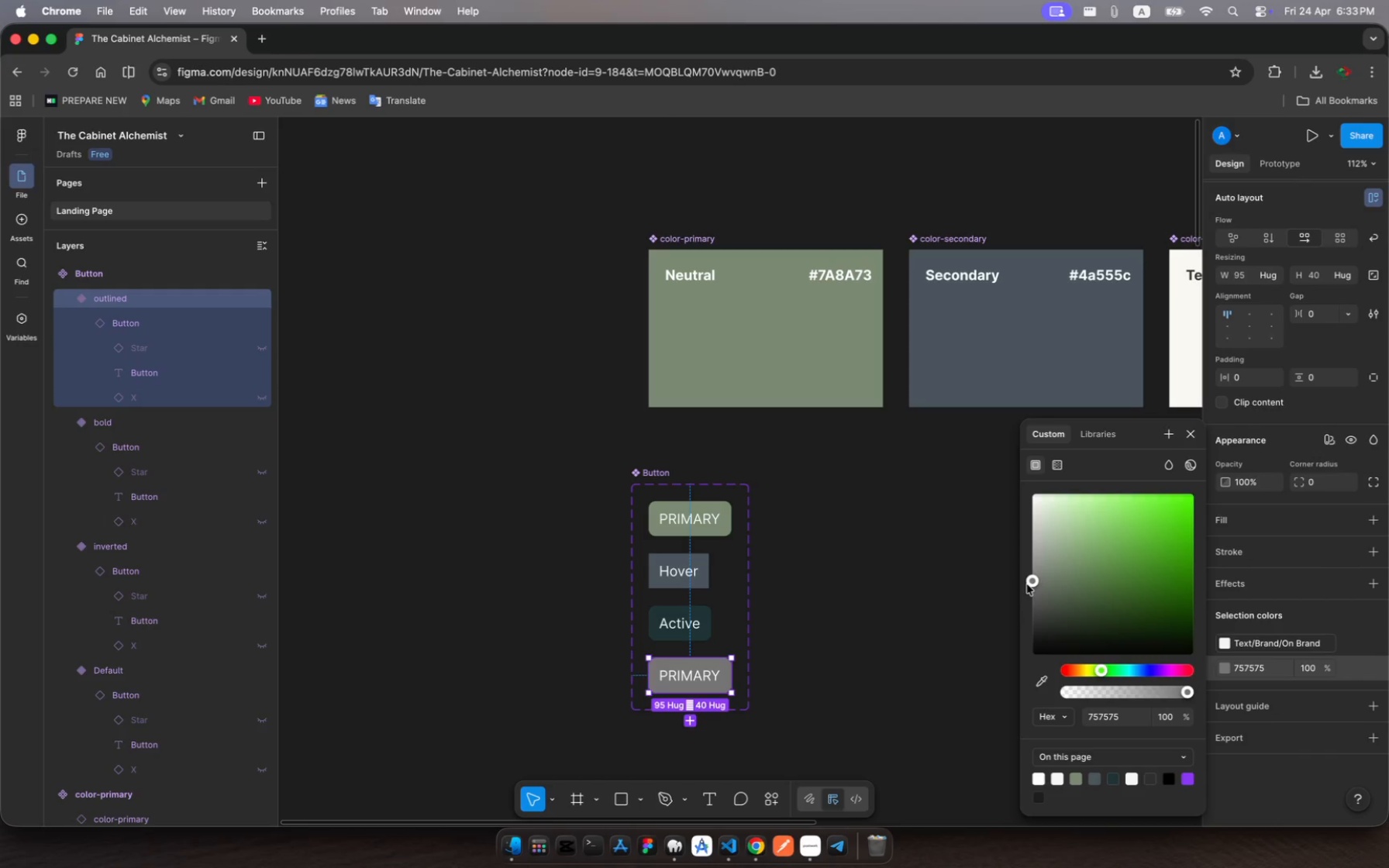 
left_click_drag(start_coordinate=[1029, 584], to_coordinate=[1008, 546])
 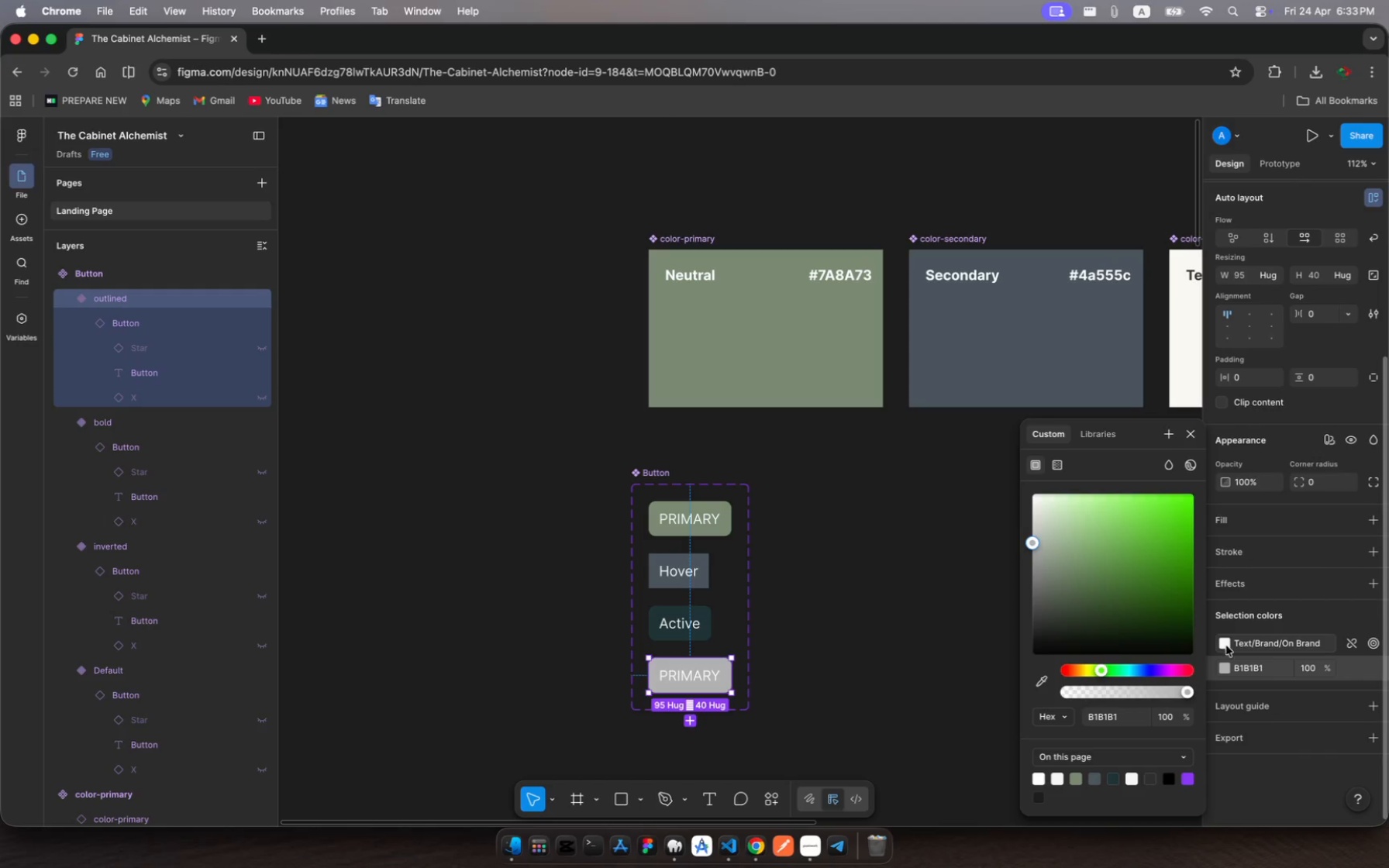 
left_click([1226, 646])
 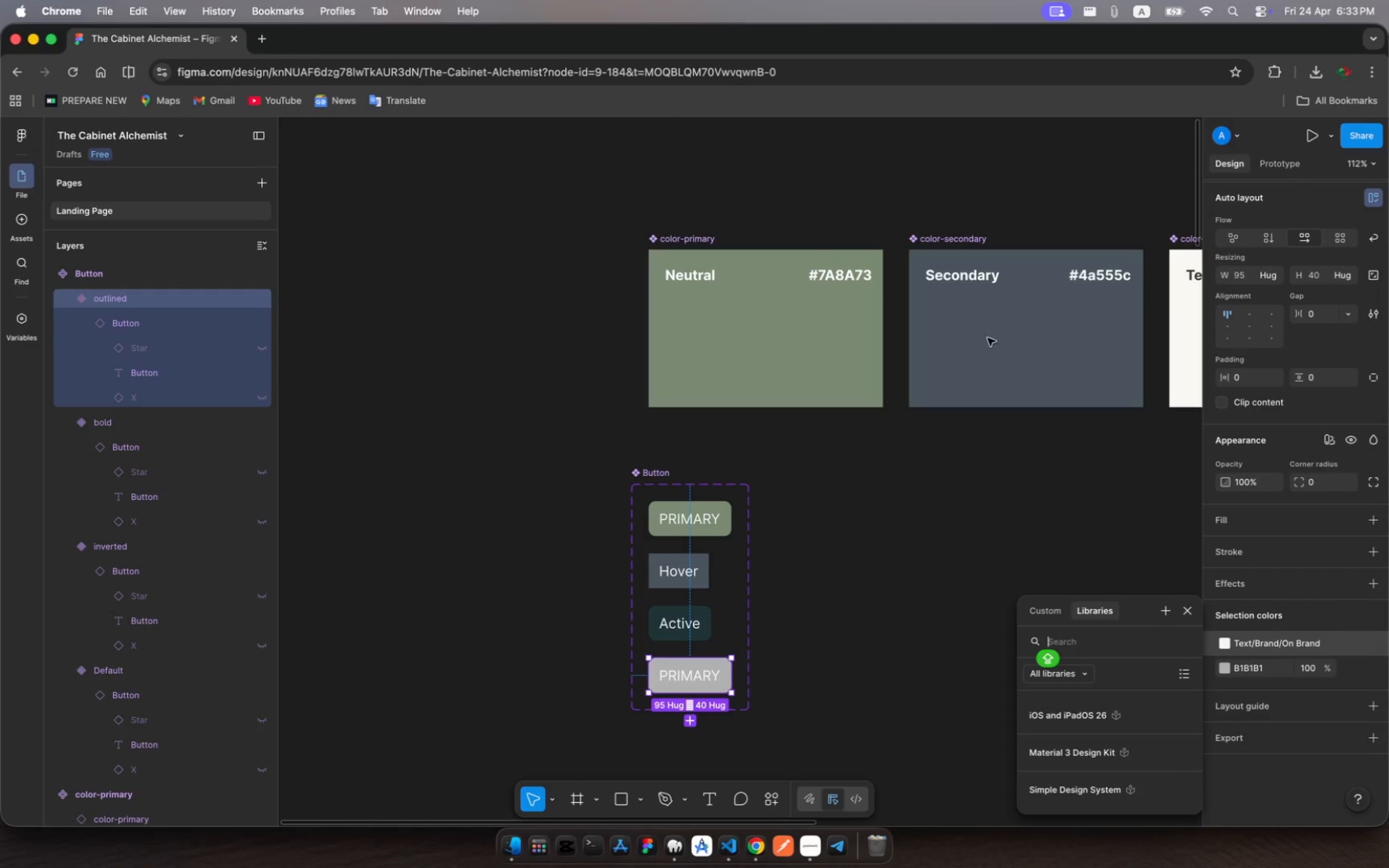 
left_click_drag(start_coordinate=[974, 333], to_coordinate=[803, 346])
 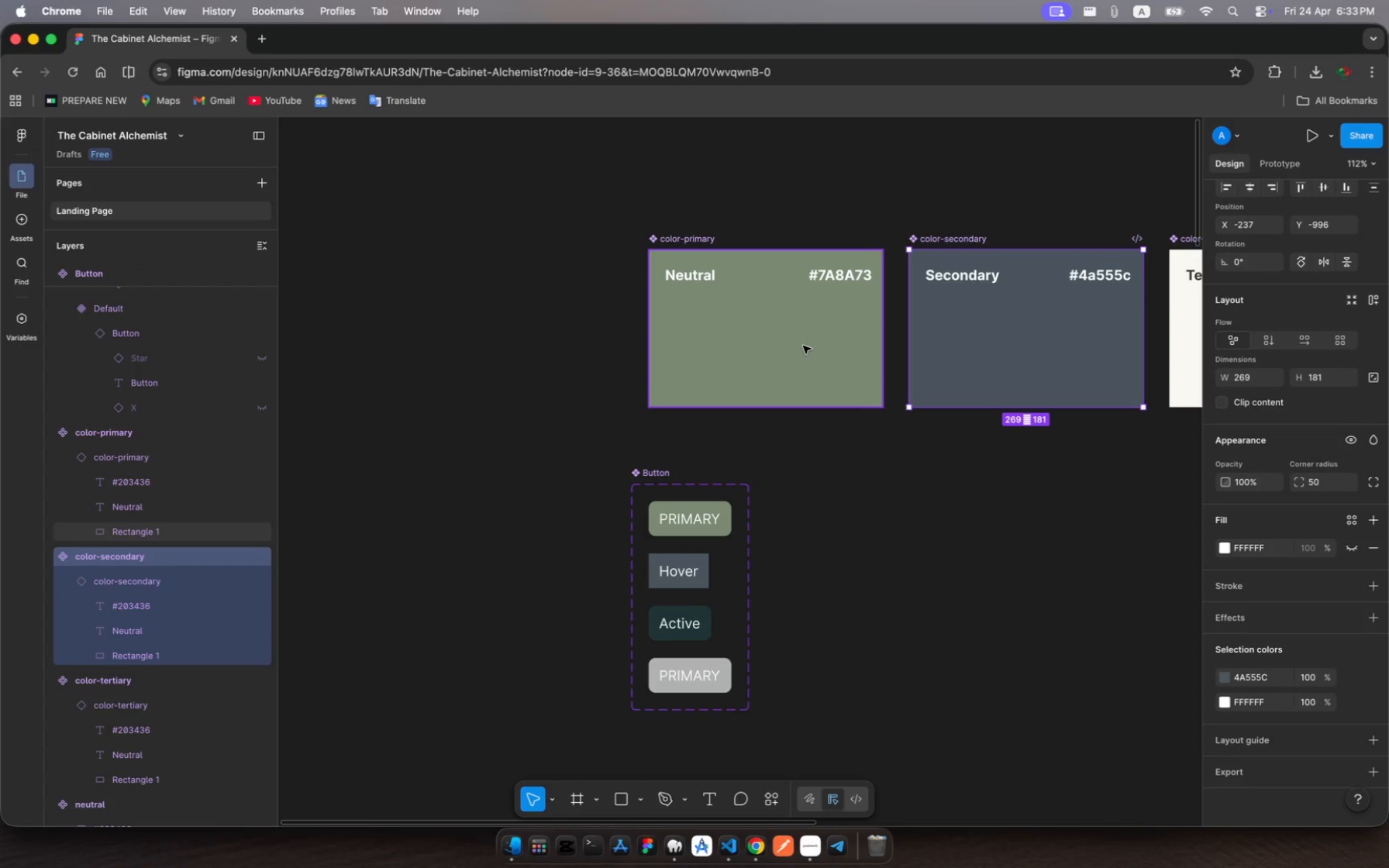 
key(Meta+Z)
 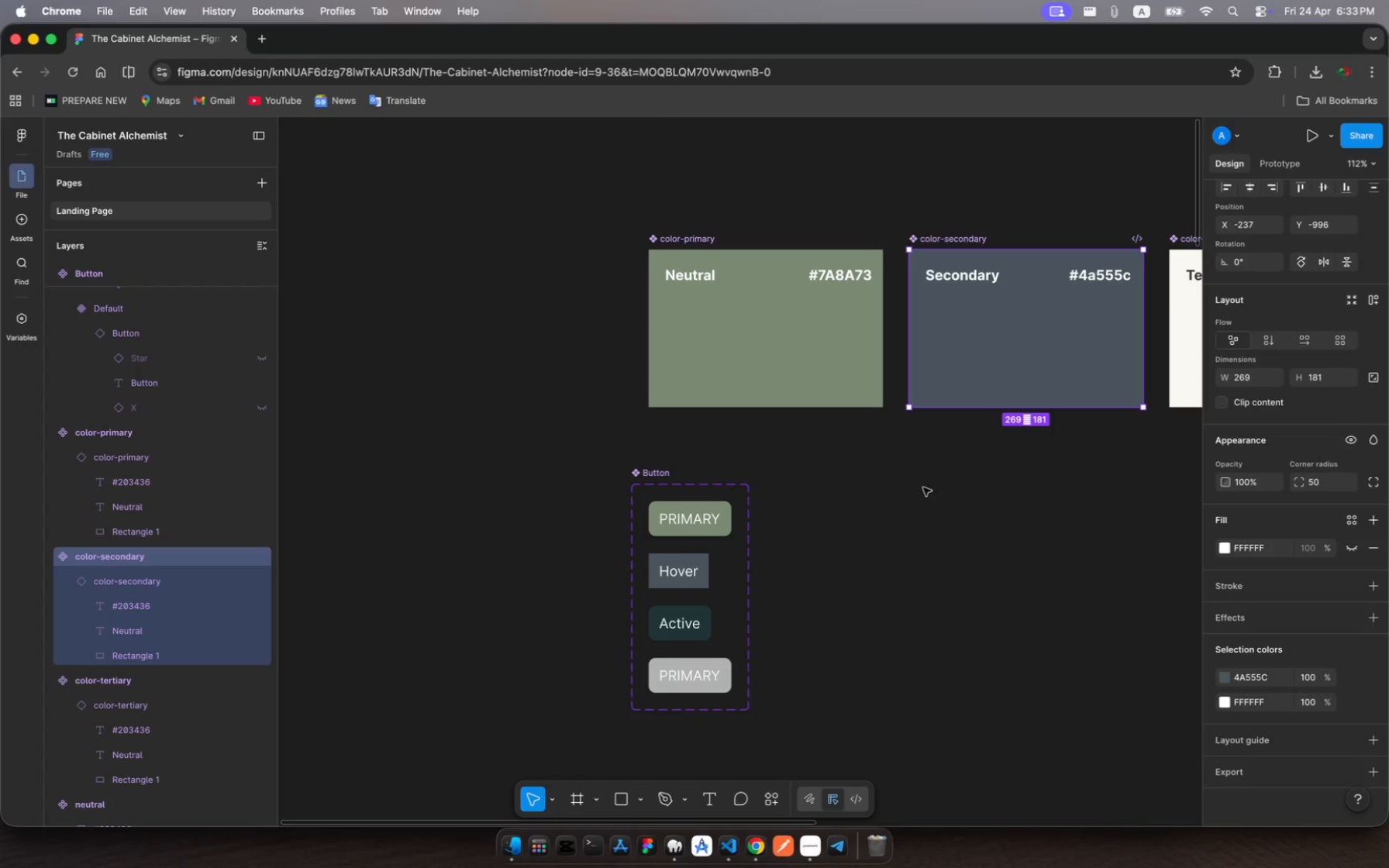 
scroll: coordinate [950, 520], scroll_direction: down, amount: 14.0
 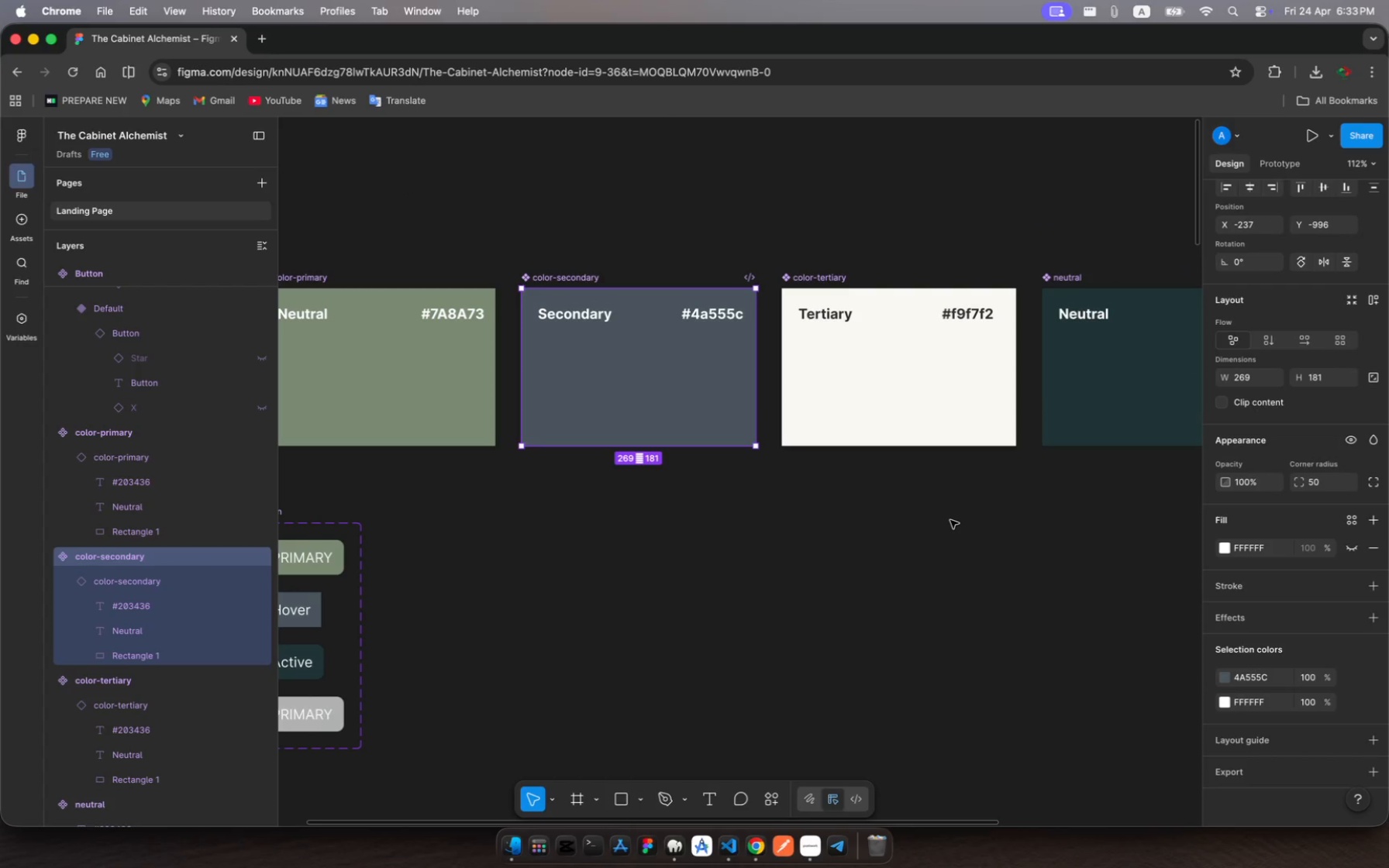 
scroll: coordinate [950, 520], scroll_direction: up, amount: 12.0
 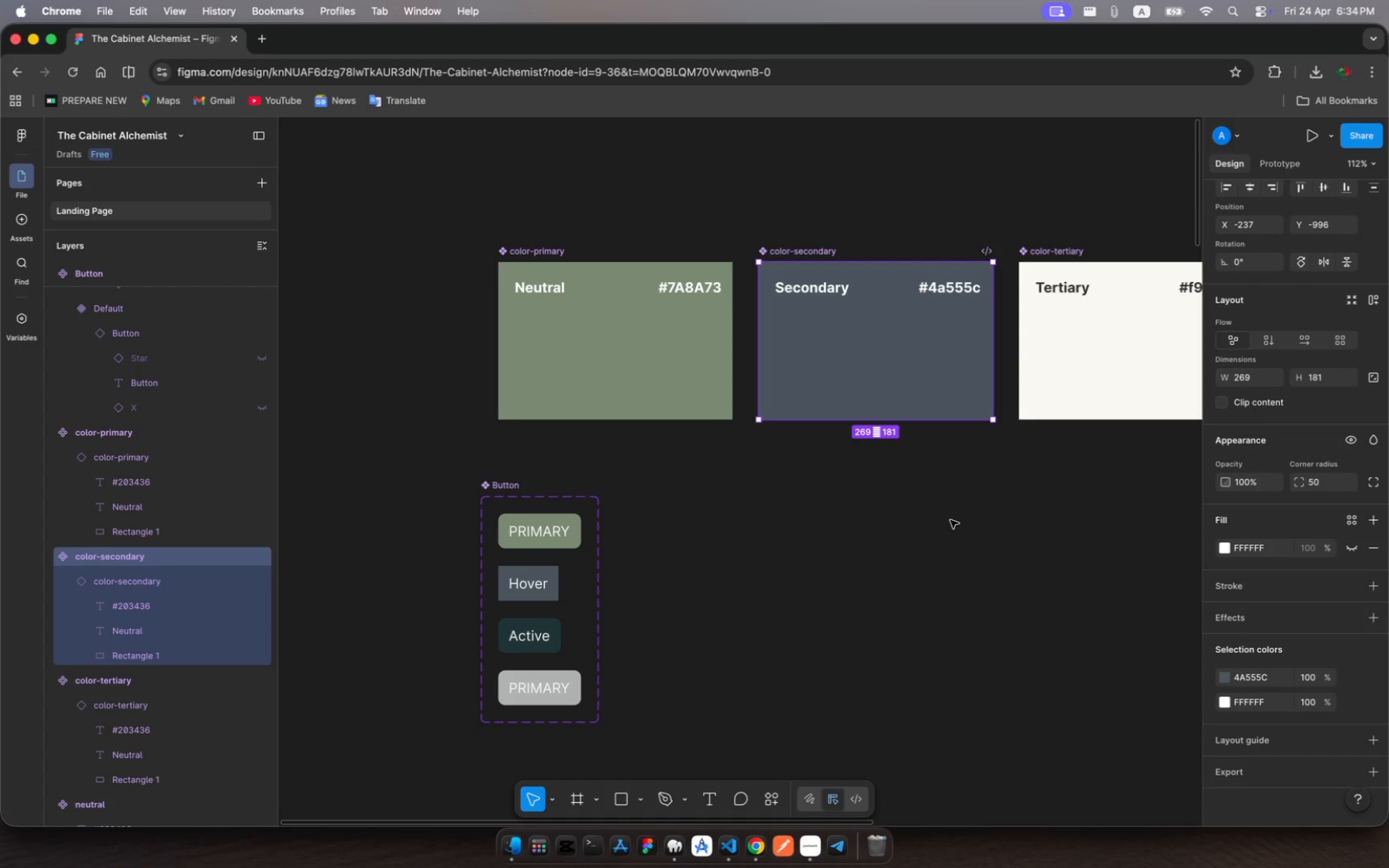 
wait(8.96)
 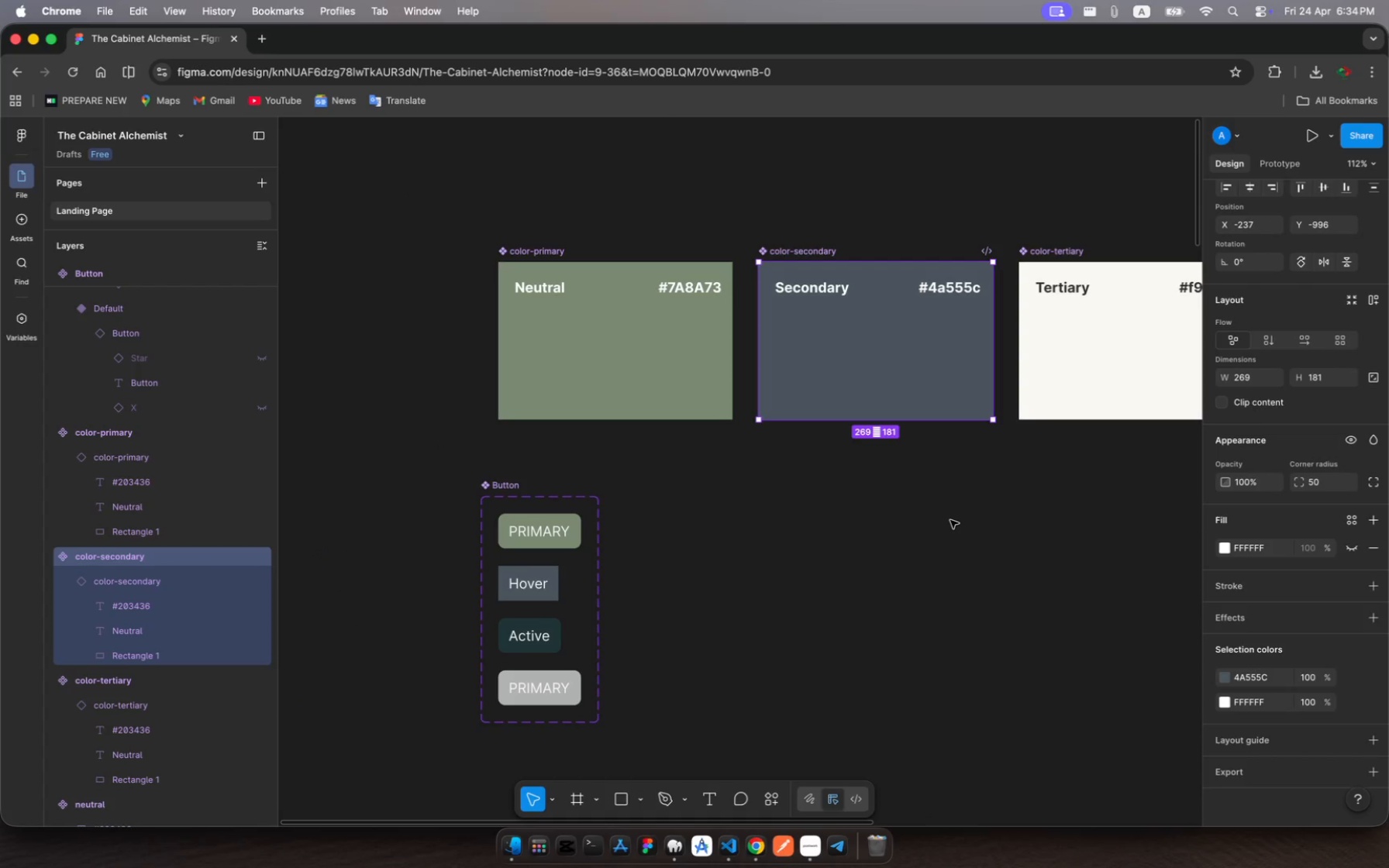 
scroll: coordinate [1290, 611], scroll_direction: down, amount: 12.0
 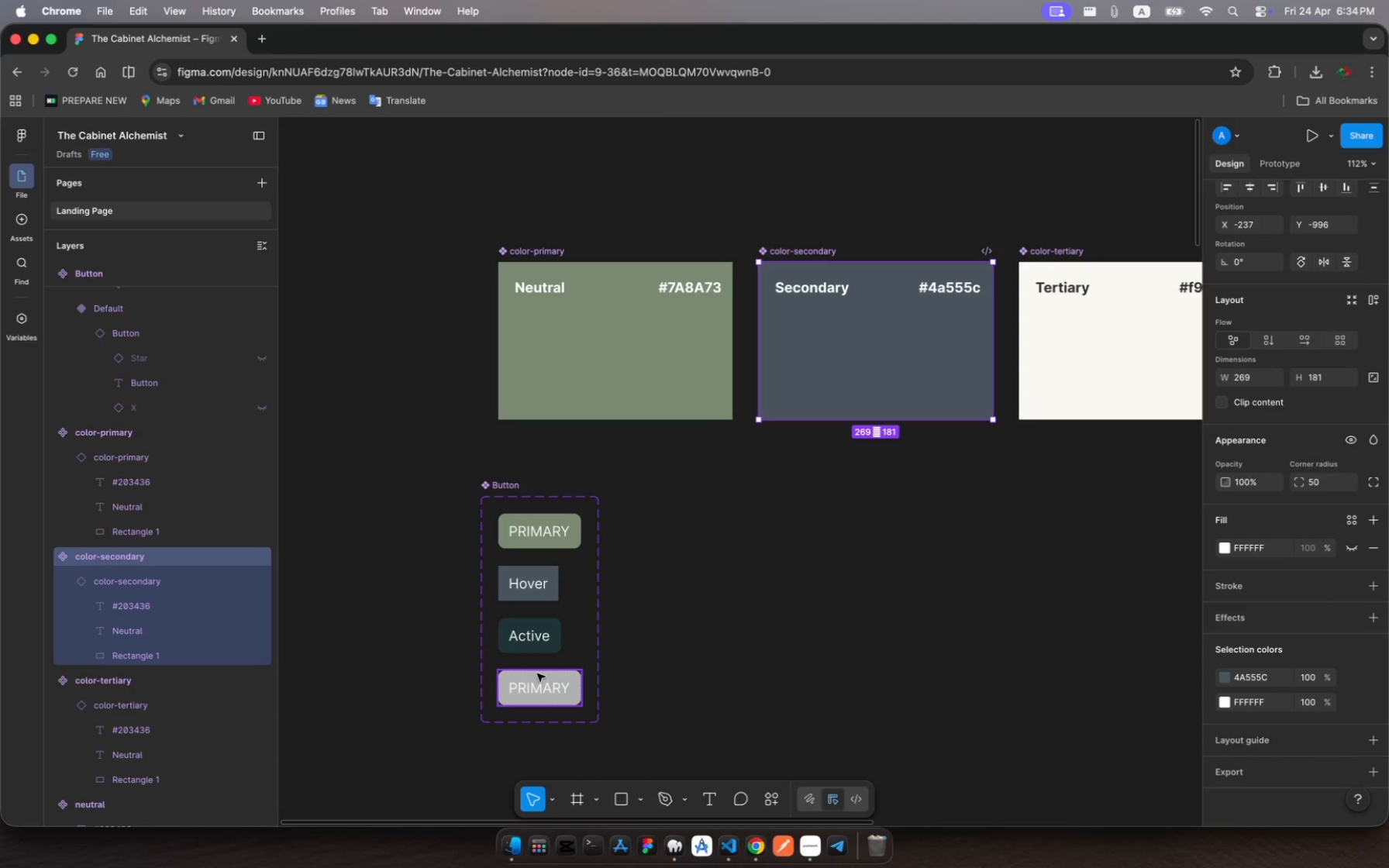 
left_click([539, 686])
 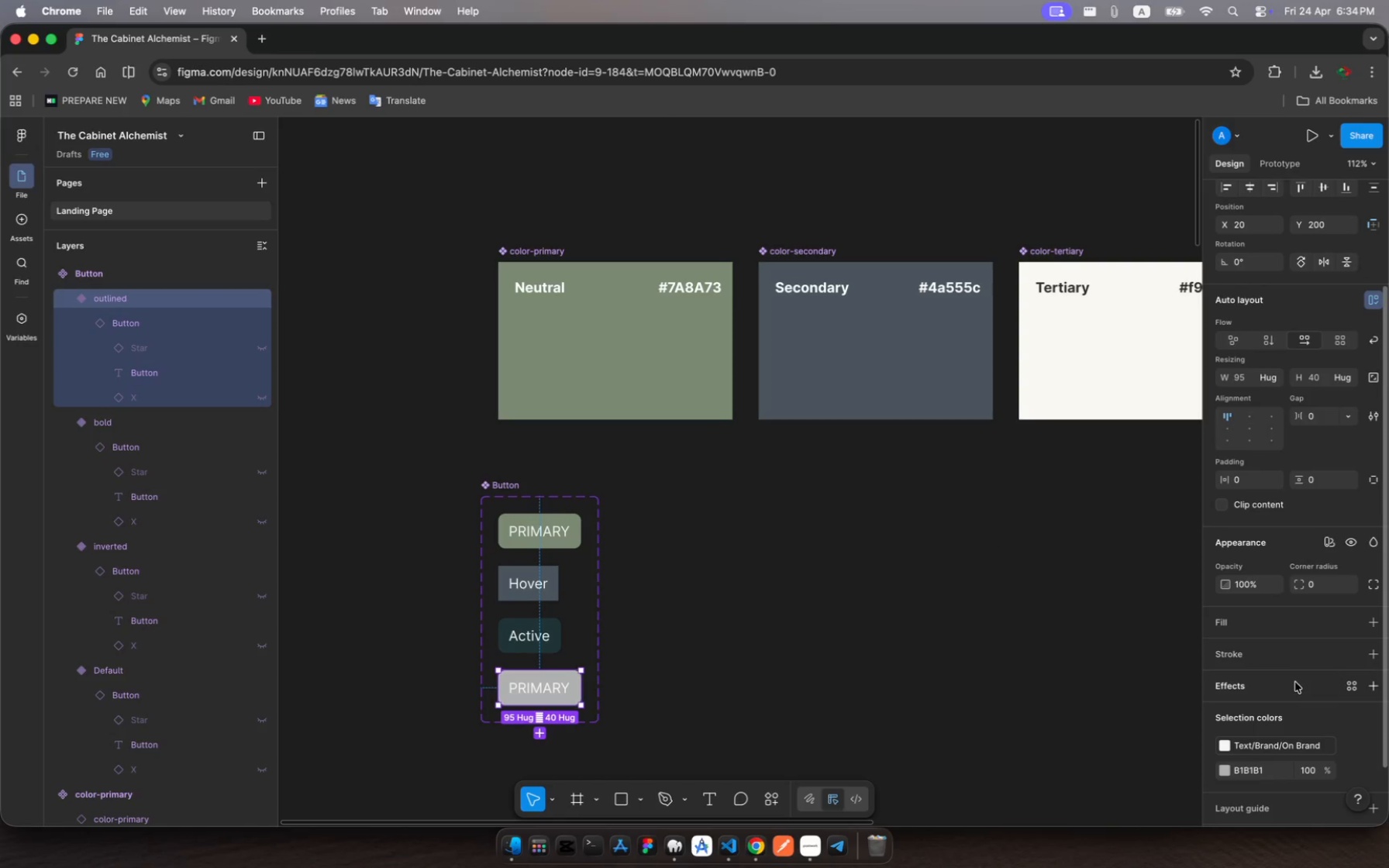 
scroll: coordinate [1294, 678], scroll_direction: down, amount: 15.0
 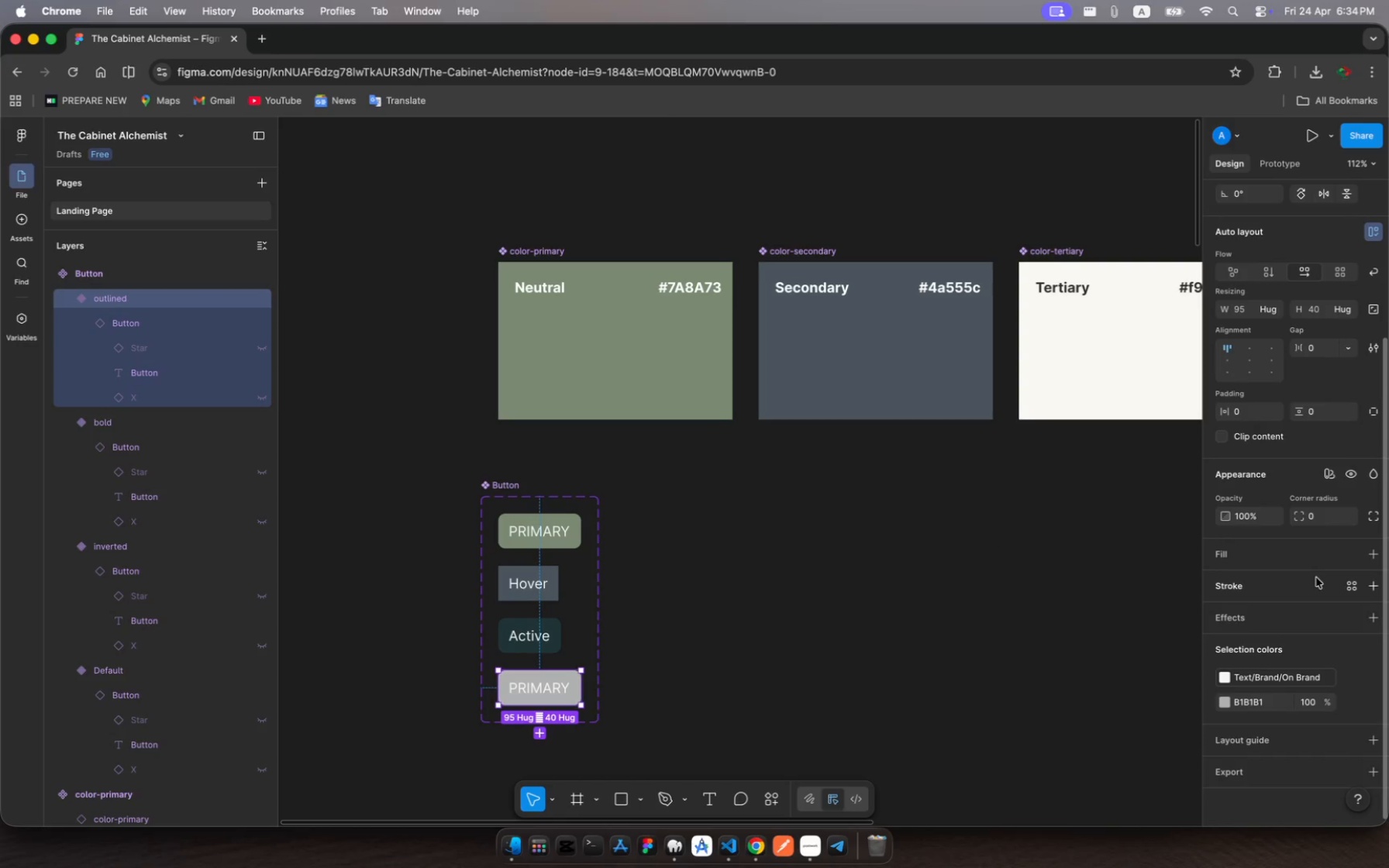 
left_click([1372, 587])
 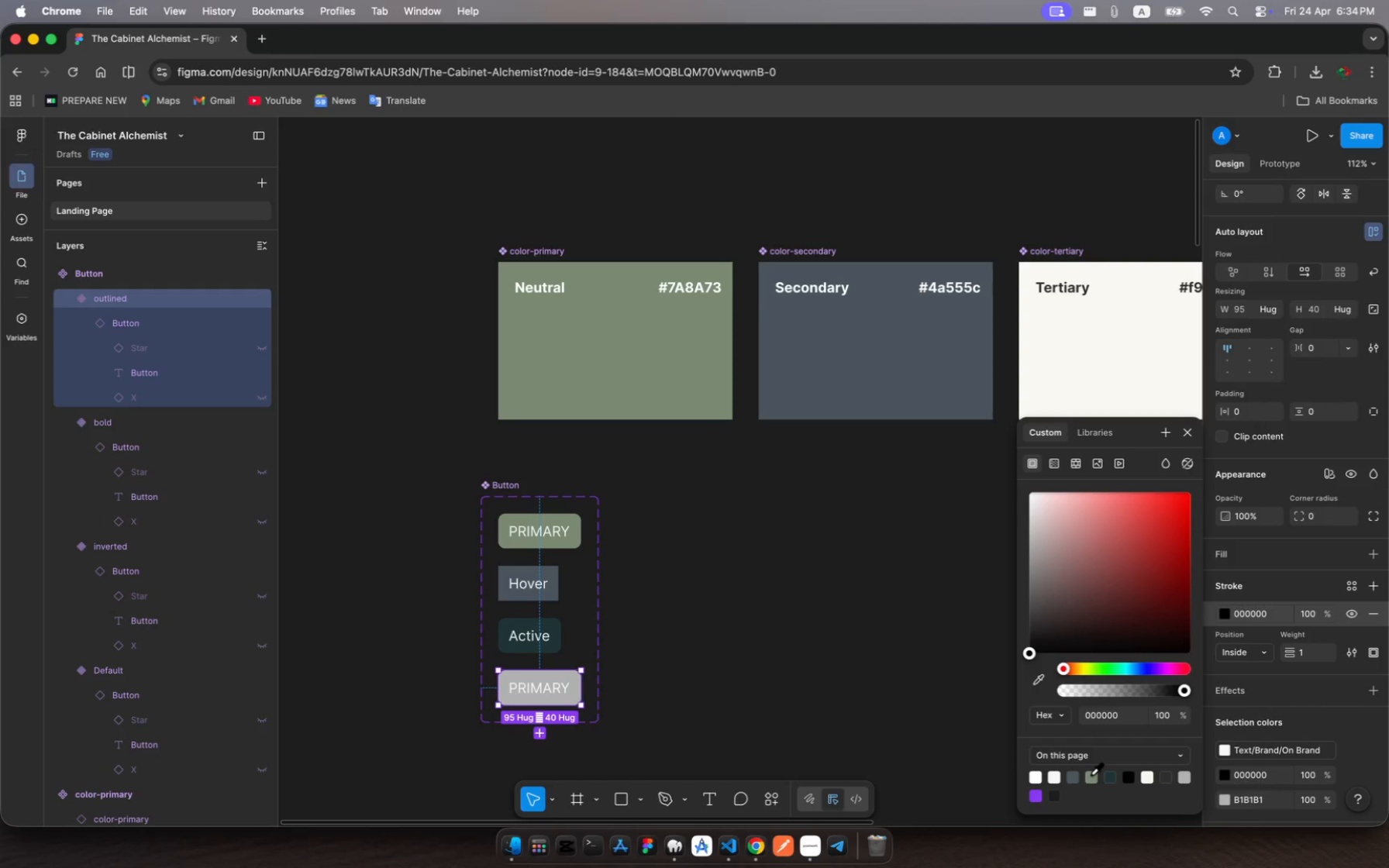 
wait(10.09)
 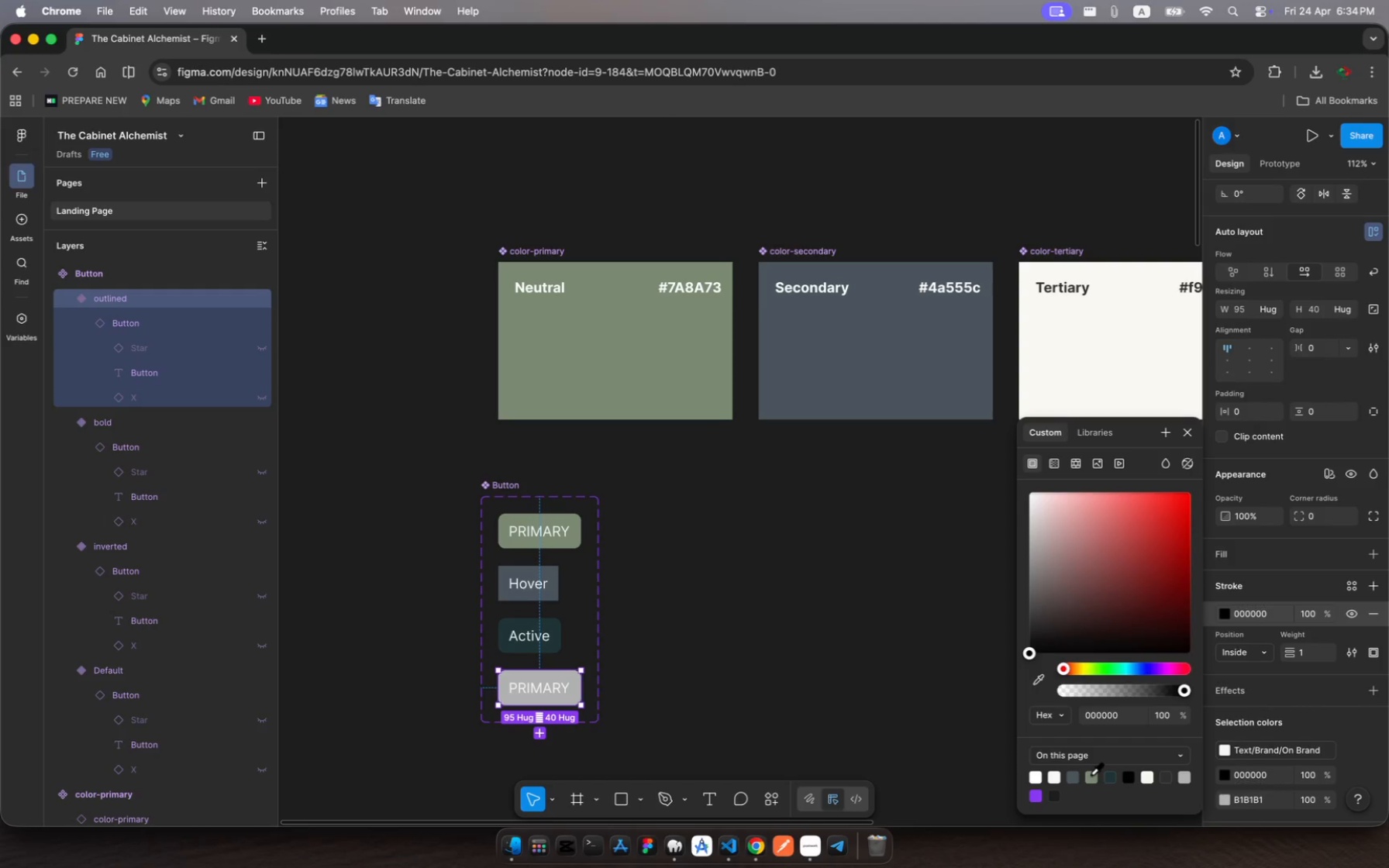 
left_click([1093, 776])
 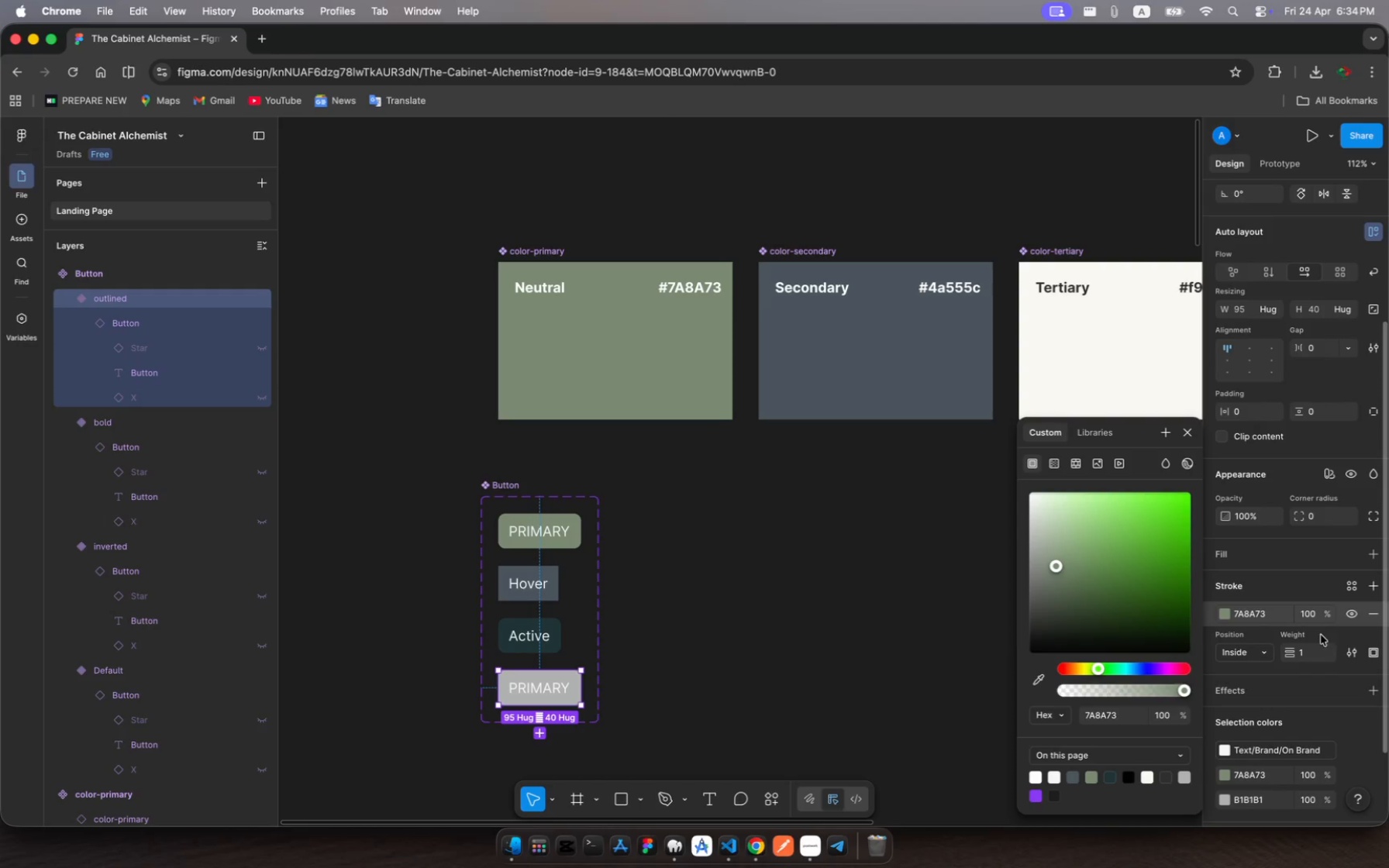 
wait(5.72)
 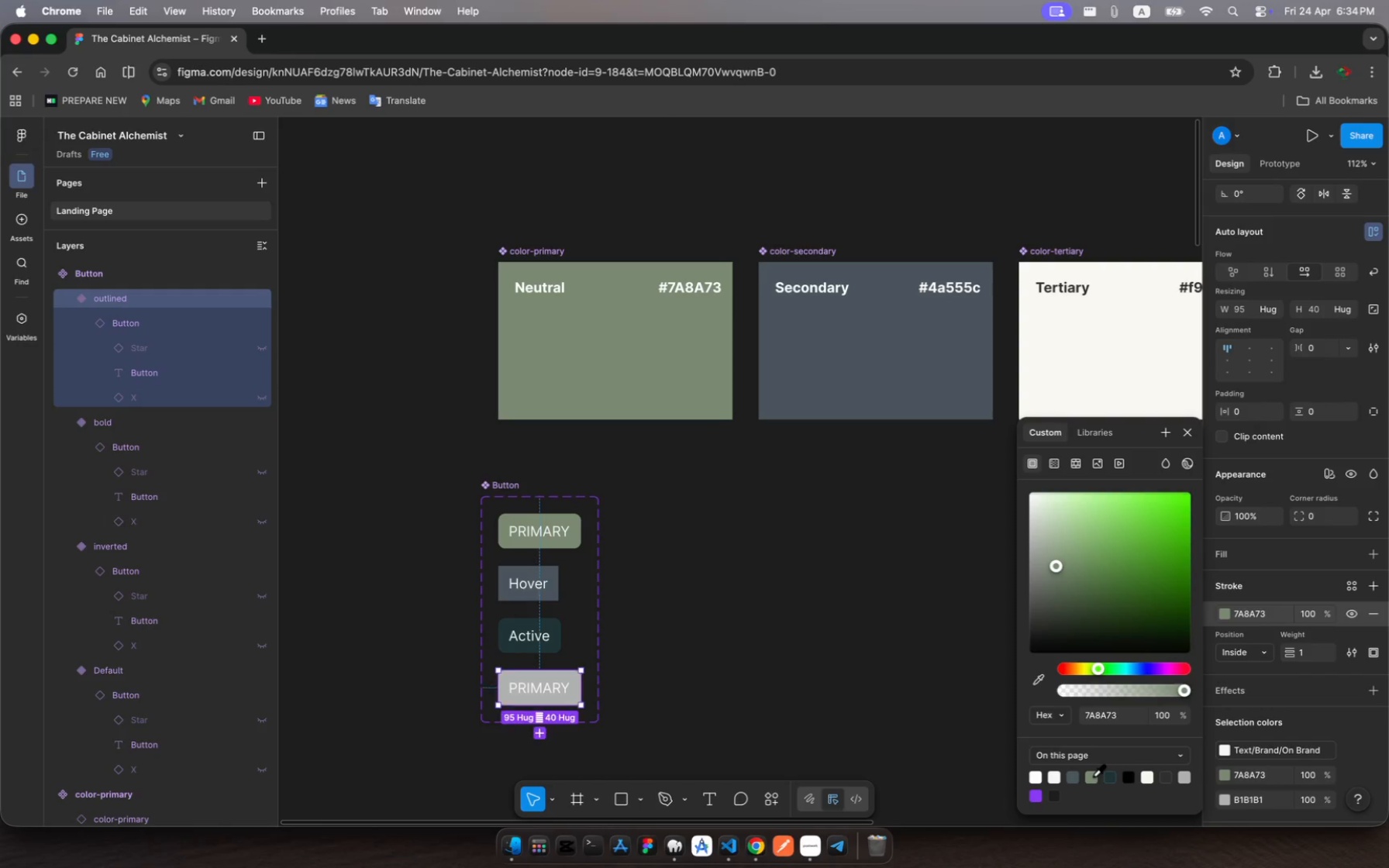 
left_click([1310, 652])
 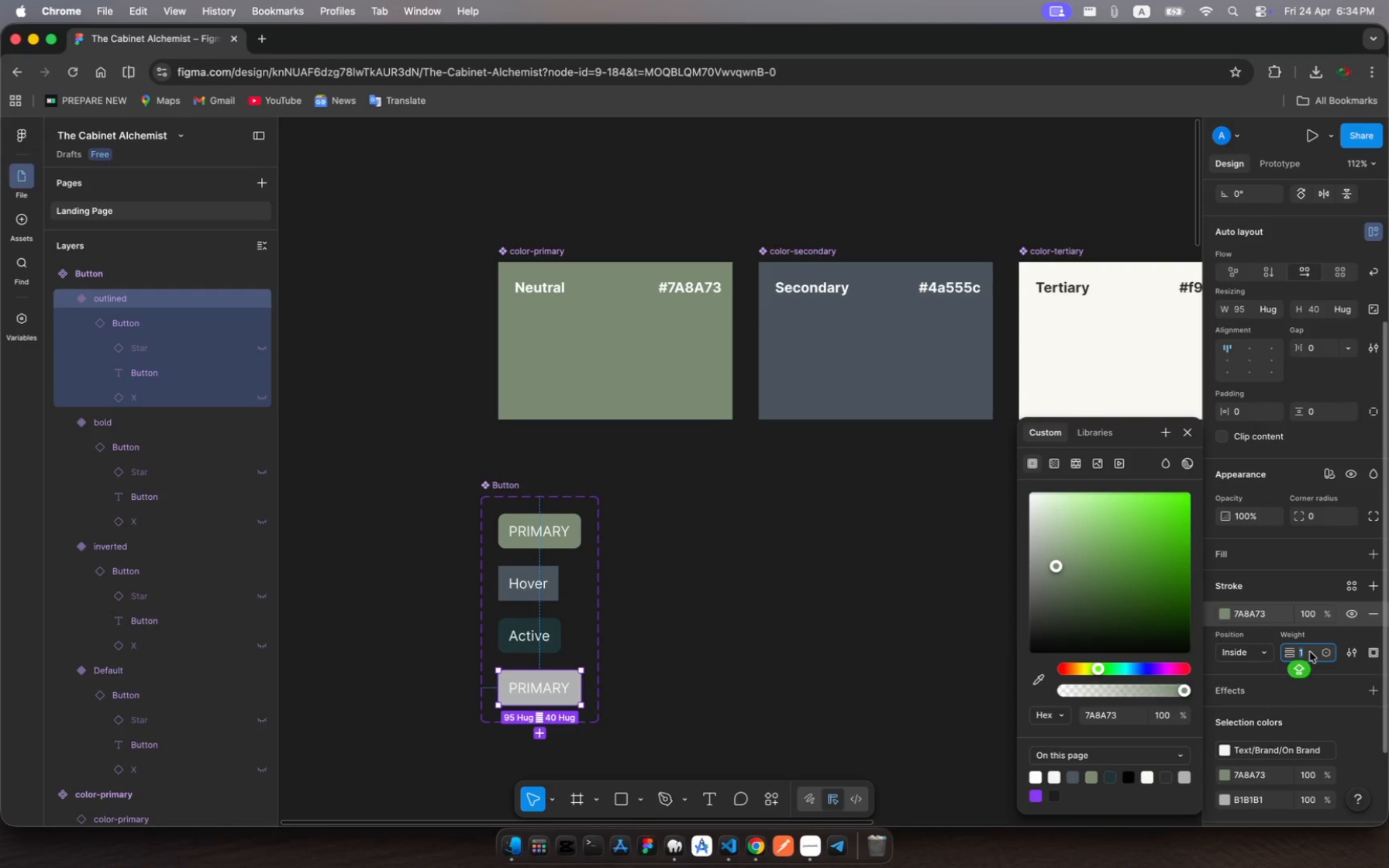 
key(3)
 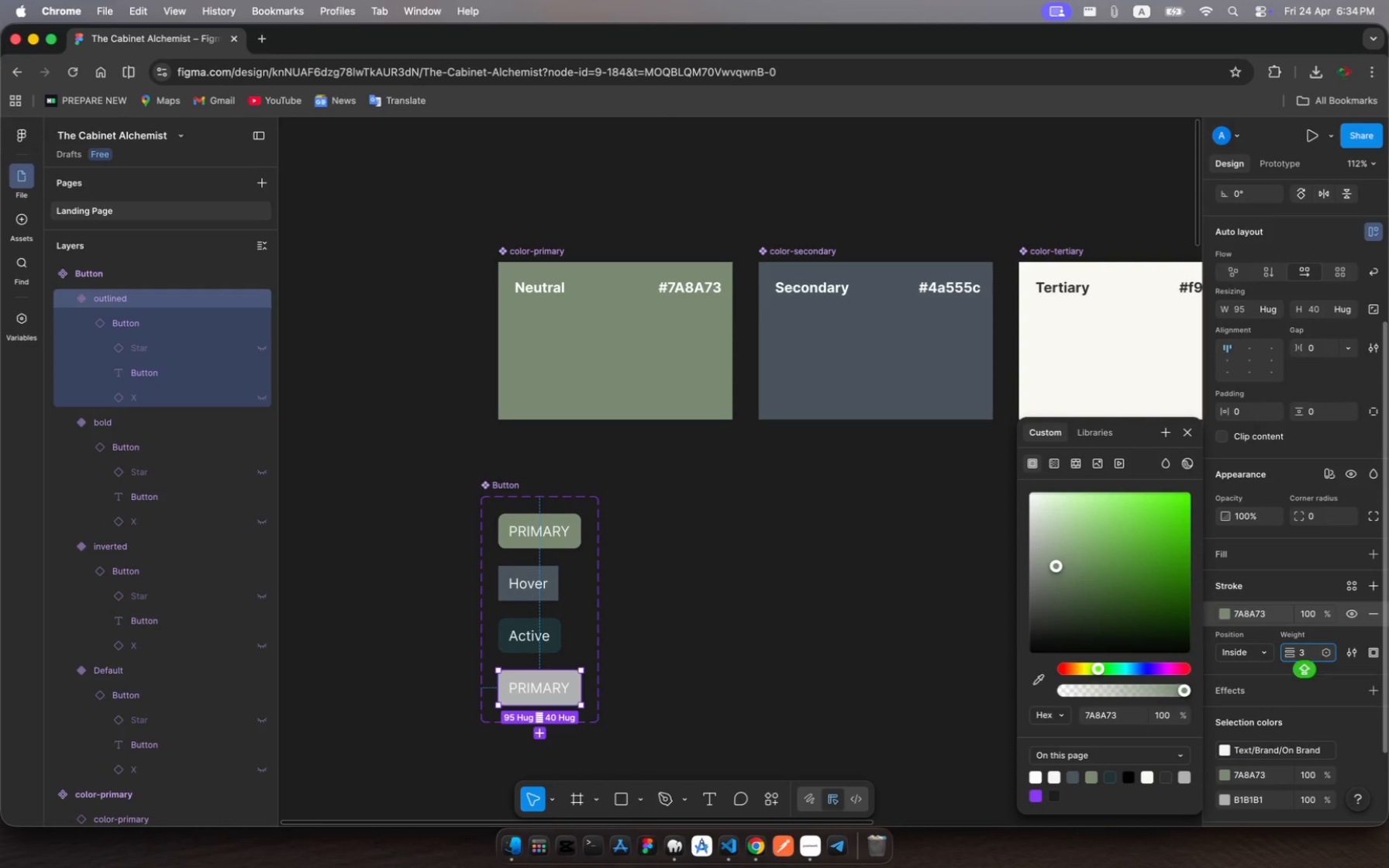 
key(Enter)
 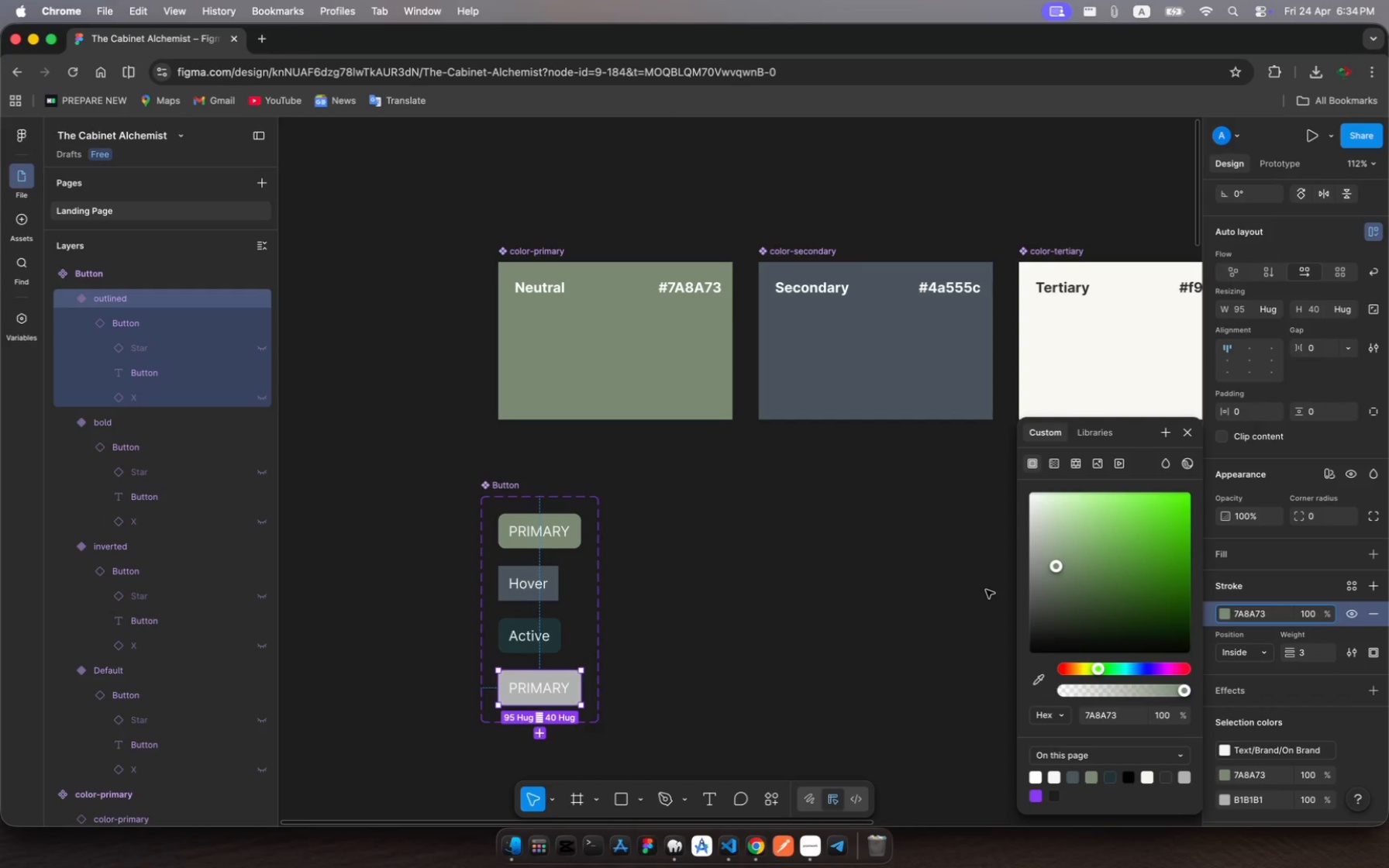 
wait(6.84)
 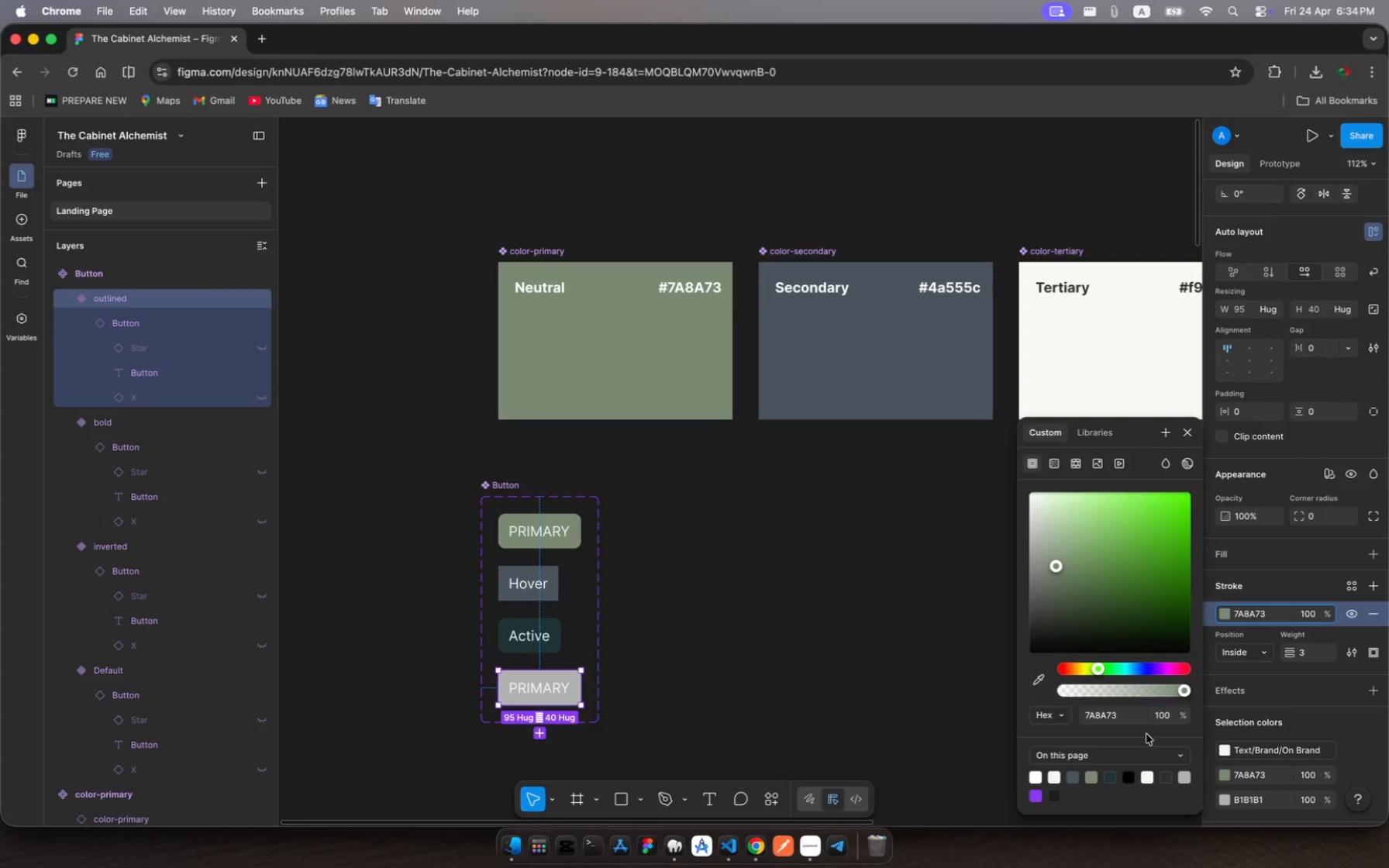 
key(Escape)
 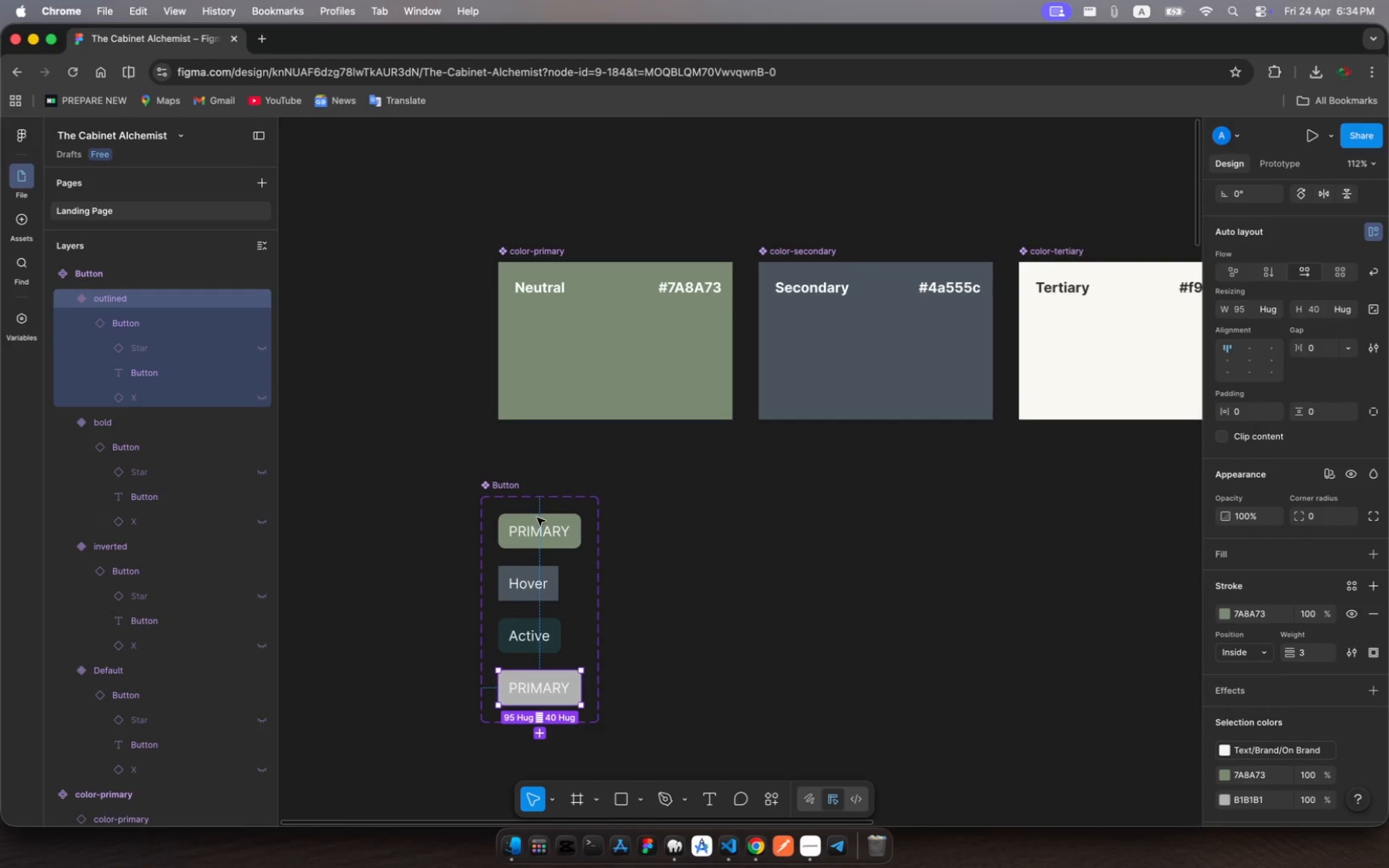 
key(Escape)
 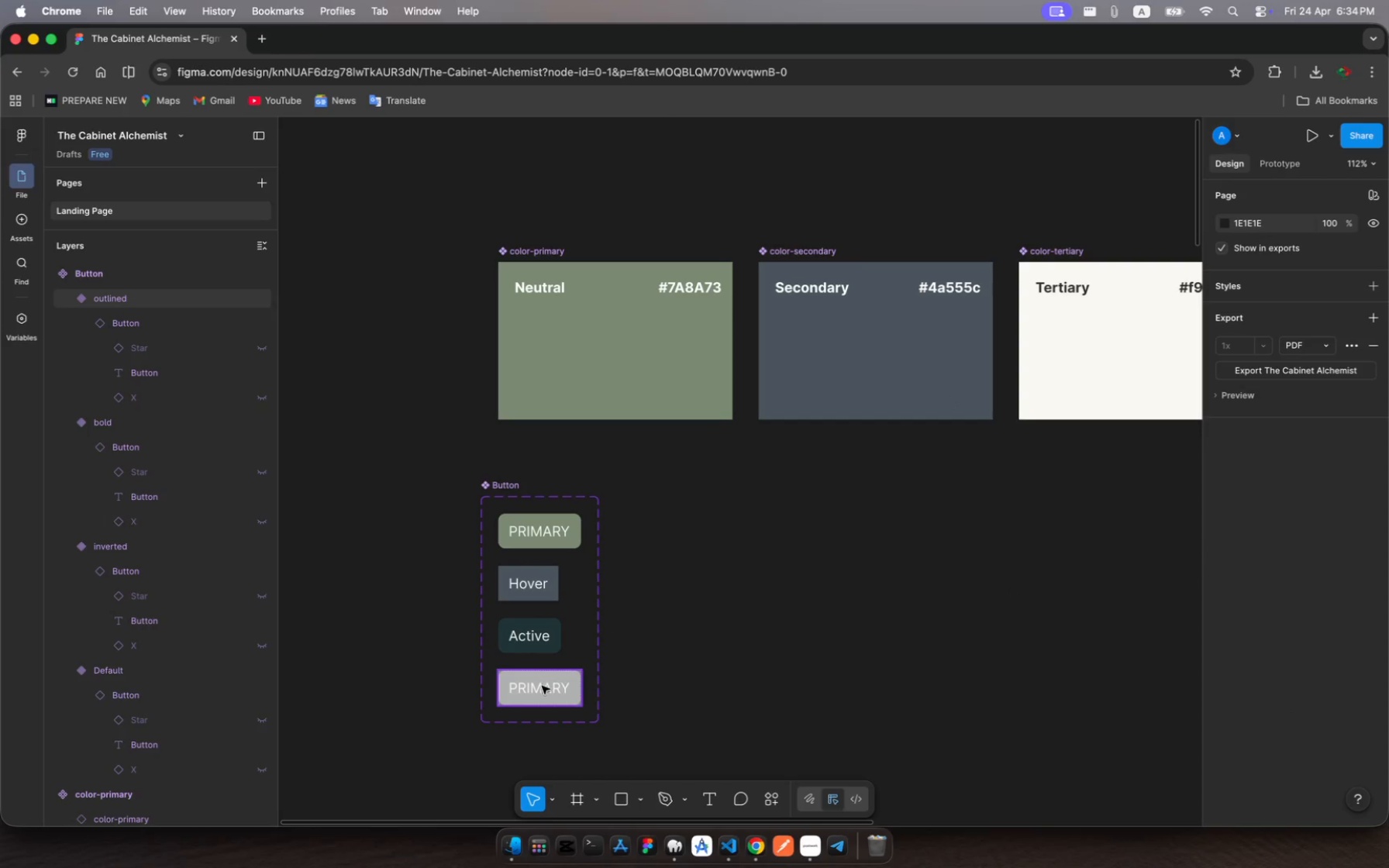 
left_click([541, 687])
 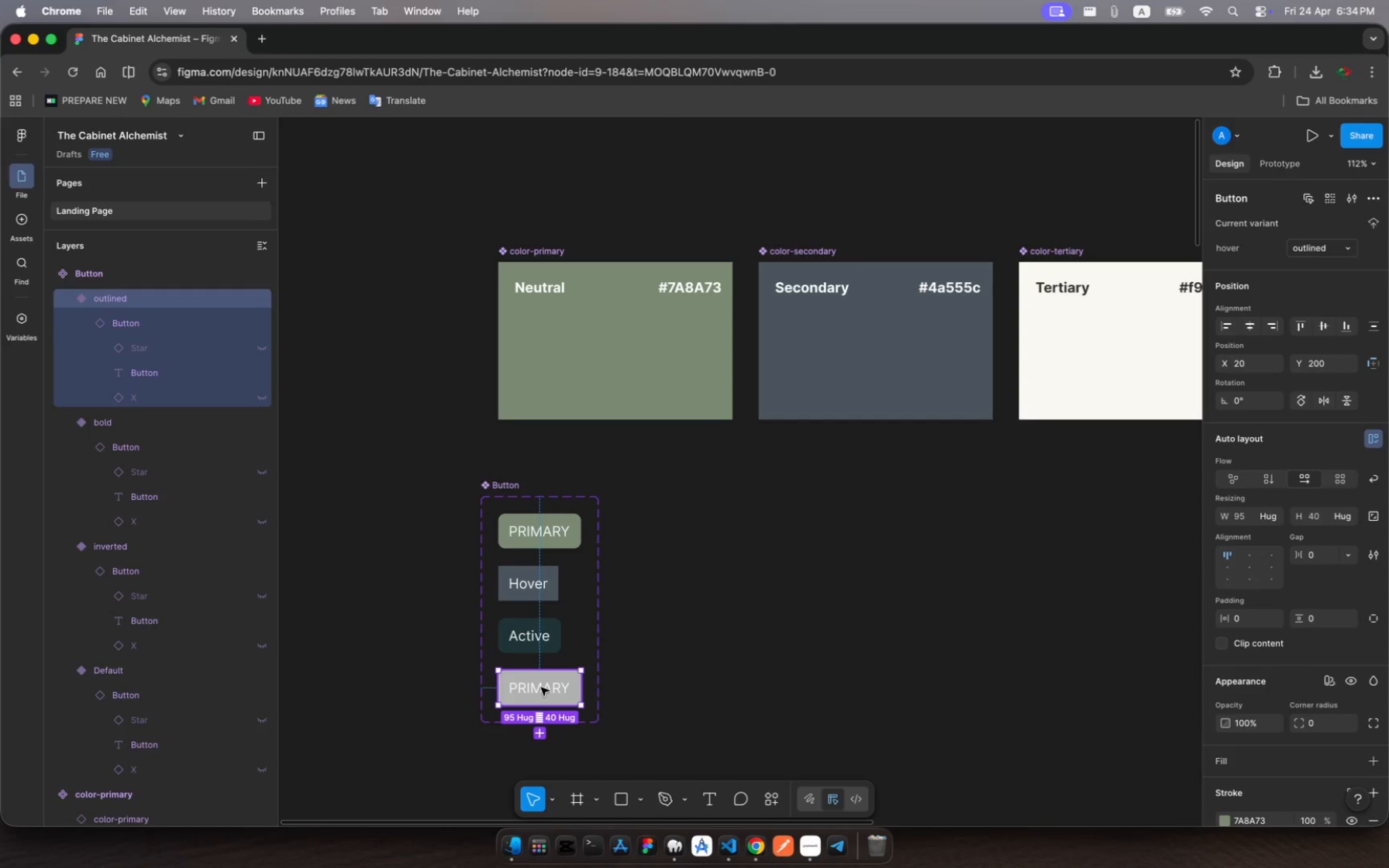 
double_click([541, 687])
 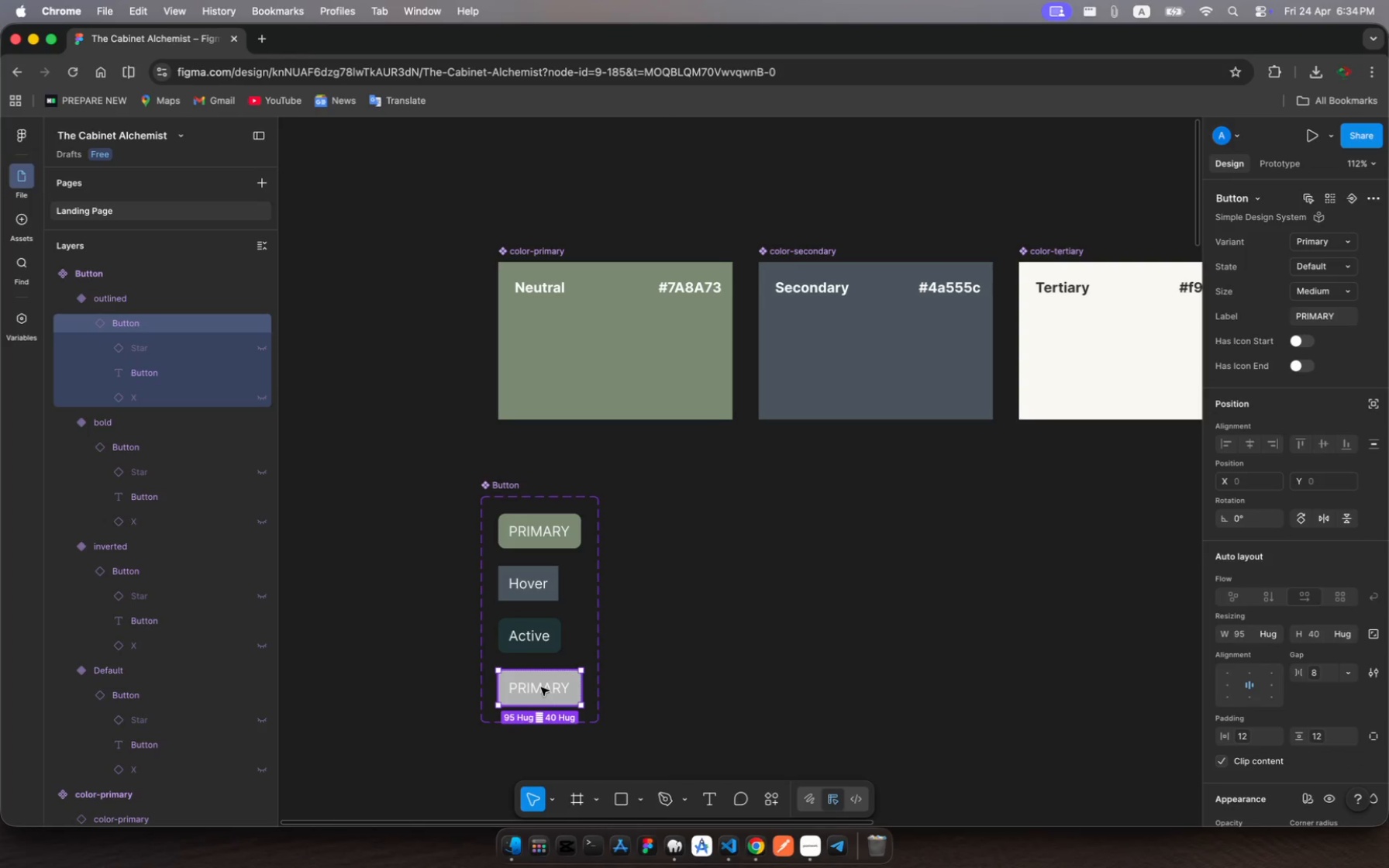 
double_click([541, 687])
 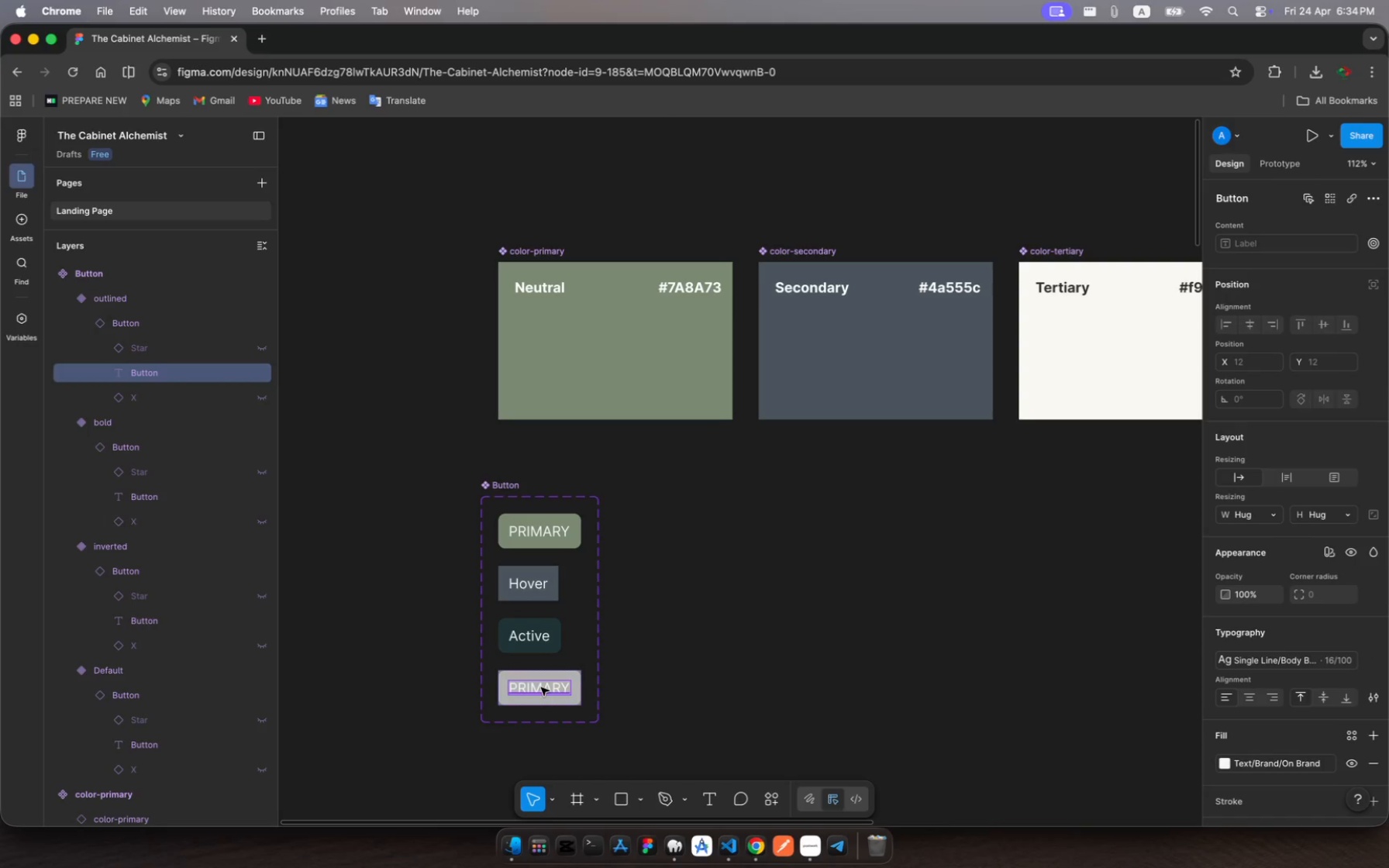 
double_click([541, 687])
 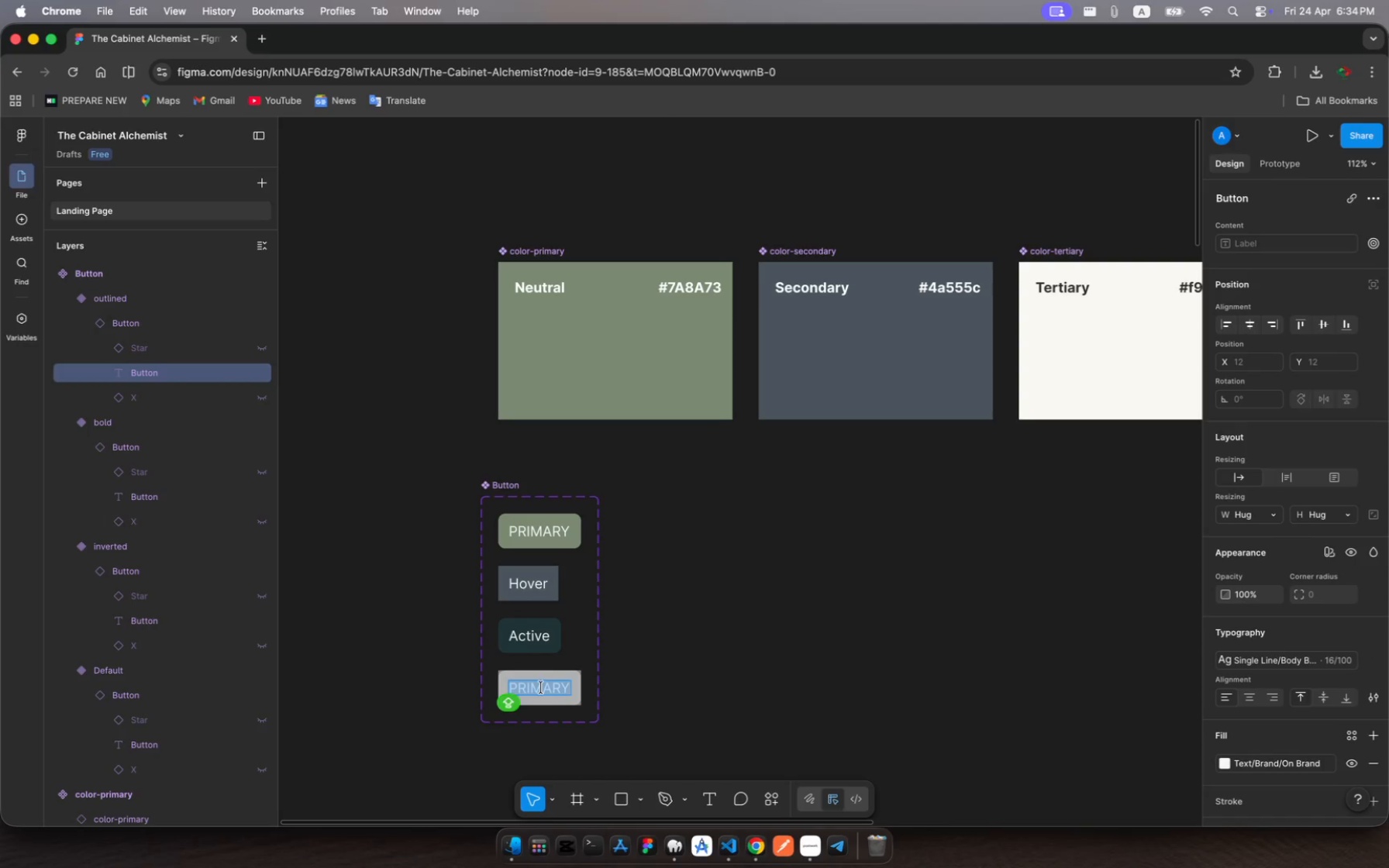 
type(OUTLINED)
 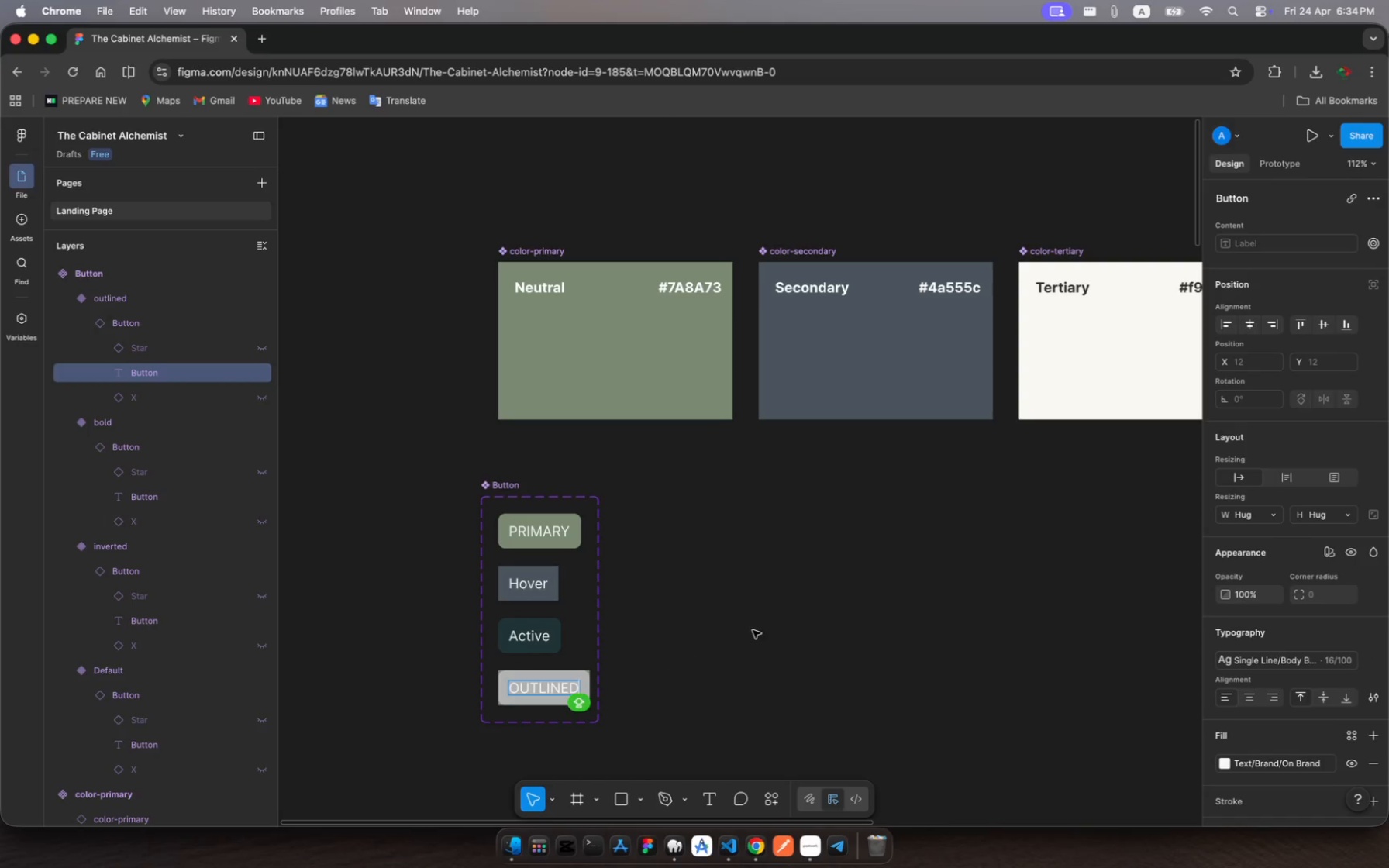 
left_click([853, 567])
 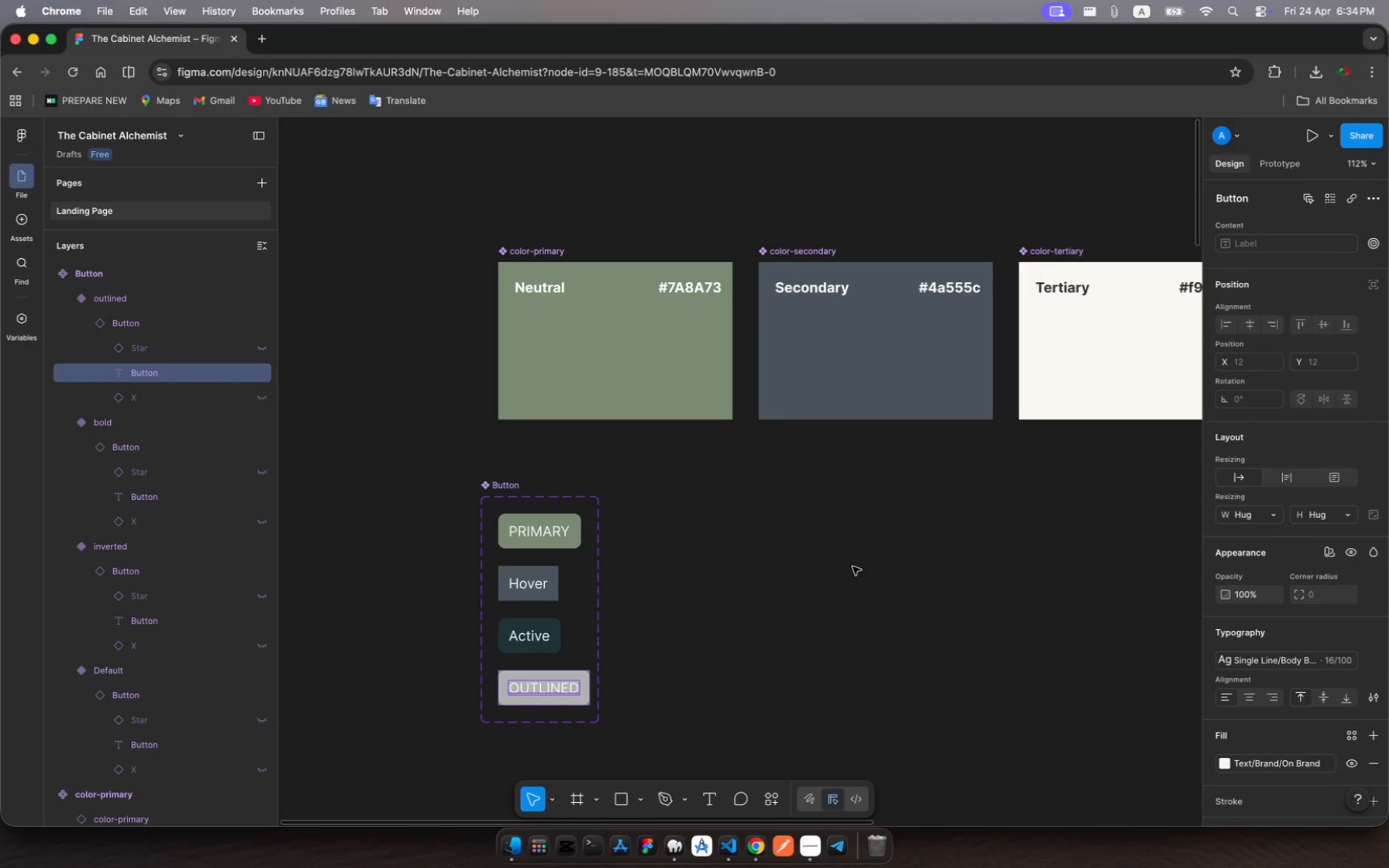 
scroll: coordinate [853, 567], scroll_direction: down, amount: 14.0
 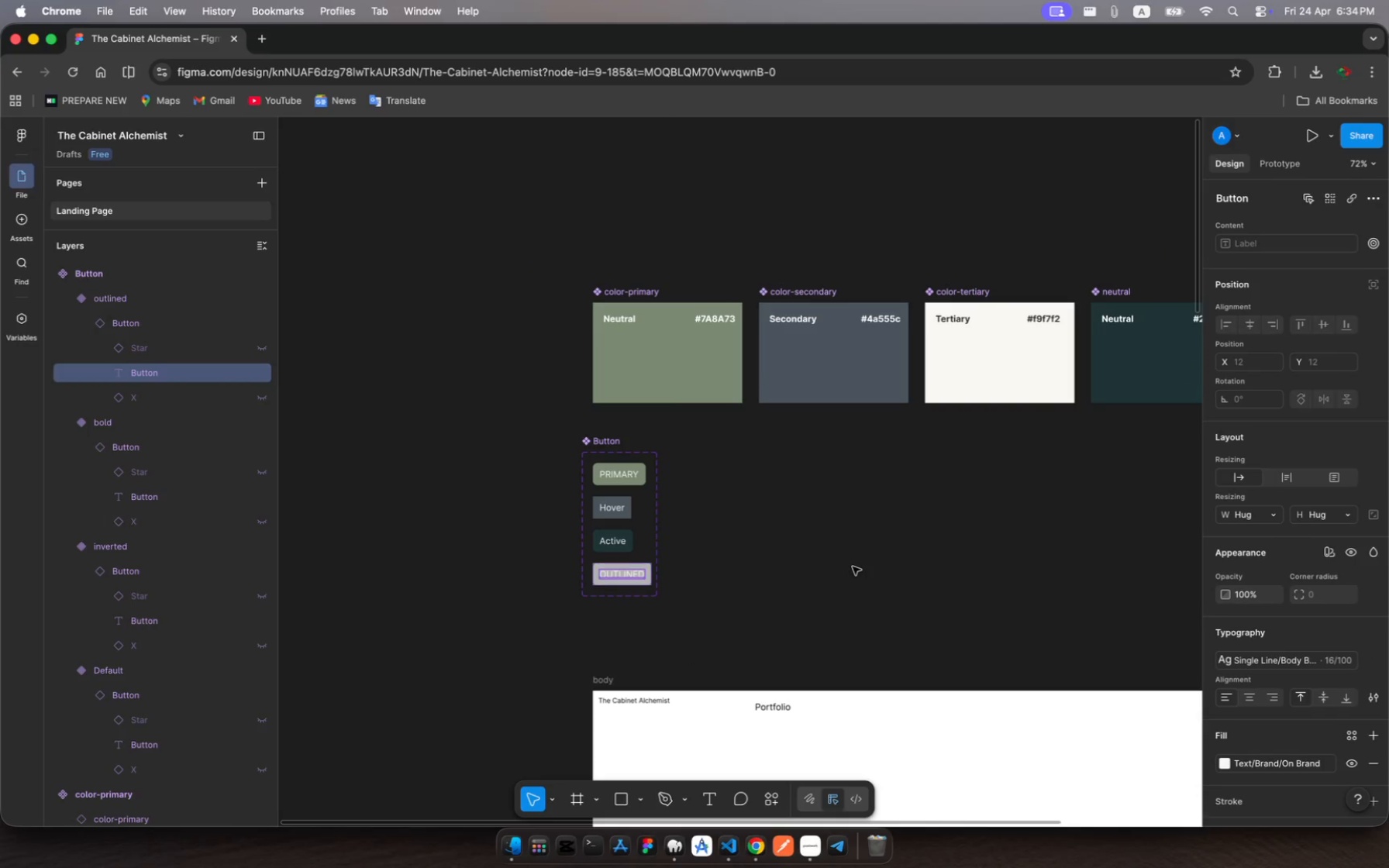 
left_click([853, 567])
 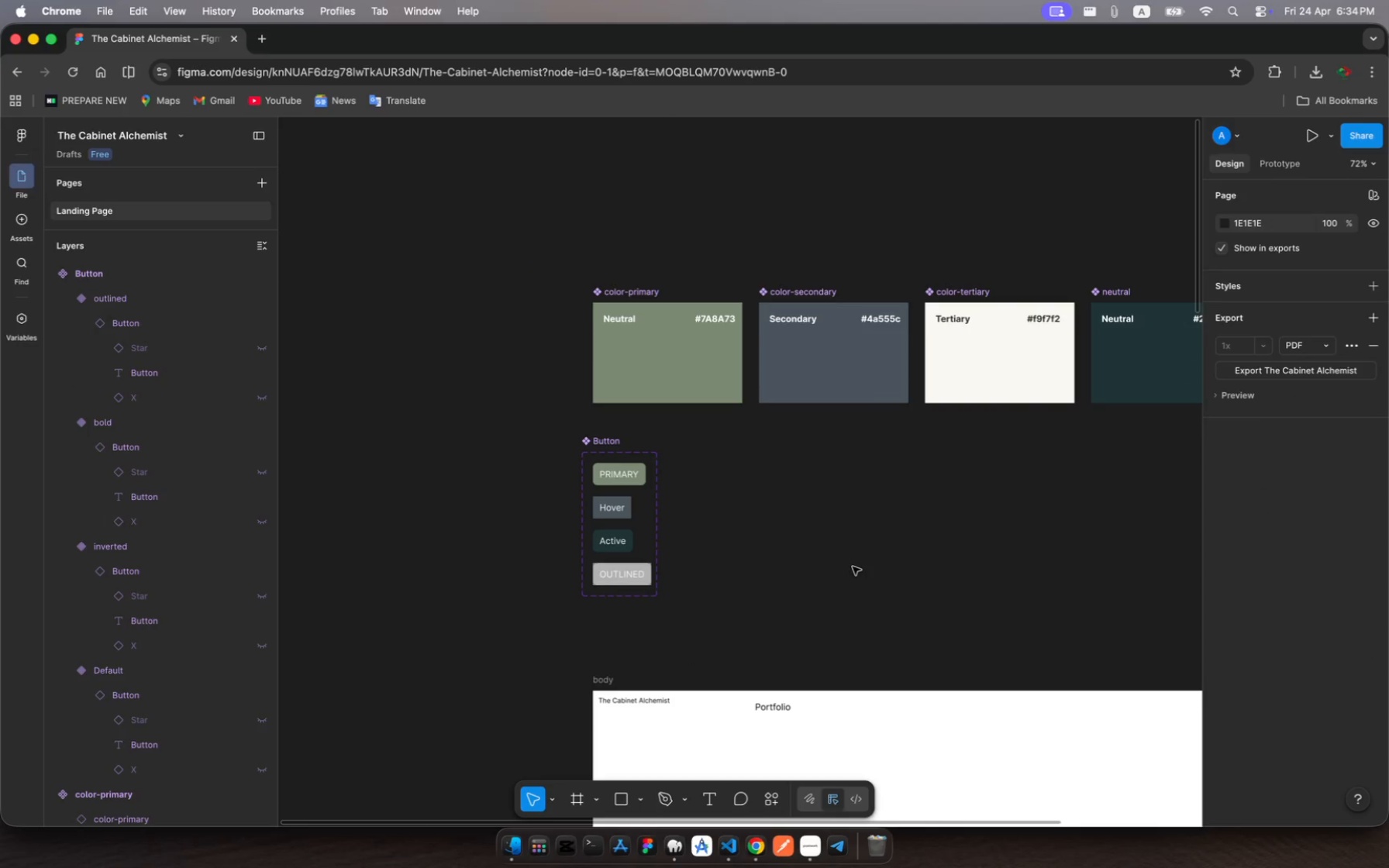 
scroll: coordinate [853, 567], scroll_direction: down, amount: 16.0
 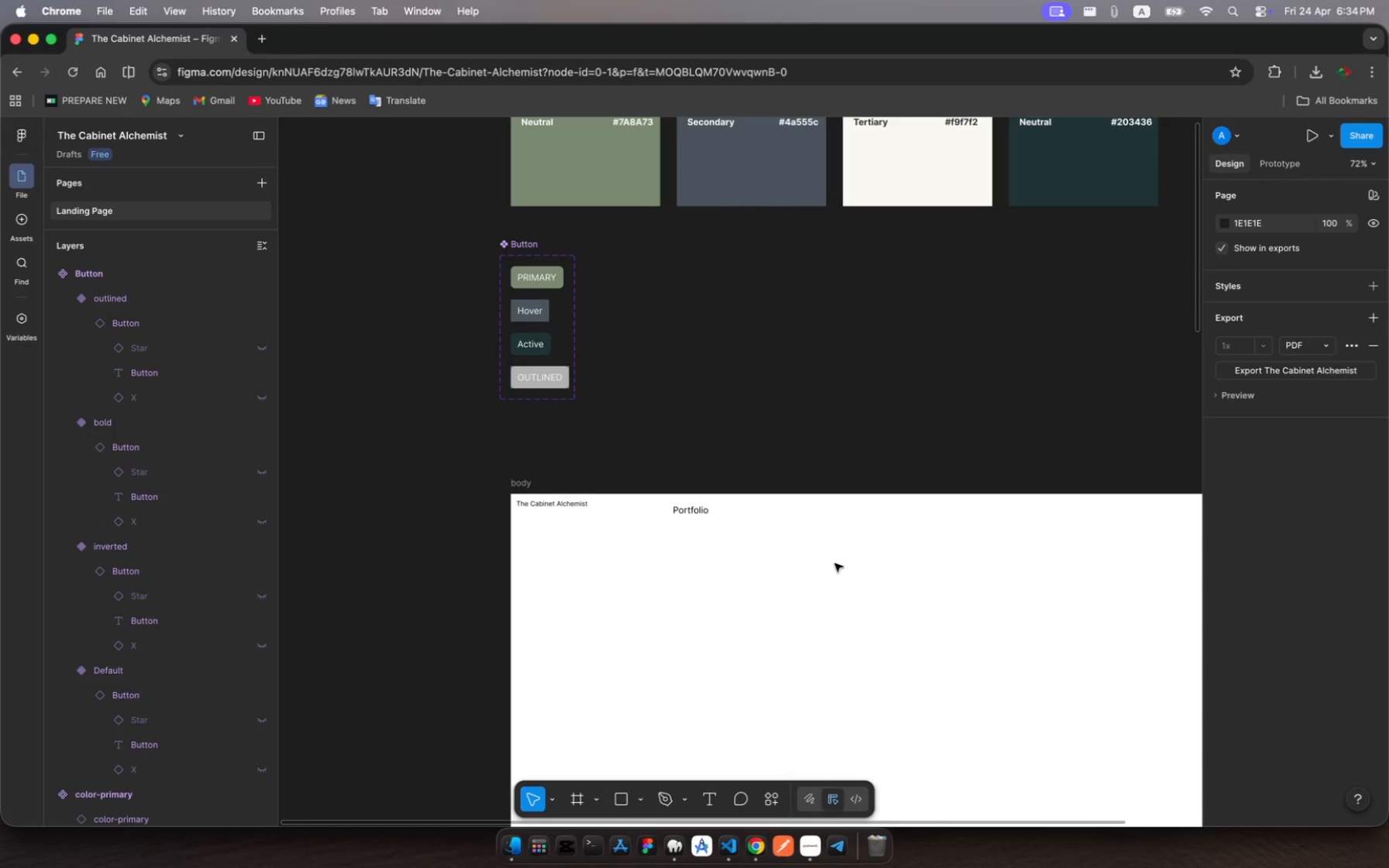 
scroll: coordinate [835, 563], scroll_direction: up, amount: 3.0
 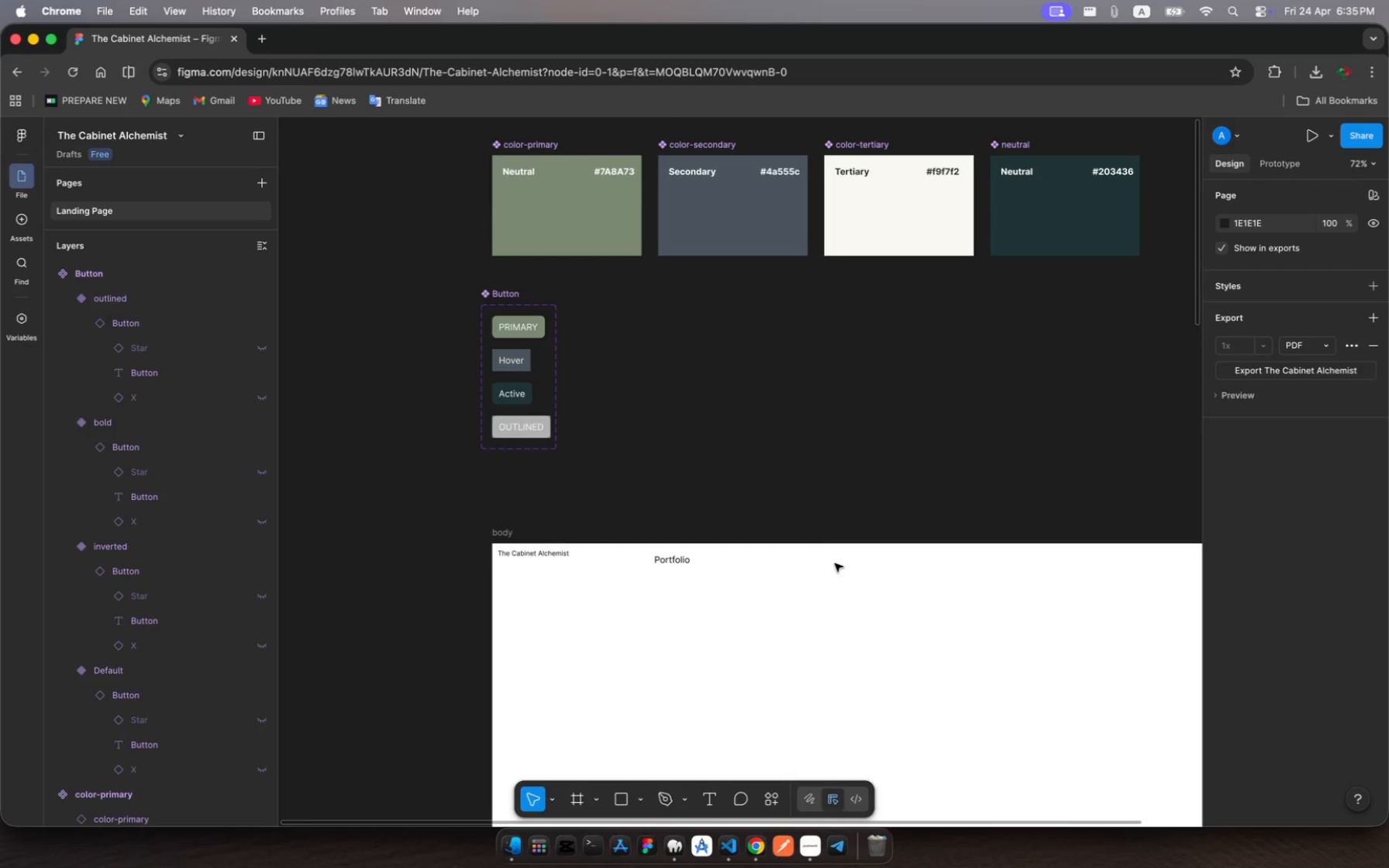 
wait(40.56)
 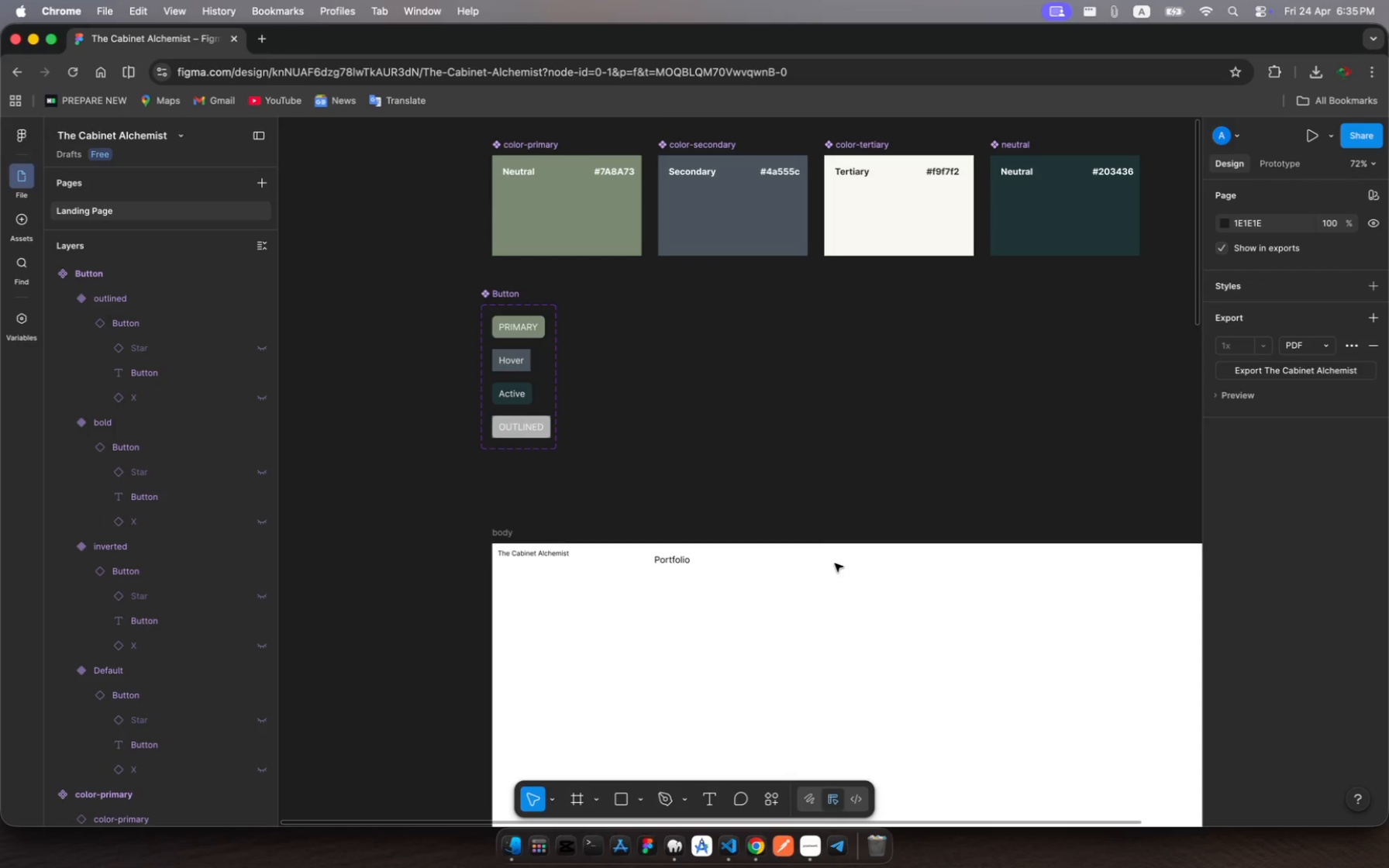 
left_click([686, 560])
 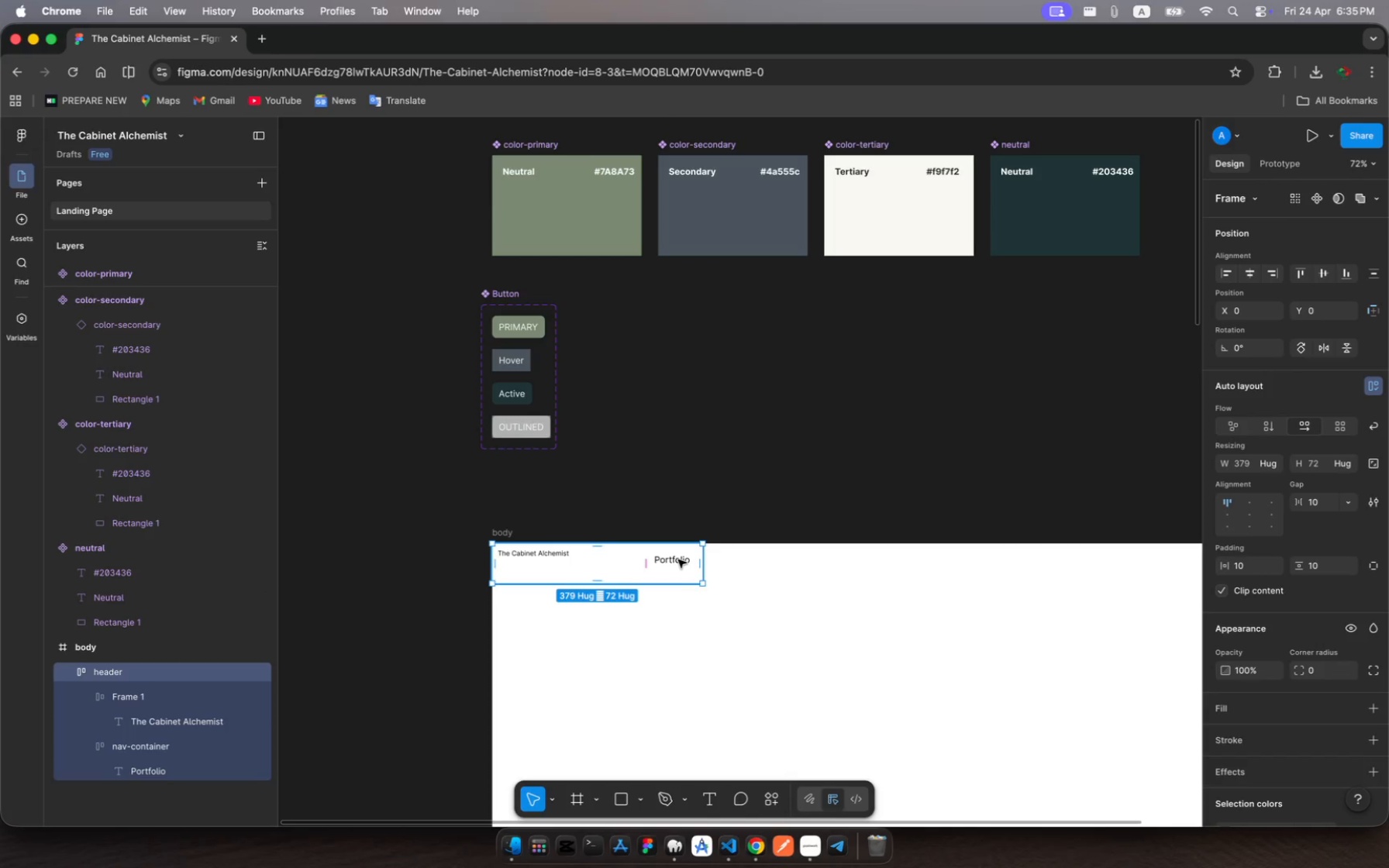 
left_click([678, 560])
 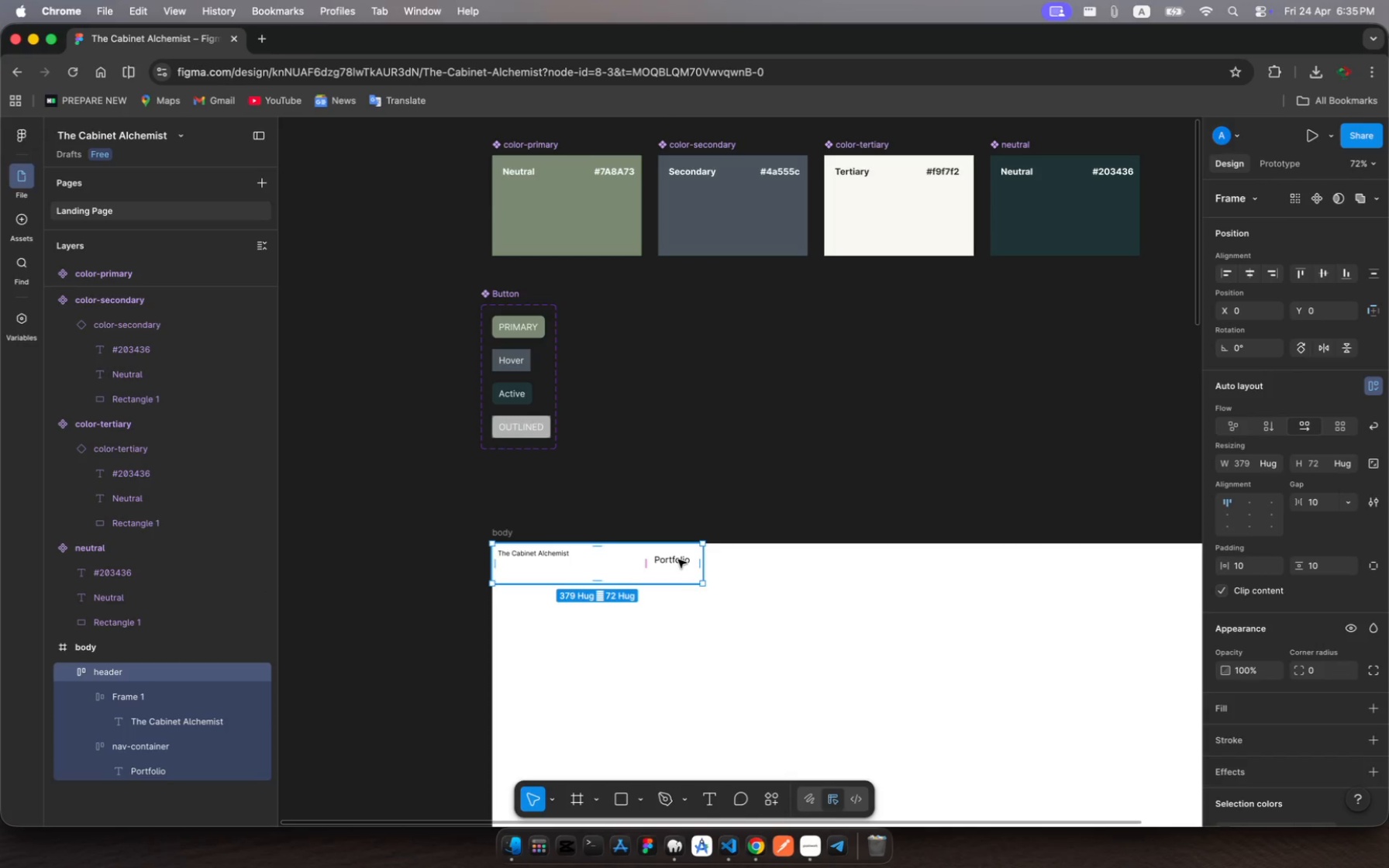 
left_click([678, 560])
 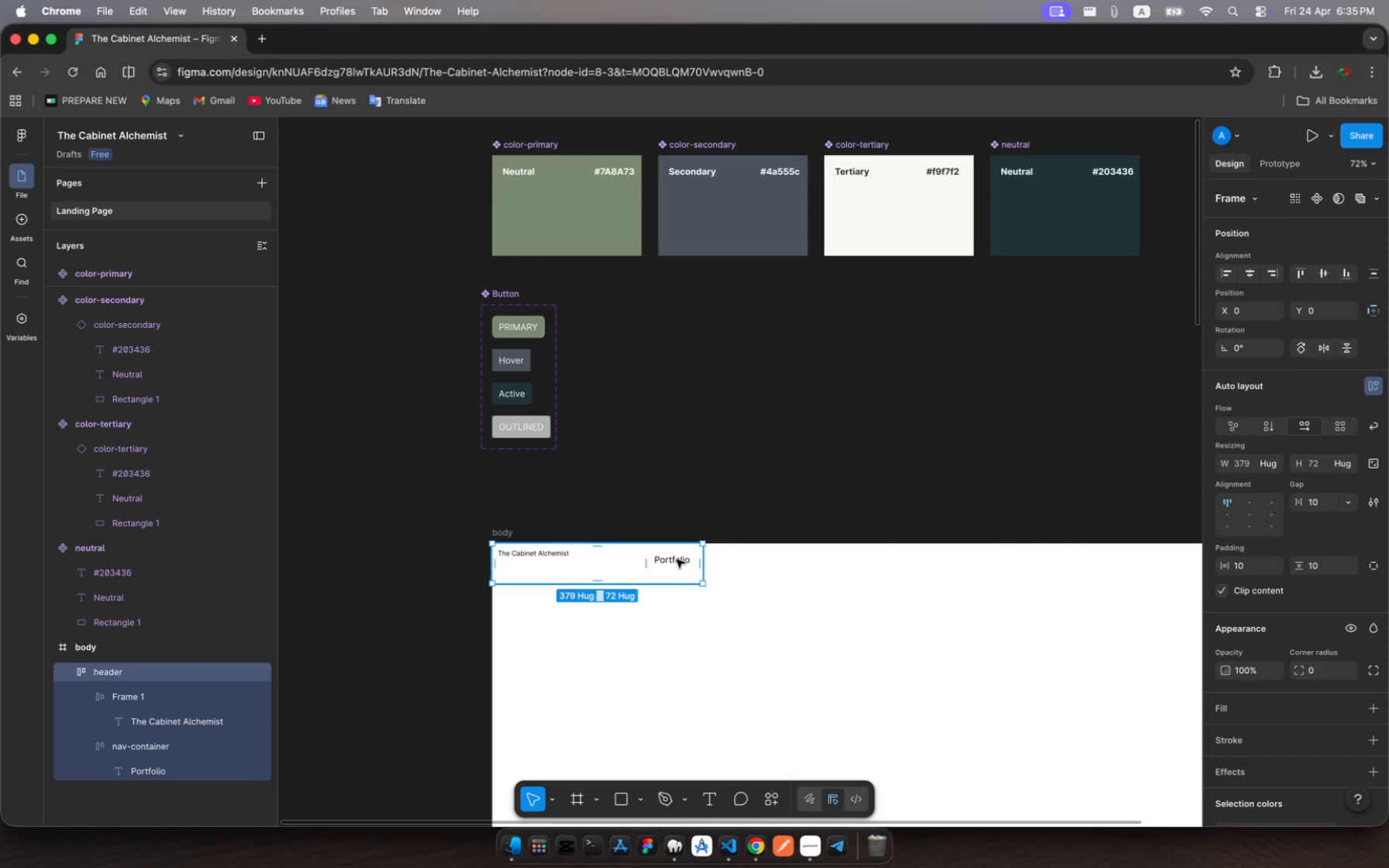 
left_click([677, 560])
 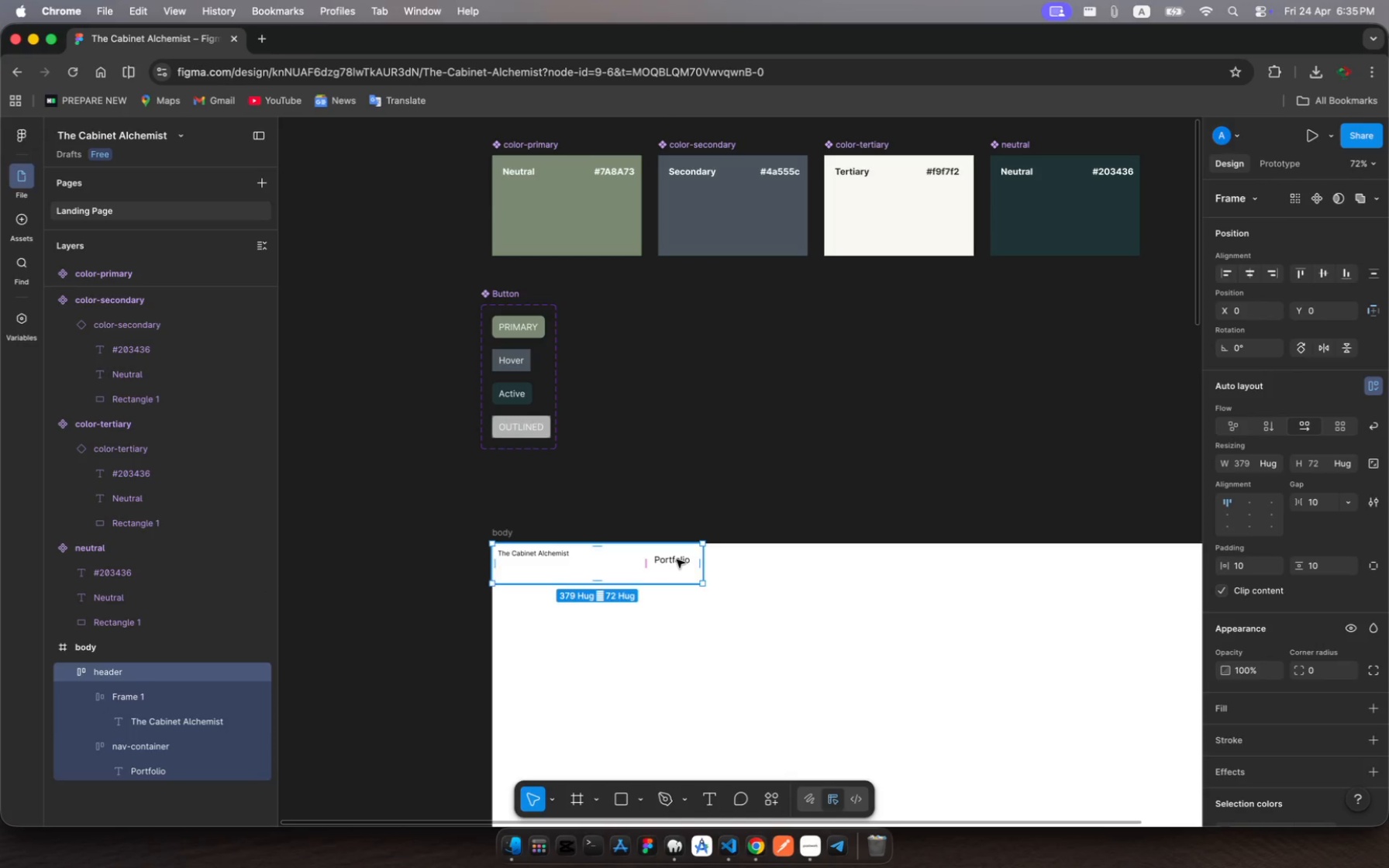 
left_click([677, 560])
 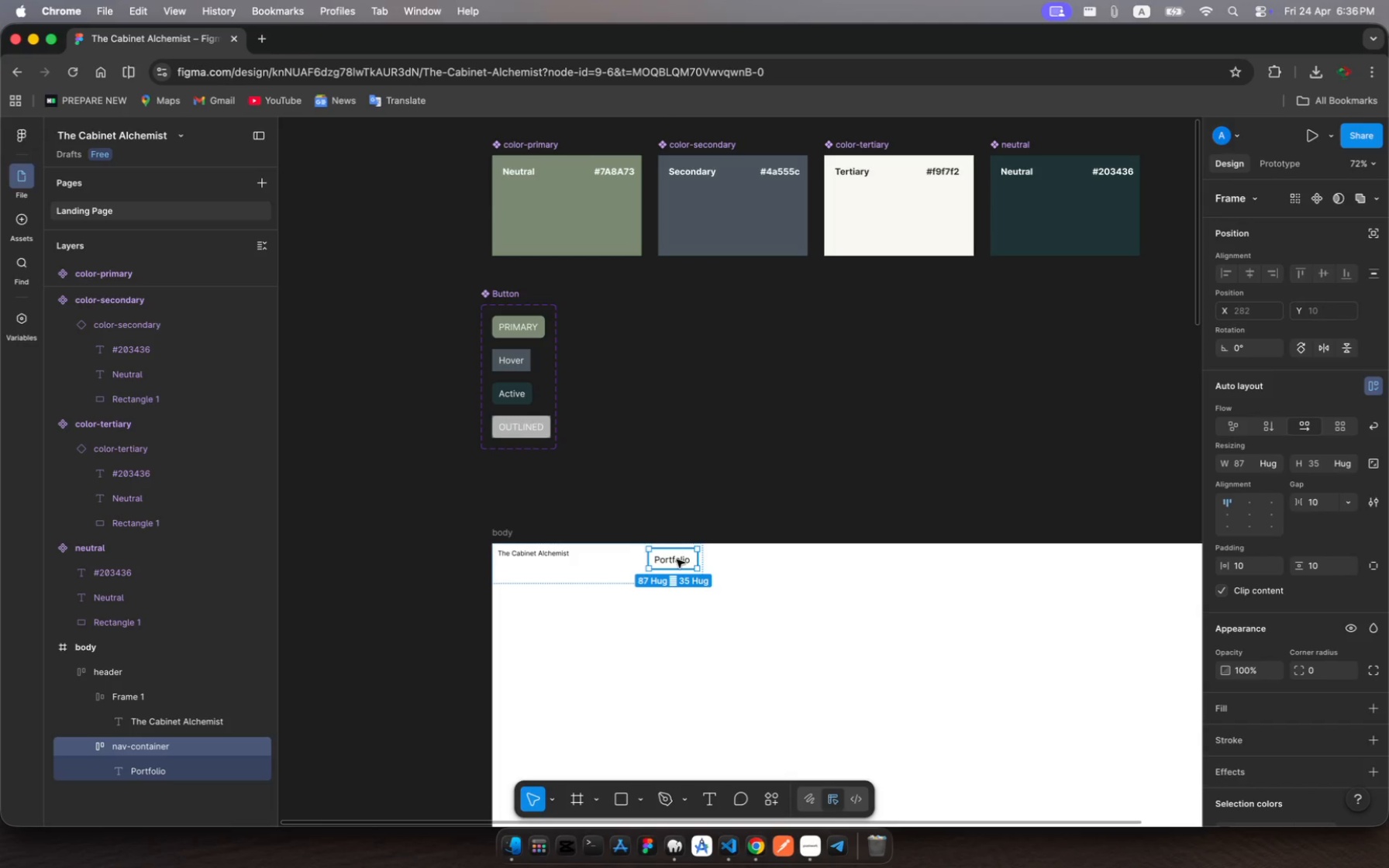 
wait(34.68)
 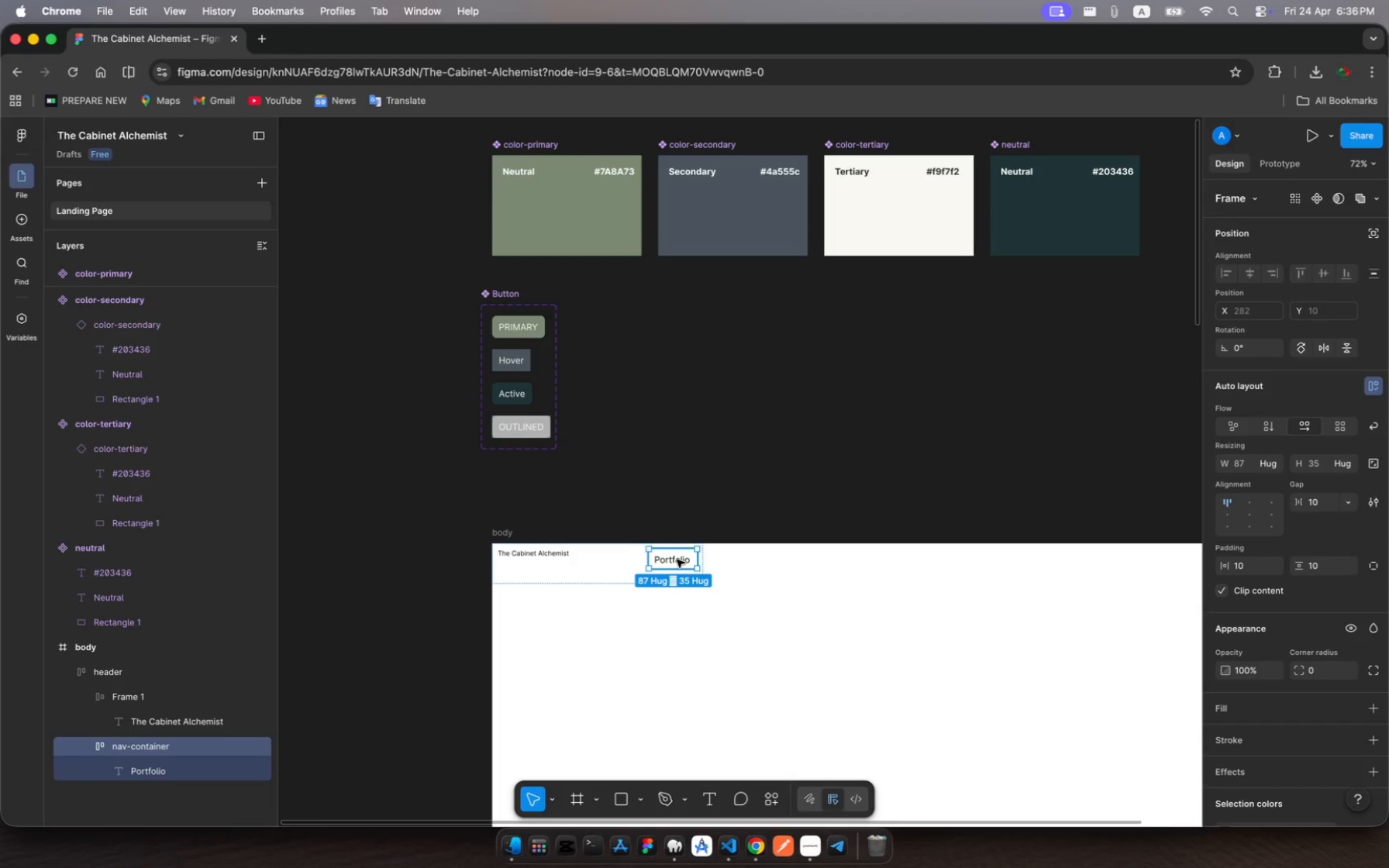 
left_click([588, 562])
 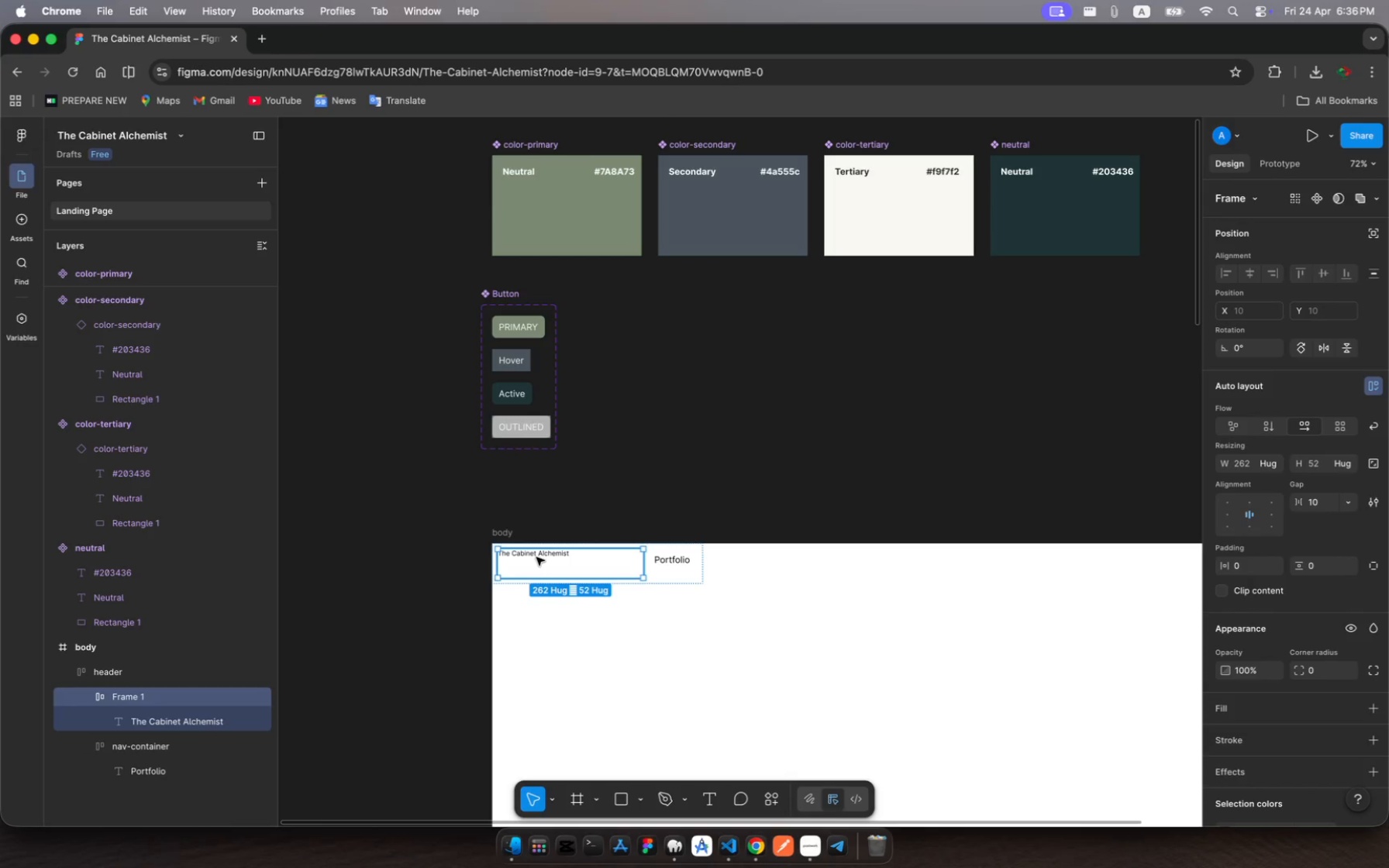 
left_click([536, 557])
 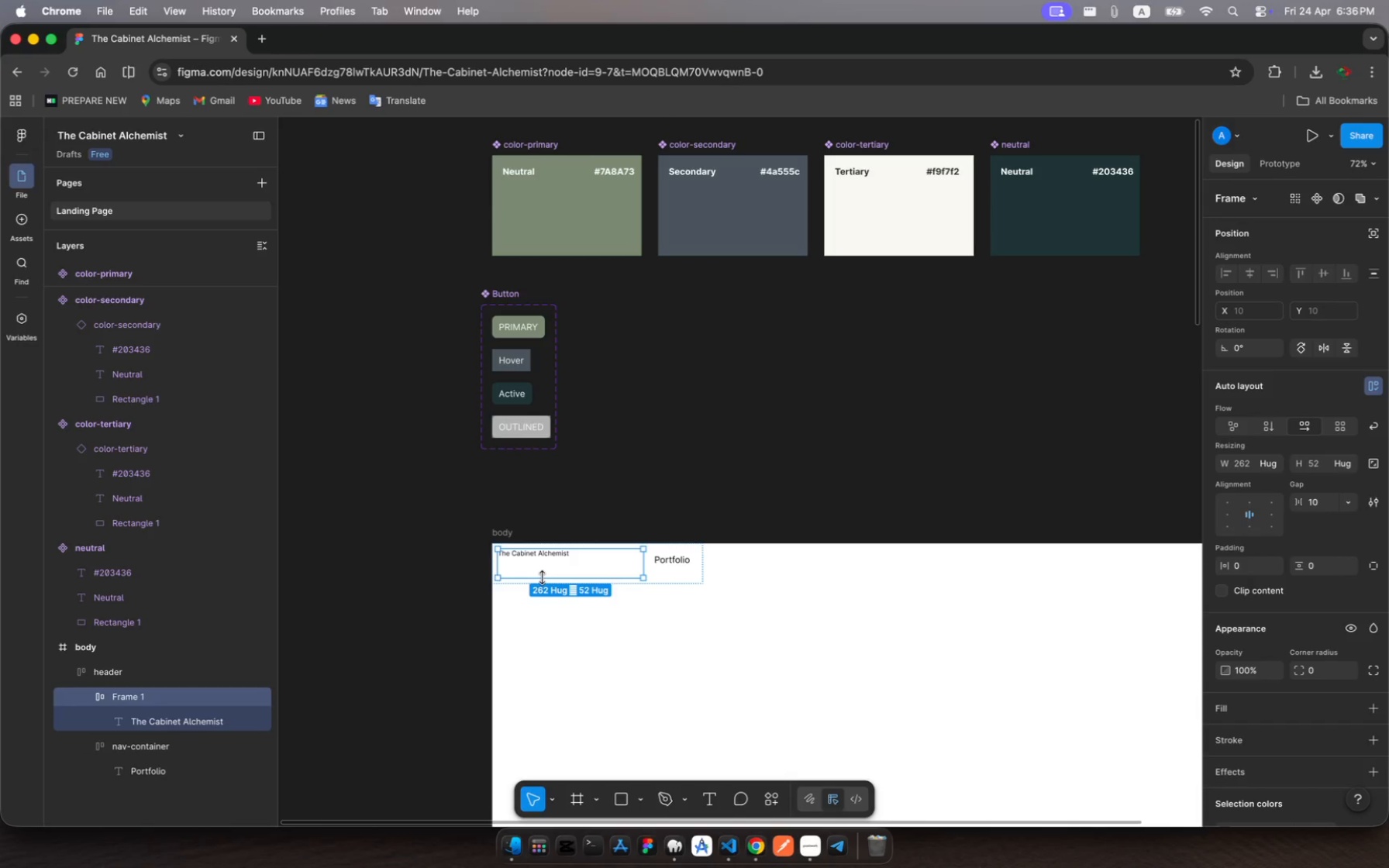 
left_click_drag(start_coordinate=[542, 577], to_coordinate=[548, 562])
 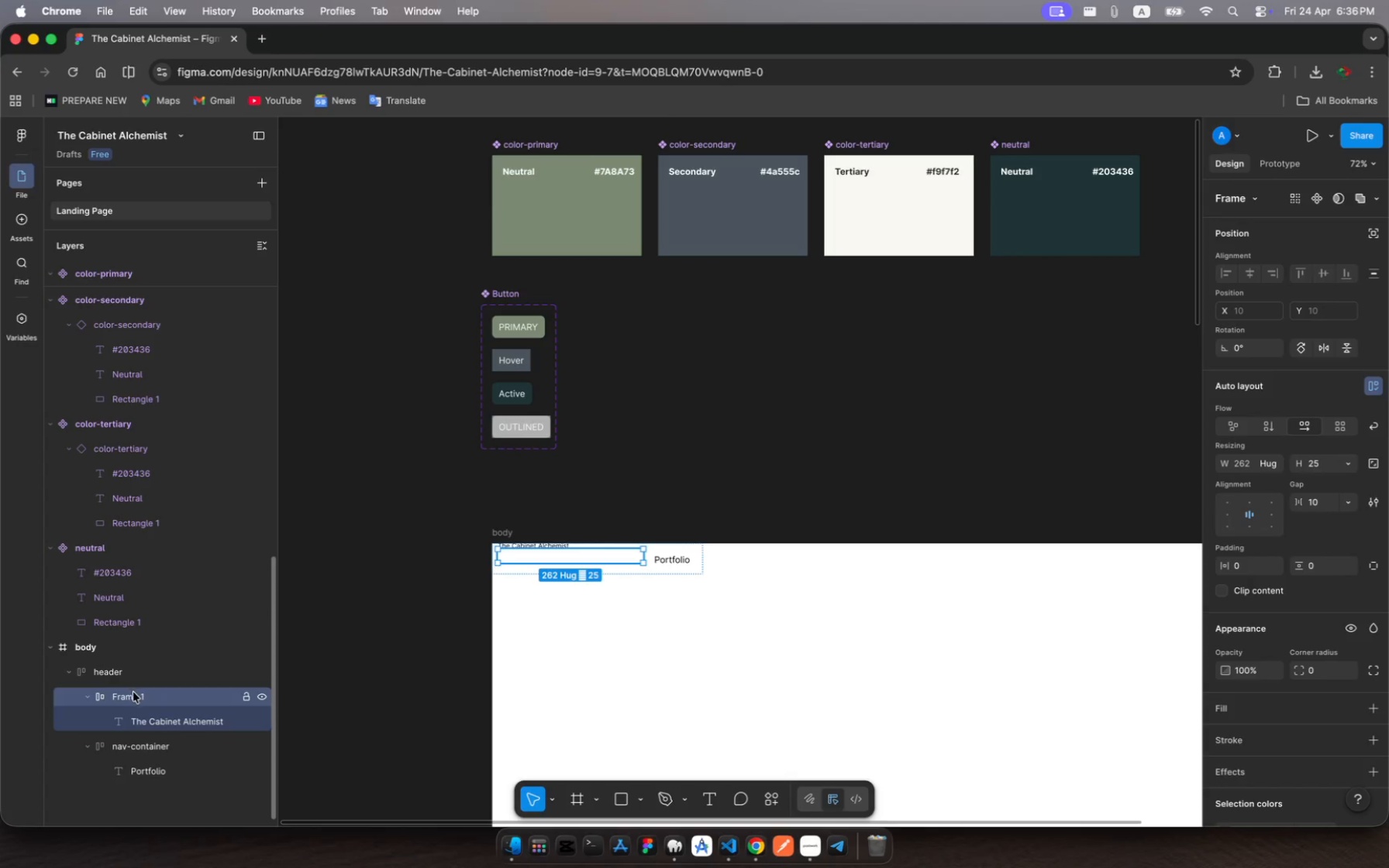 
wait(5.12)
 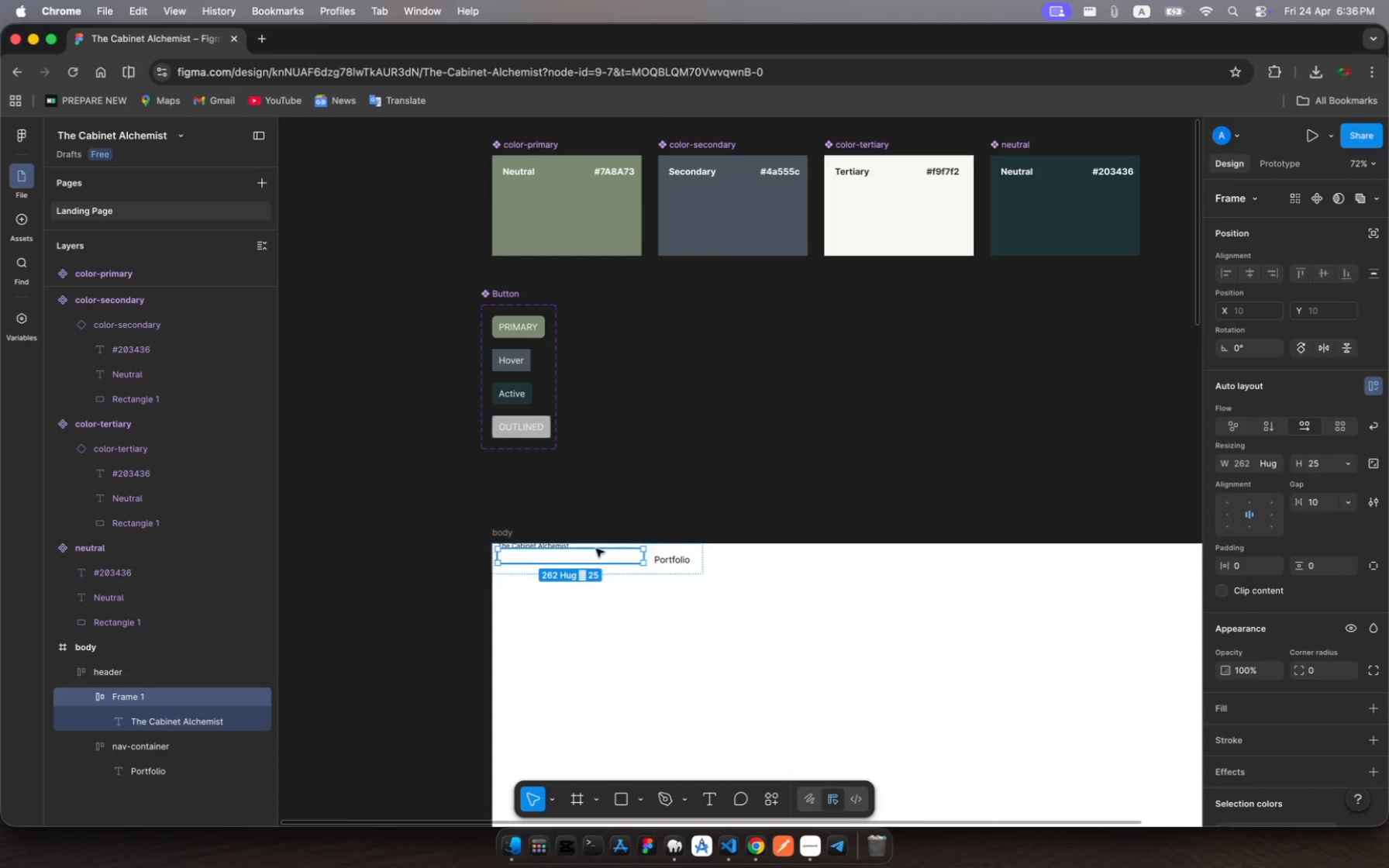 
left_click([133, 699])
 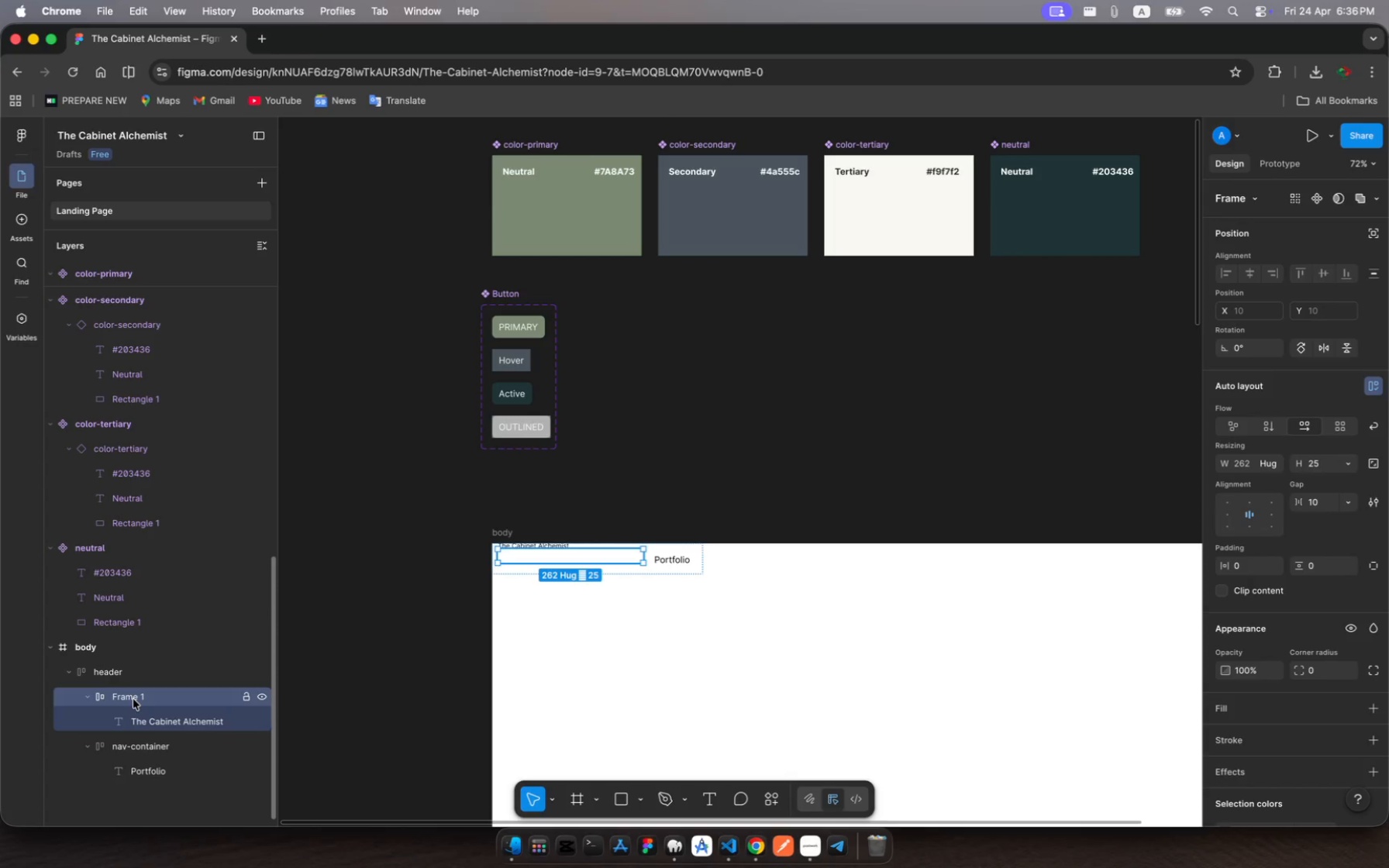 
double_click([133, 699])
 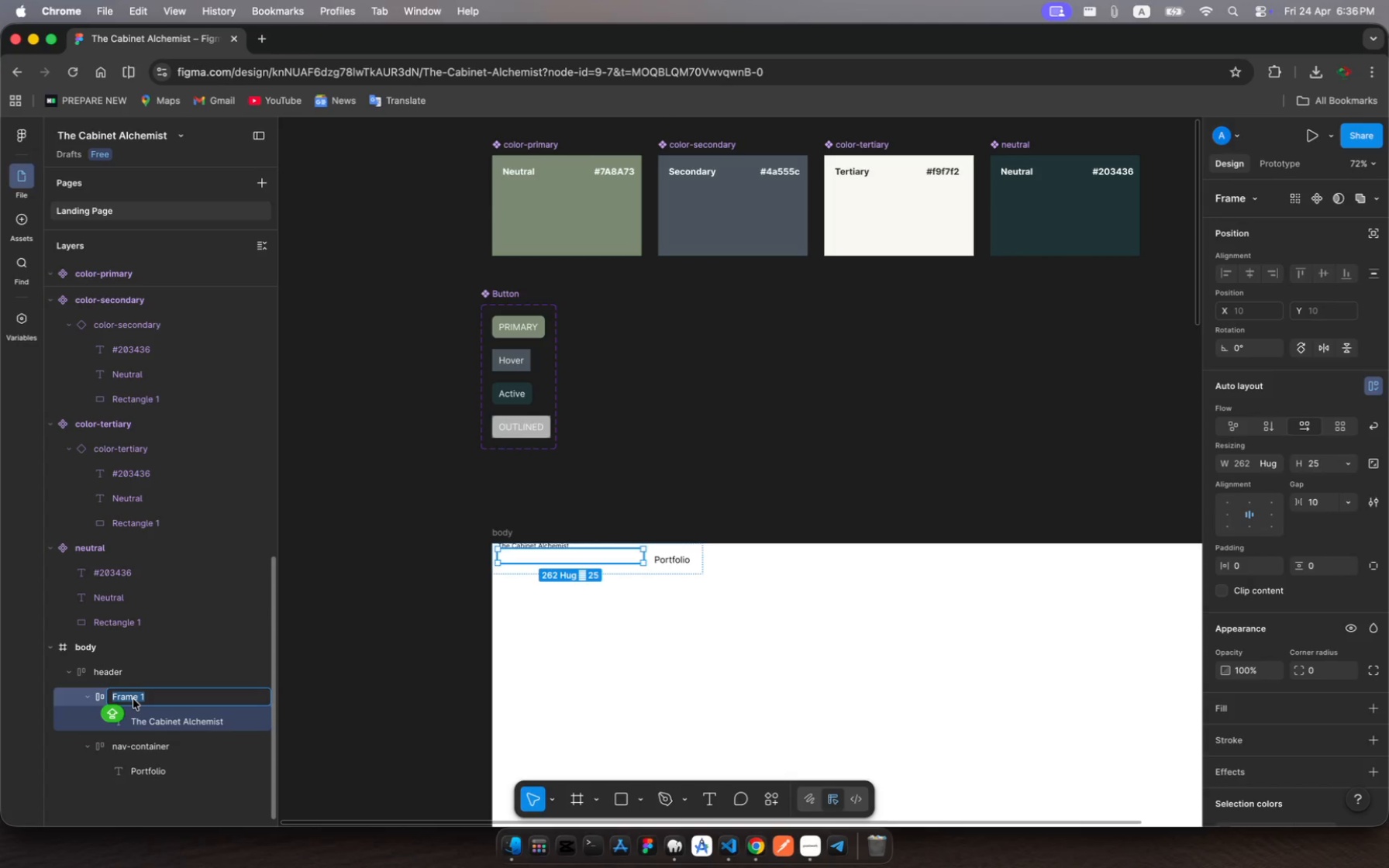 
type(LO)
key(Backspace)
key(Backspace)
type(logo-text)
 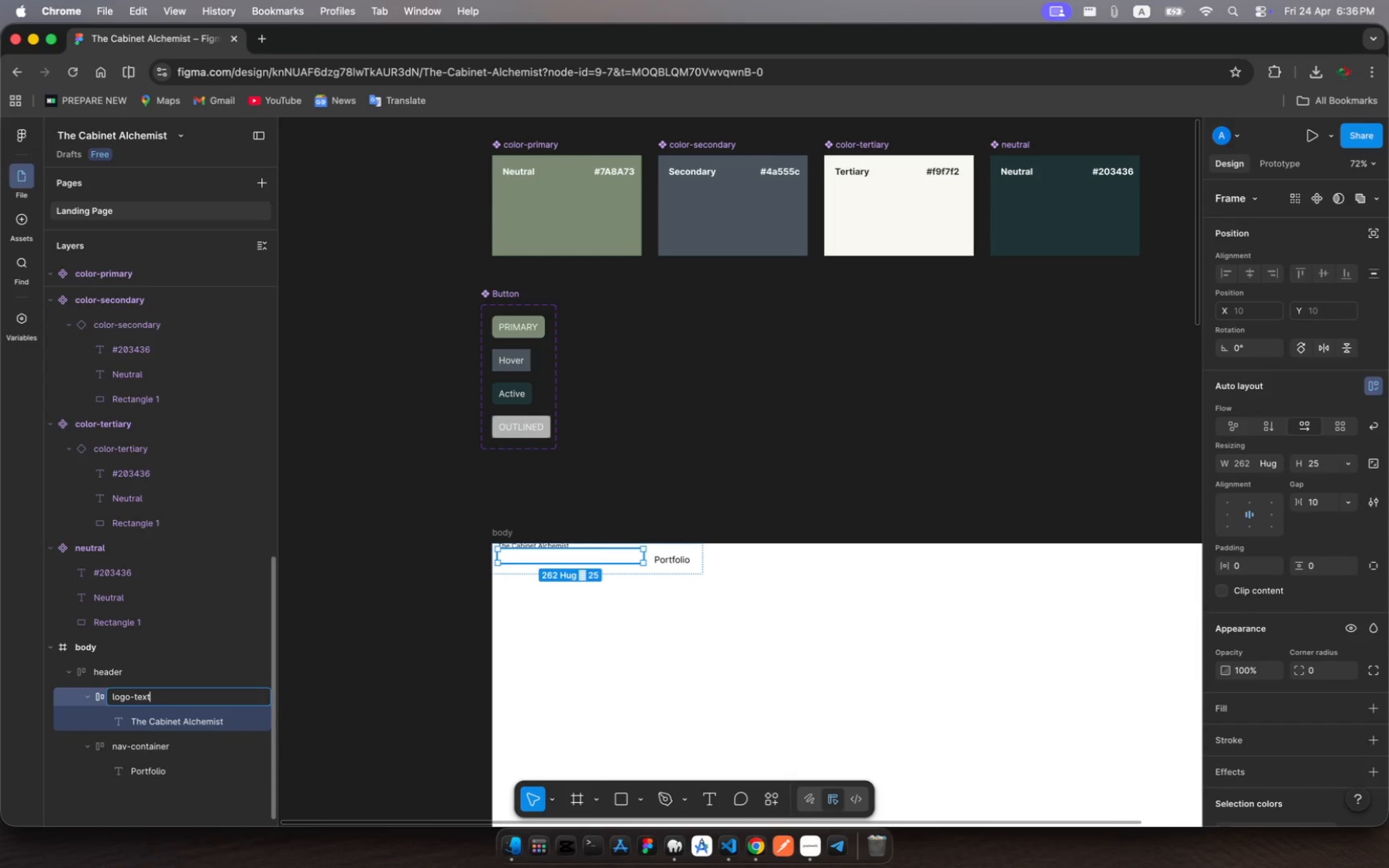 
key(Enter)
 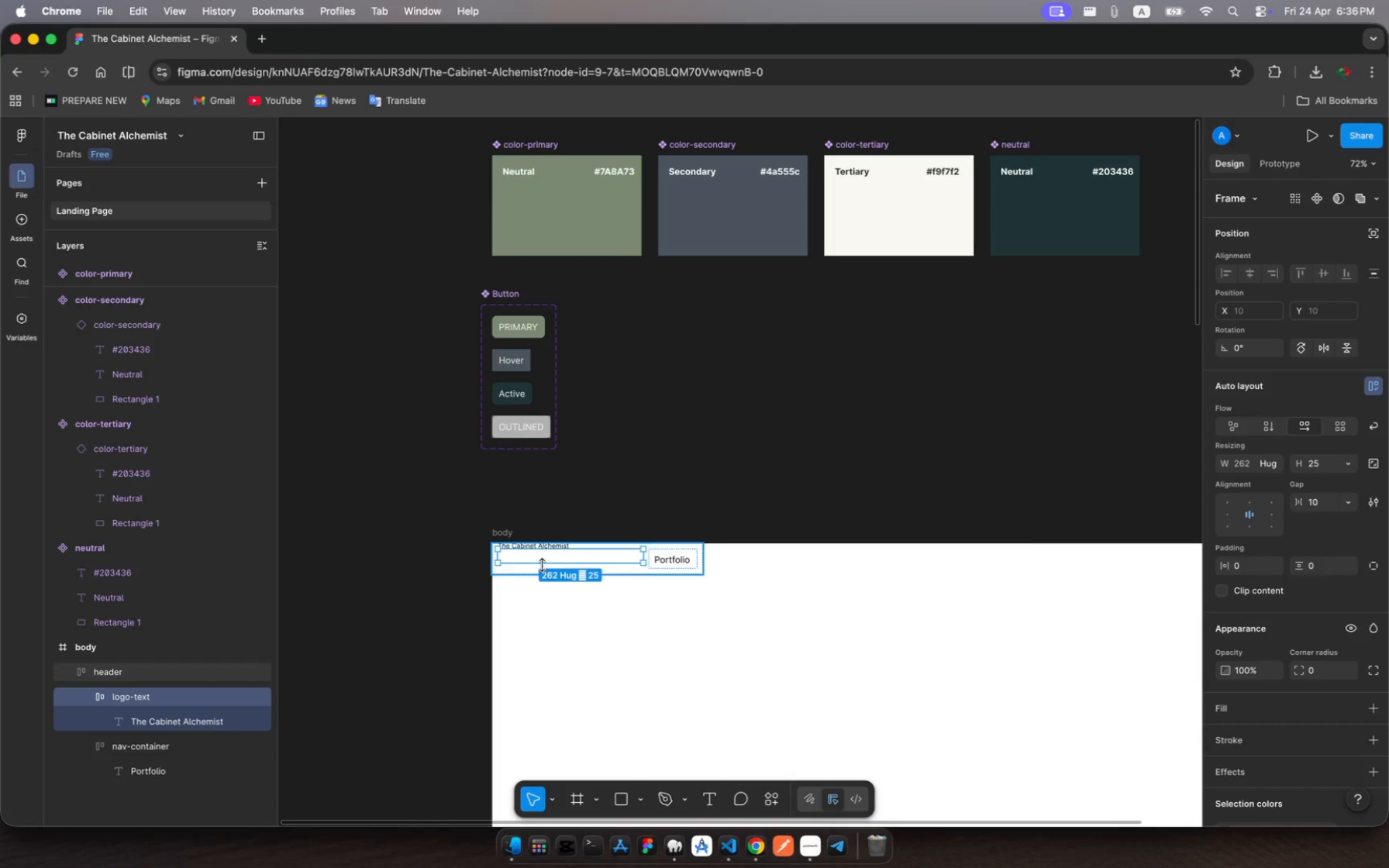 
wait(8.25)
 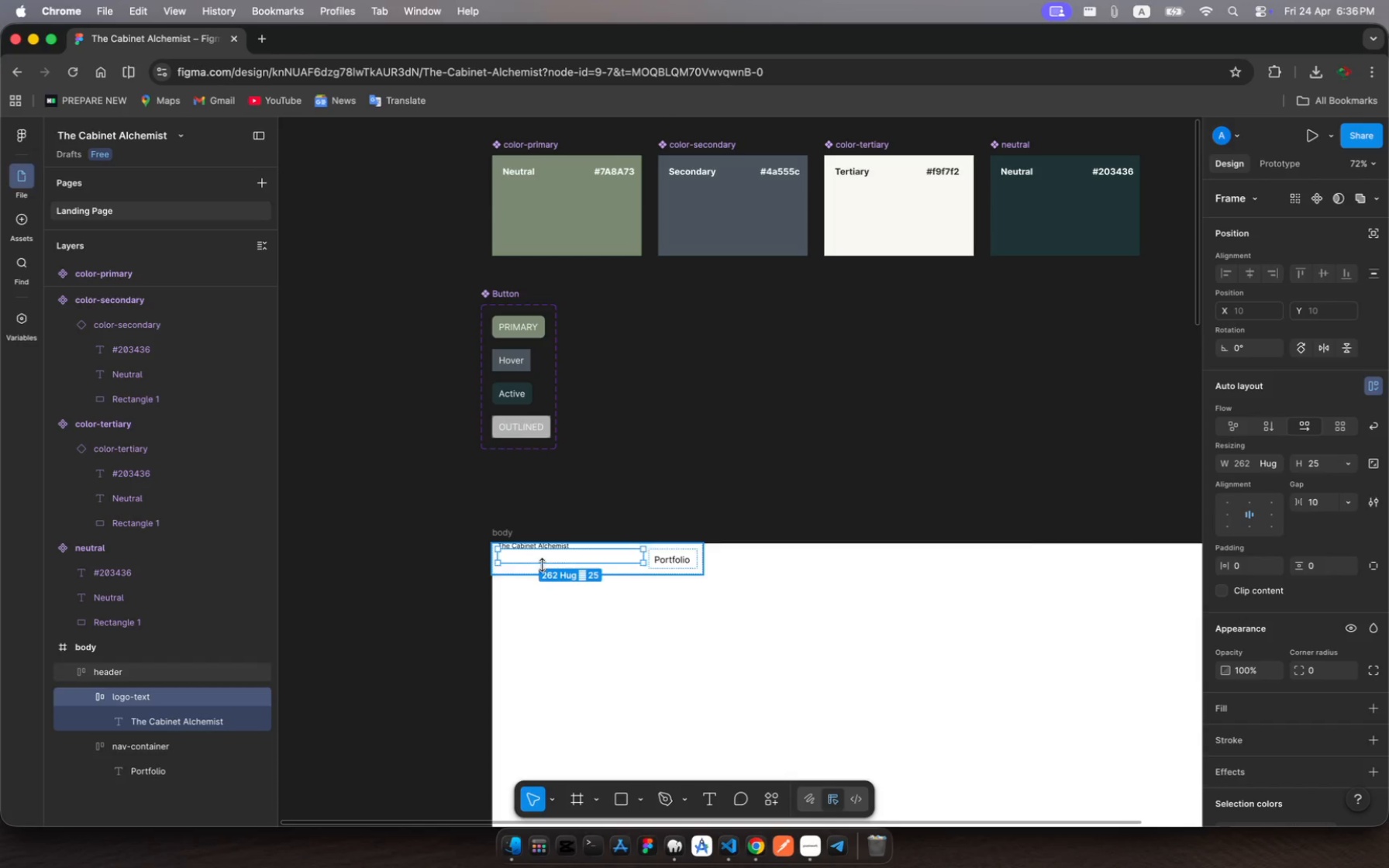 
left_click([131, 704])
 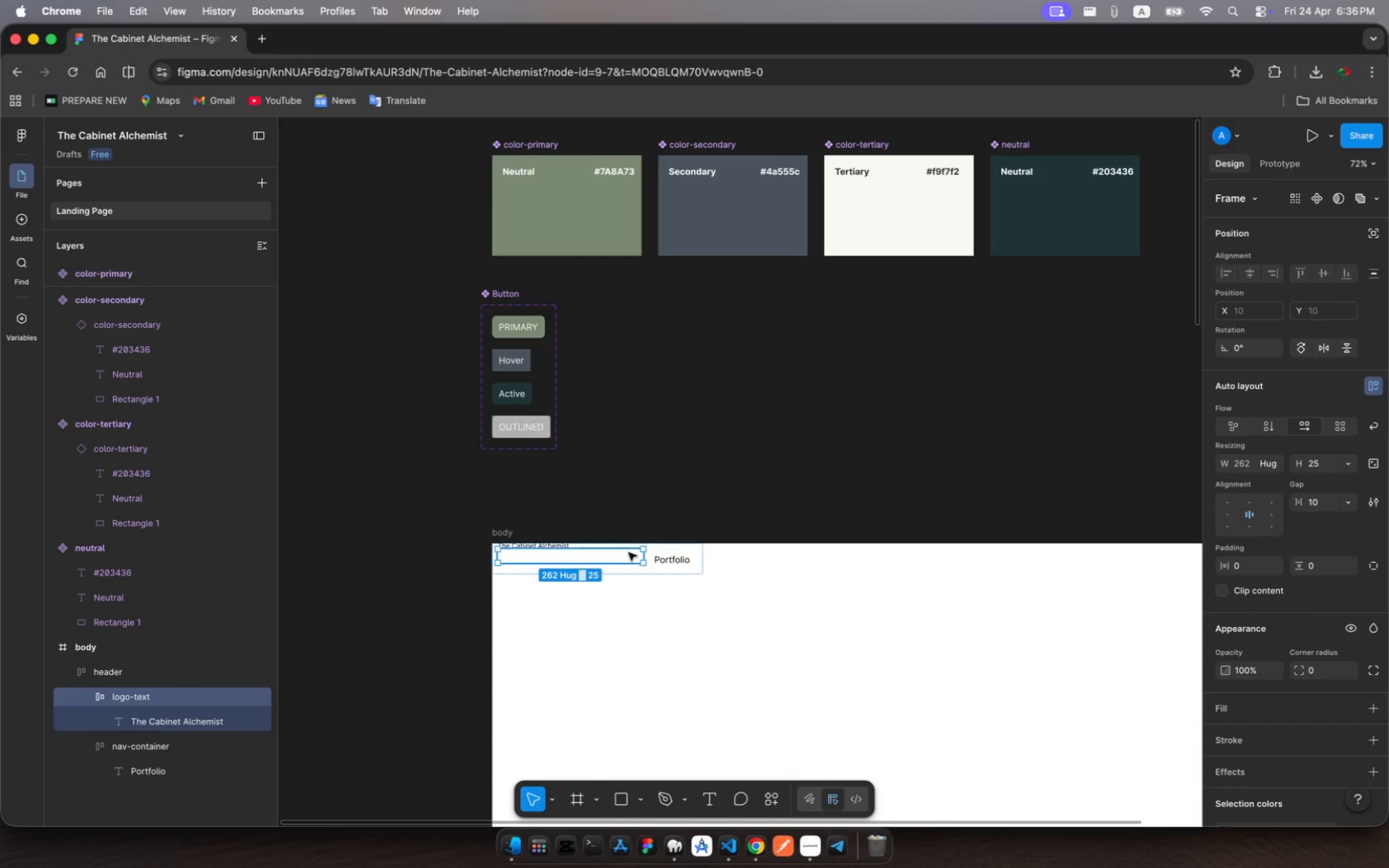 
wait(6.33)
 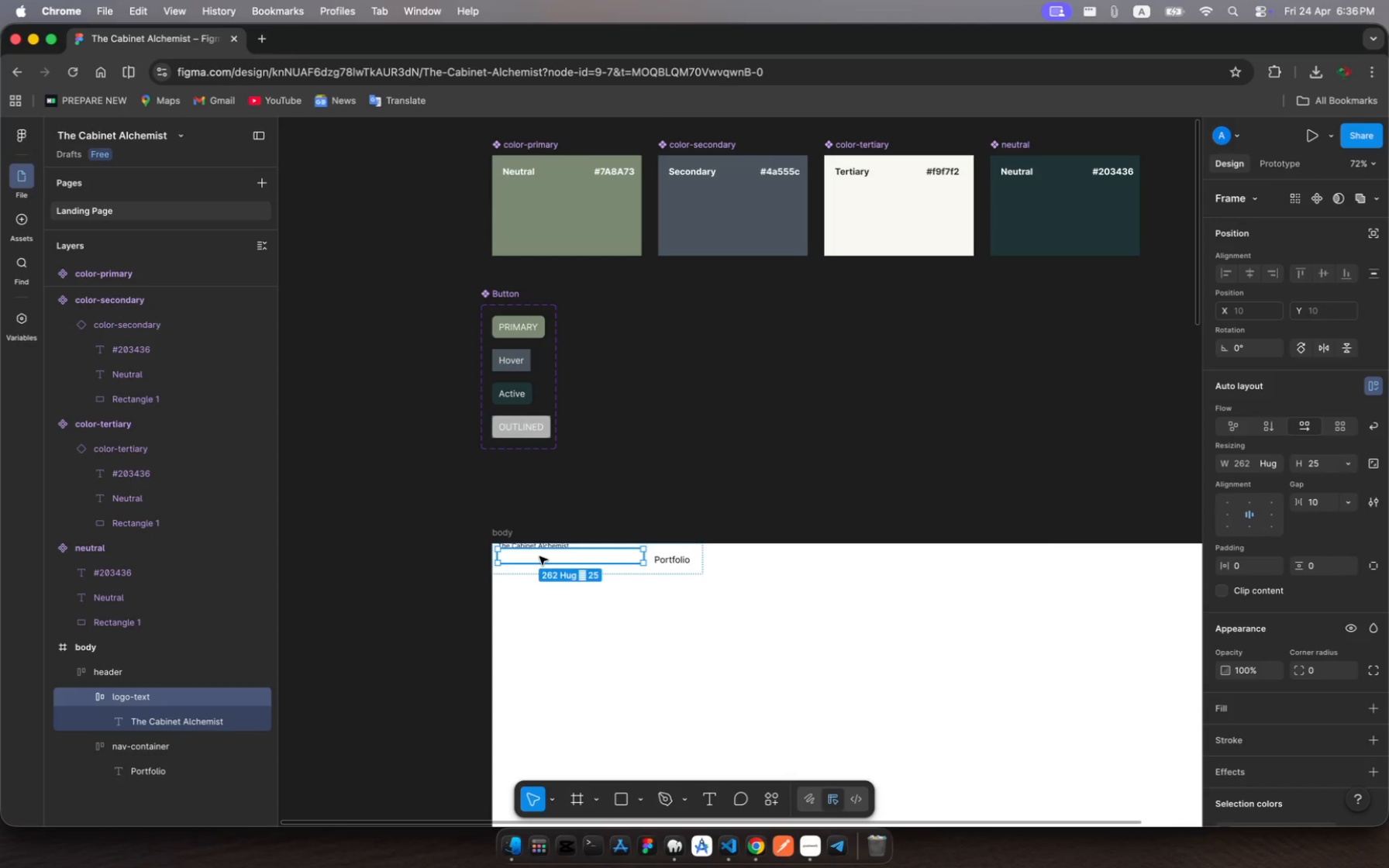 
left_click_drag(start_coordinate=[645, 555], to_coordinate=[670, 555])
 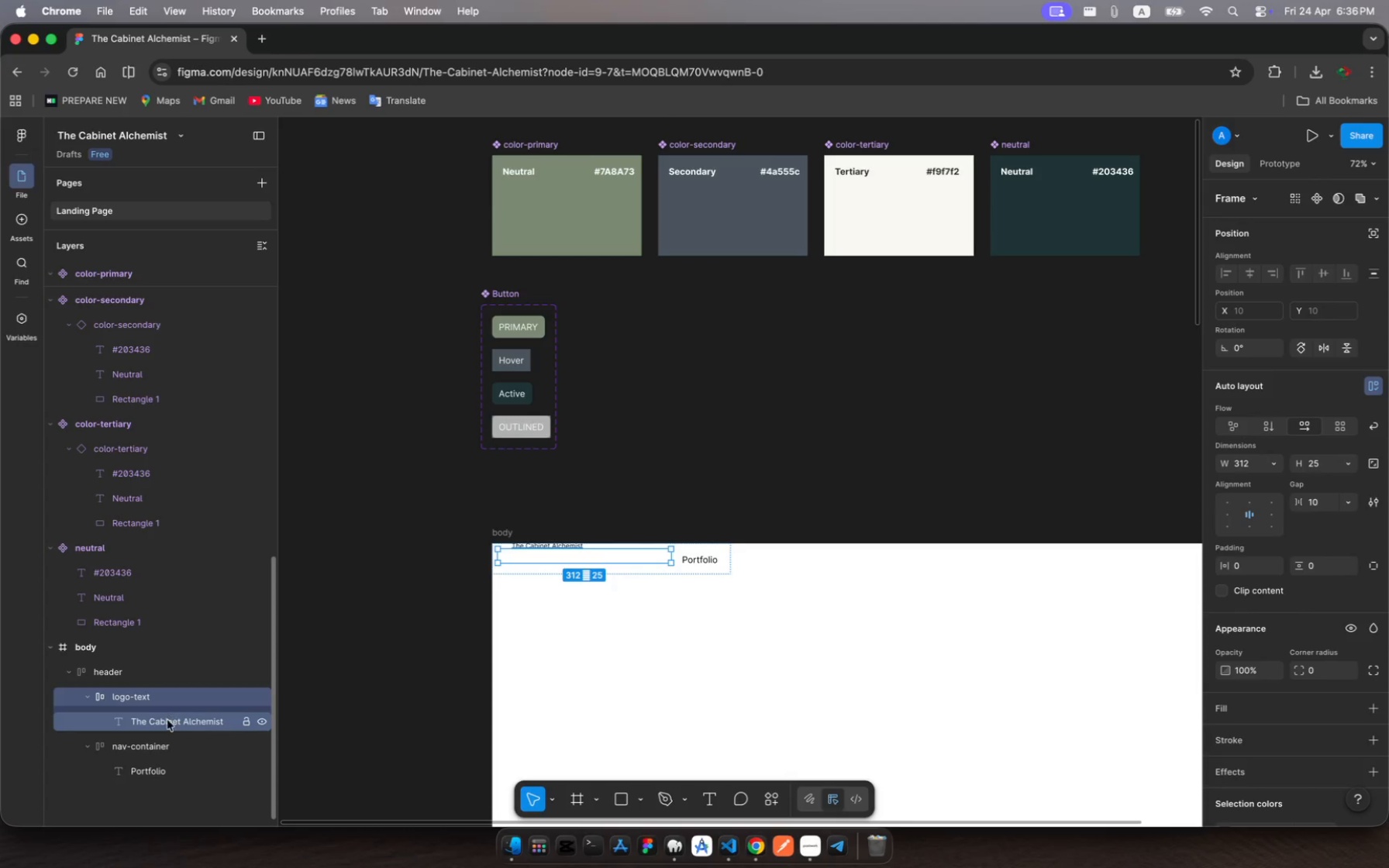 
left_click([168, 722])
 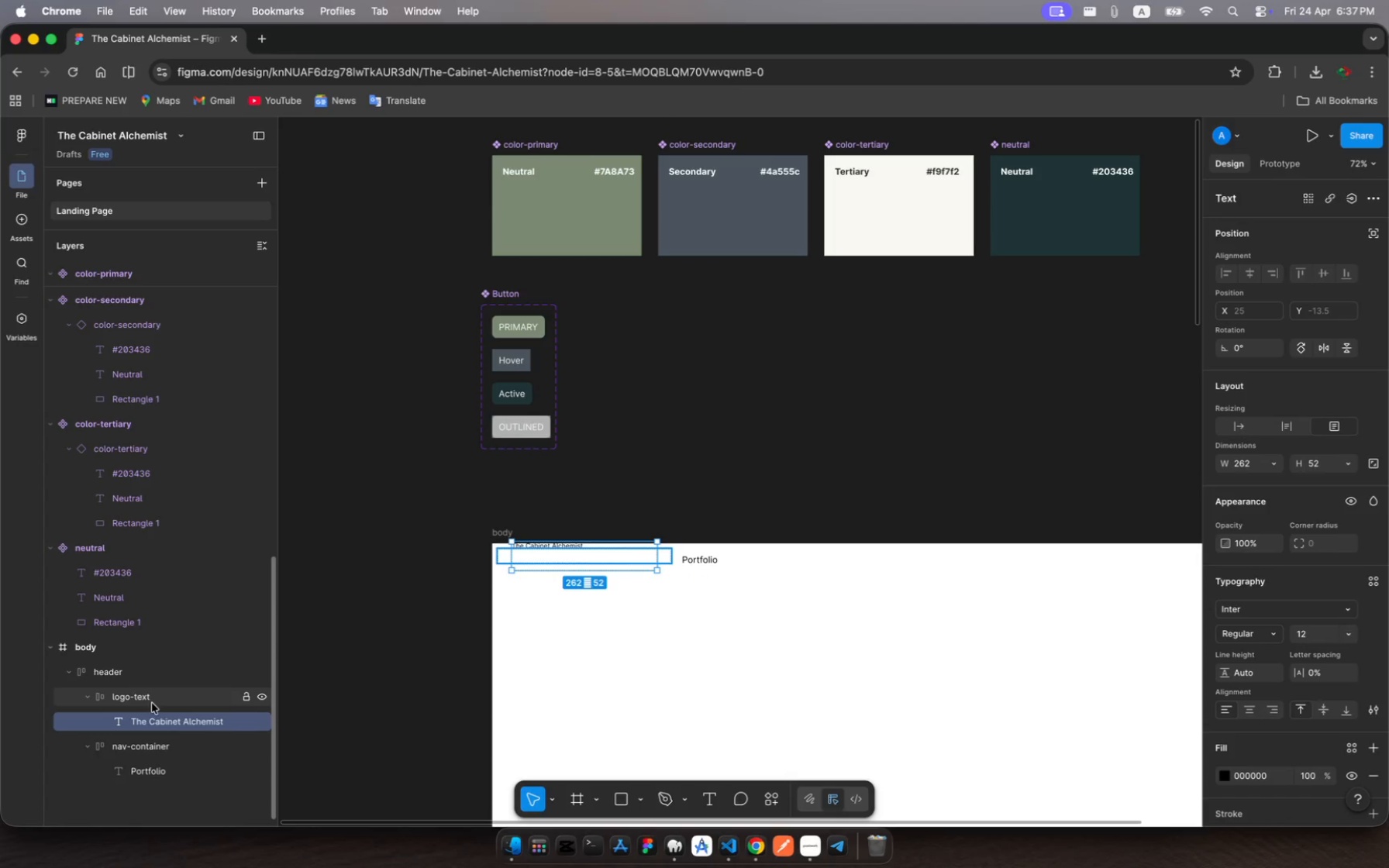 
left_click([150, 700])
 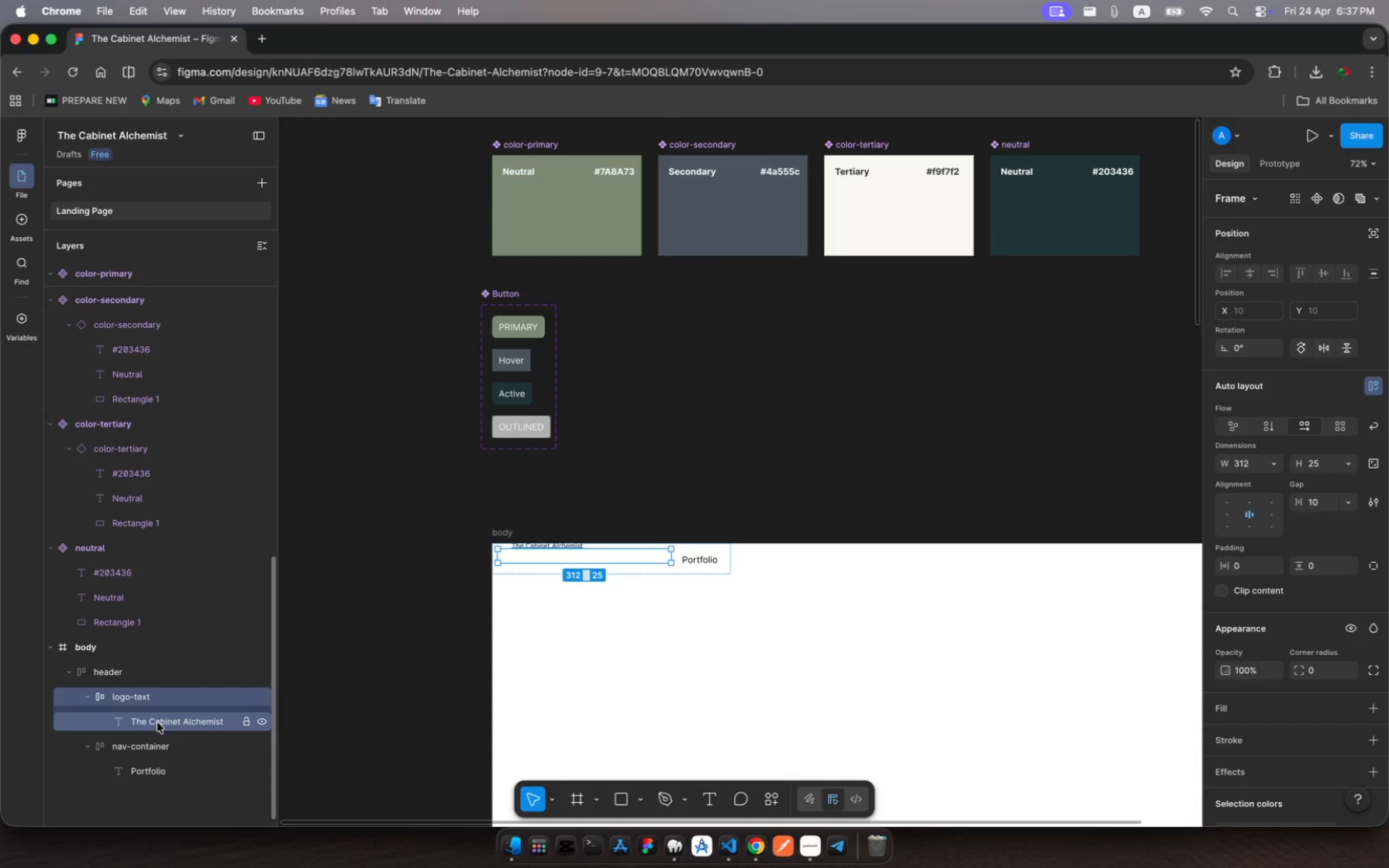 
wait(7.17)
 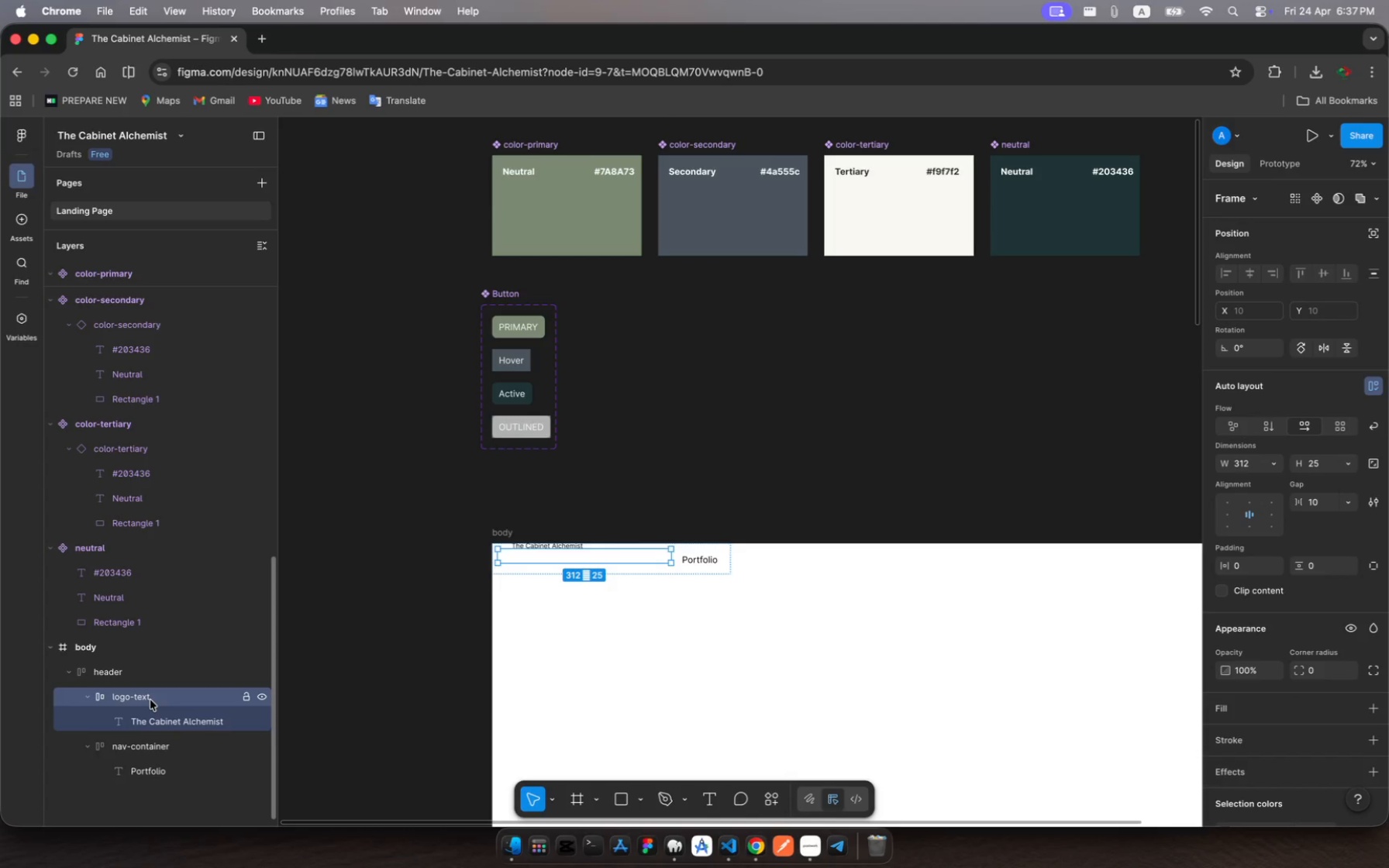 
left_click([157, 722])
 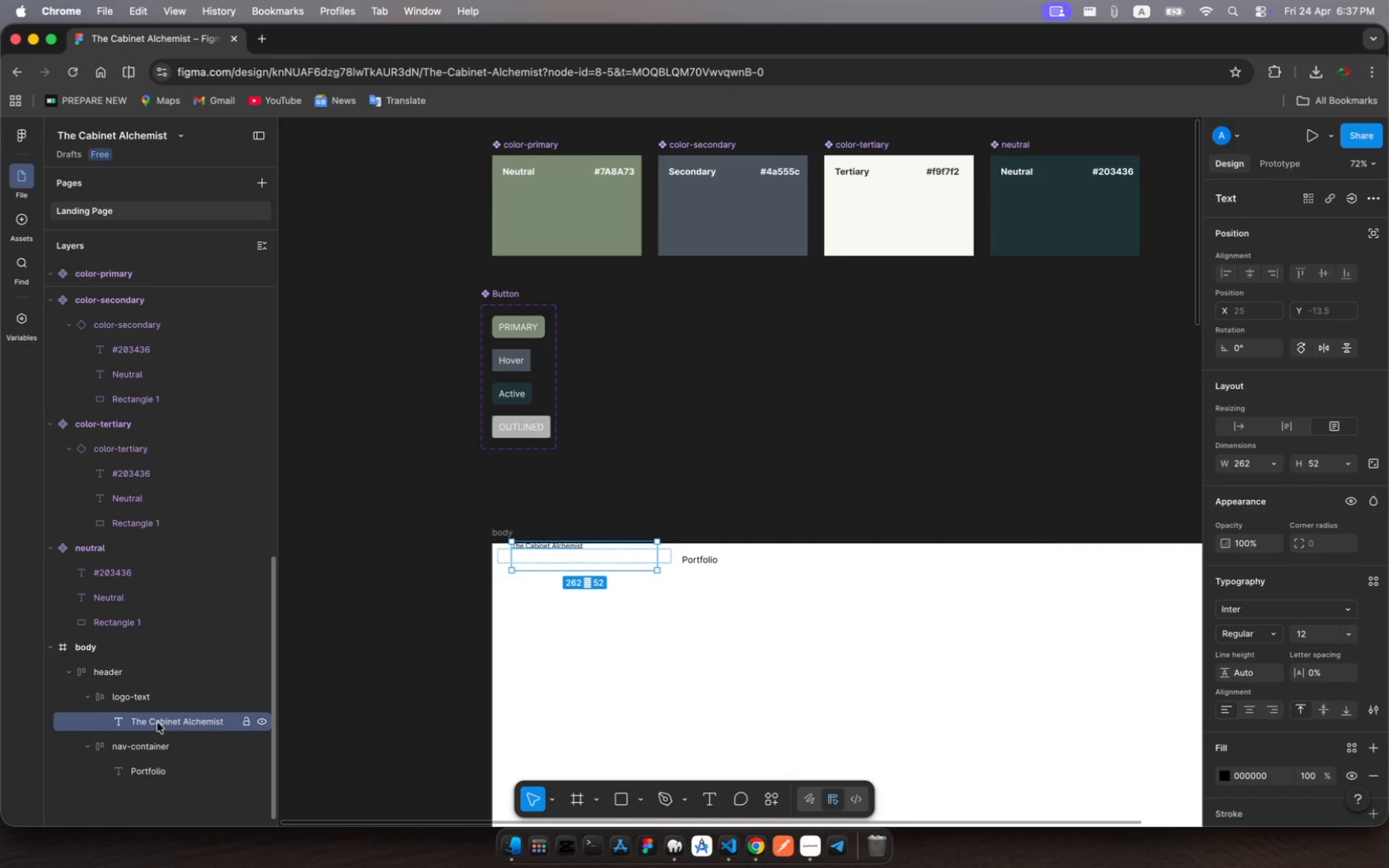 
left_click_drag(start_coordinate=[157, 722], to_coordinate=[151, 687])
 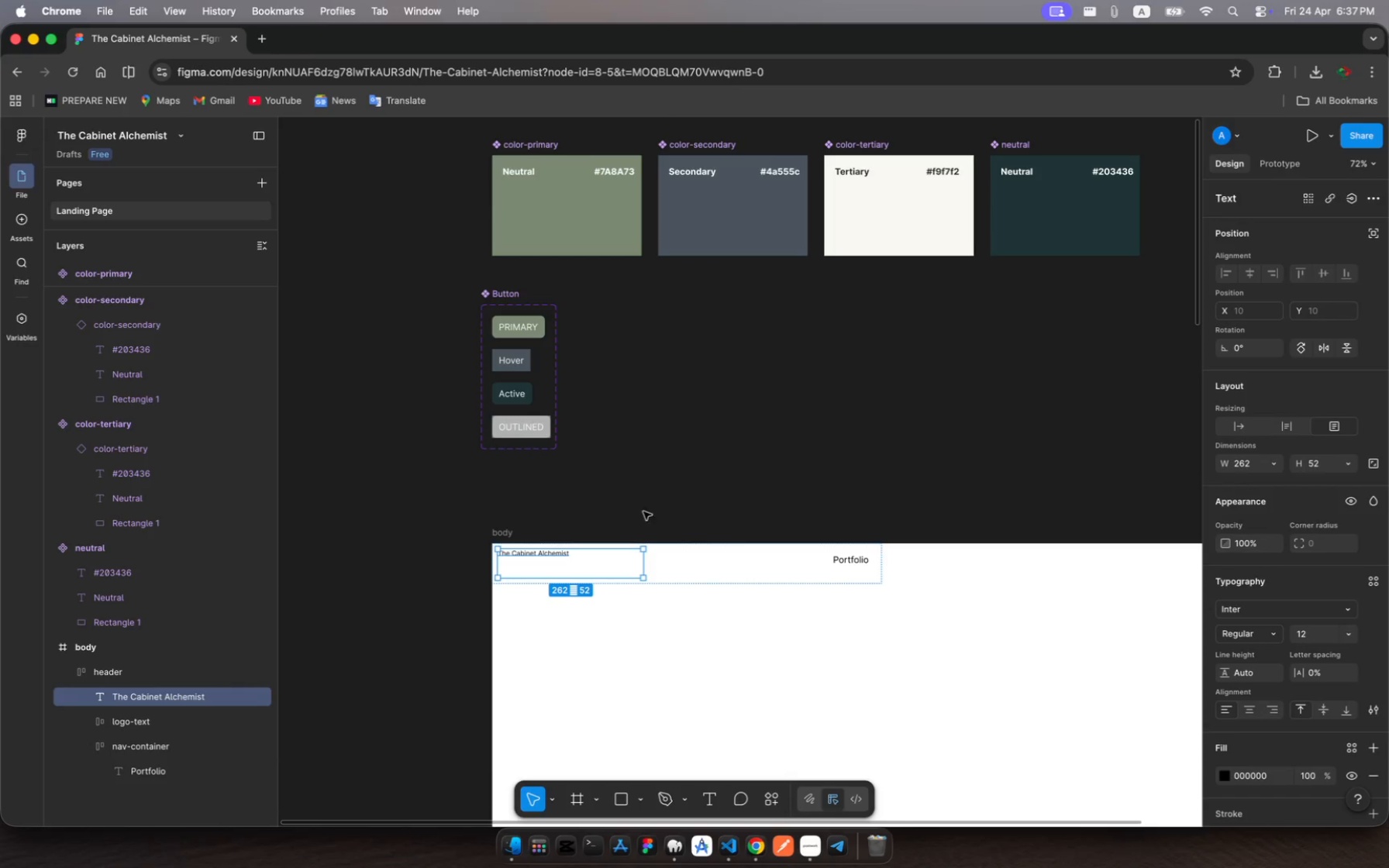 
left_click([713, 562])
 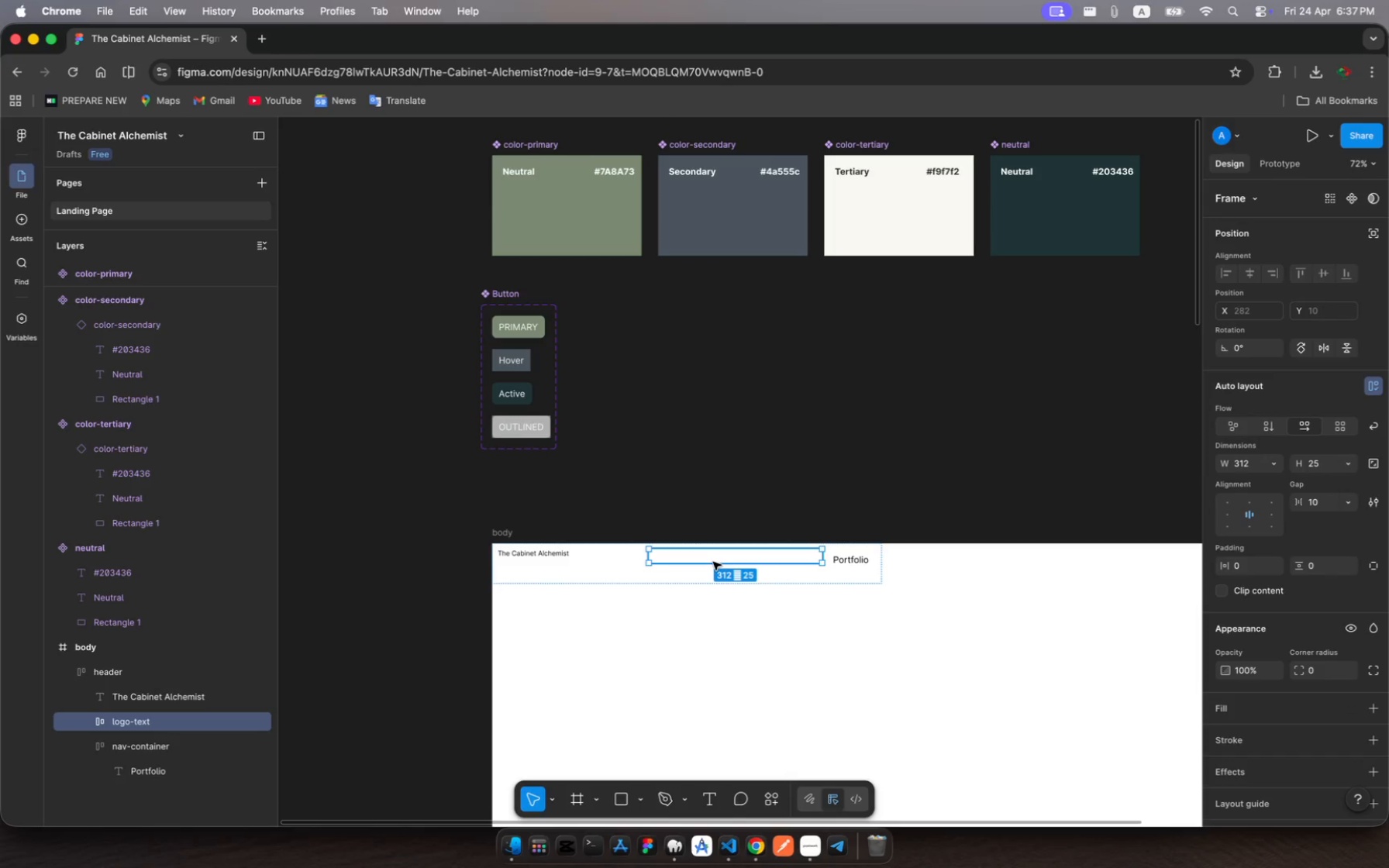 
key(Backspace)
 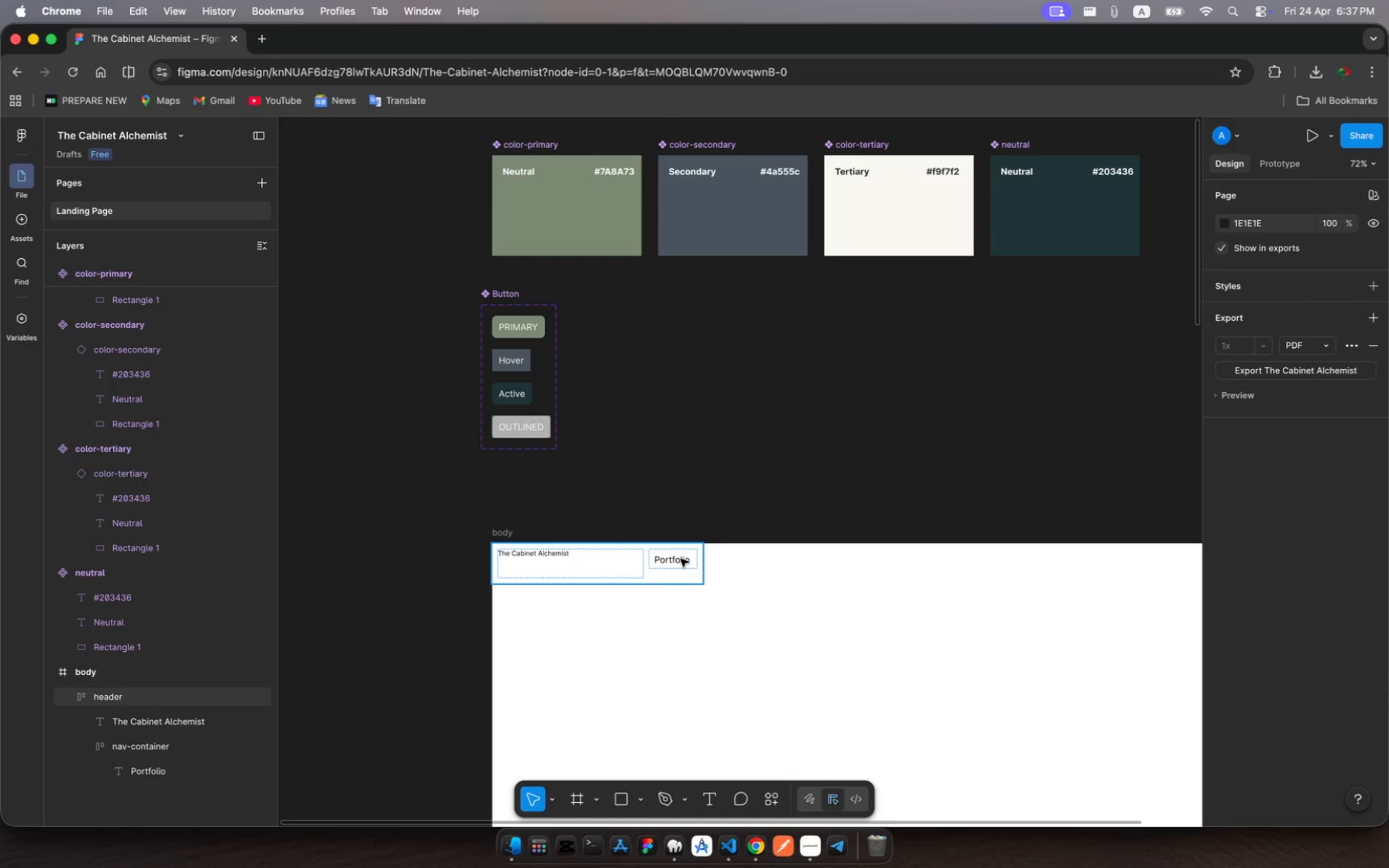 
left_click([677, 559])
 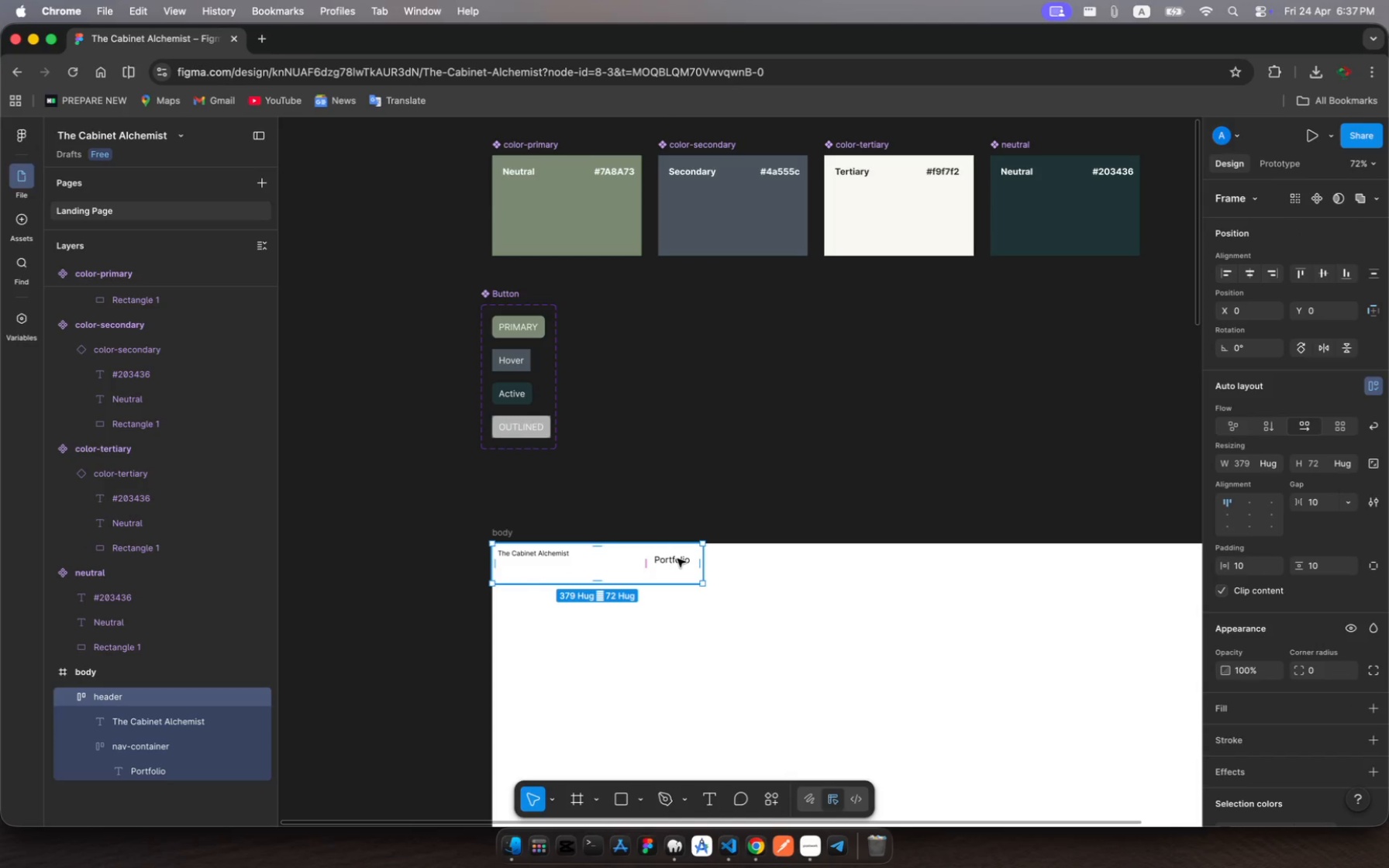 
left_click([677, 559])
 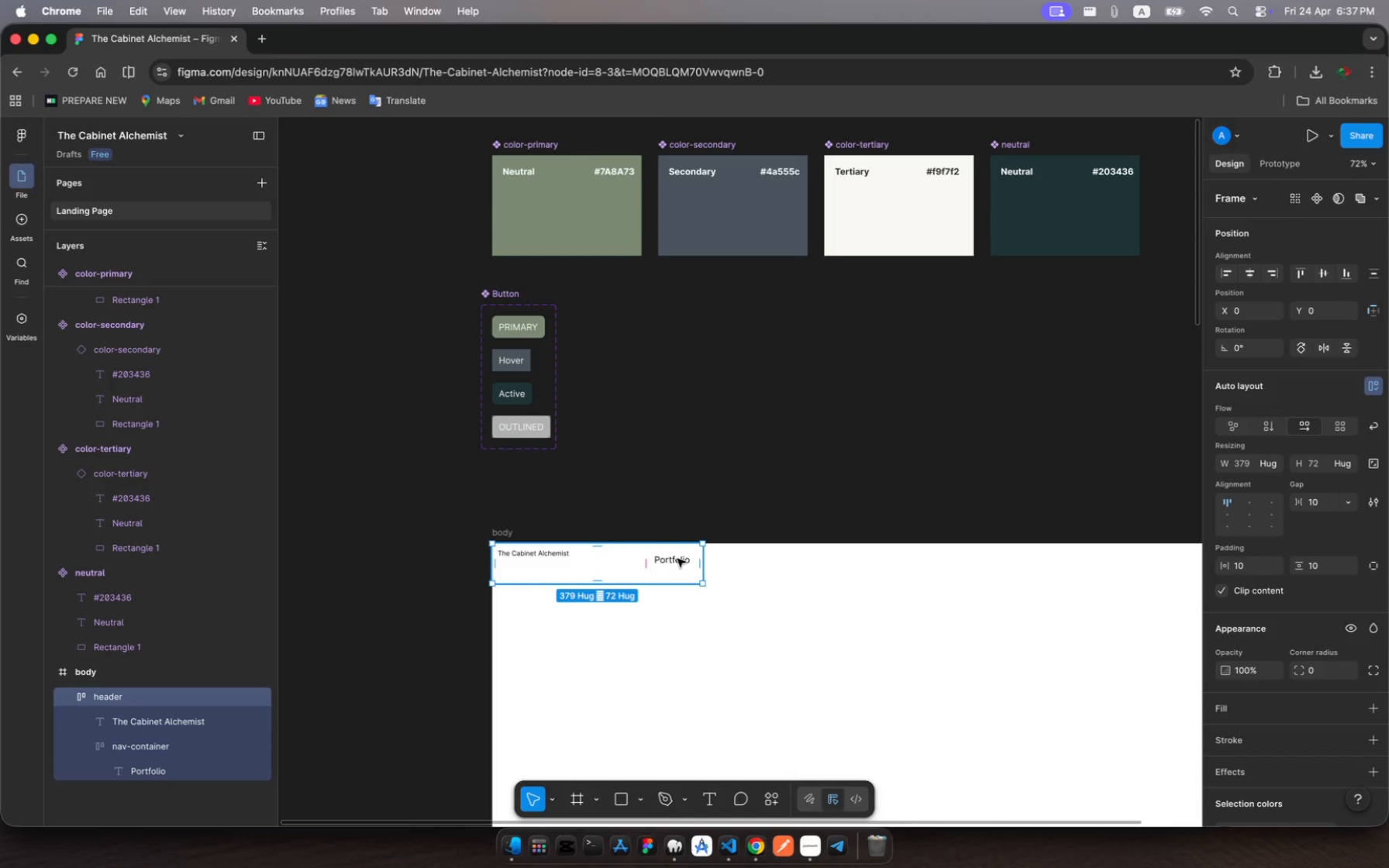 
left_click([677, 559])
 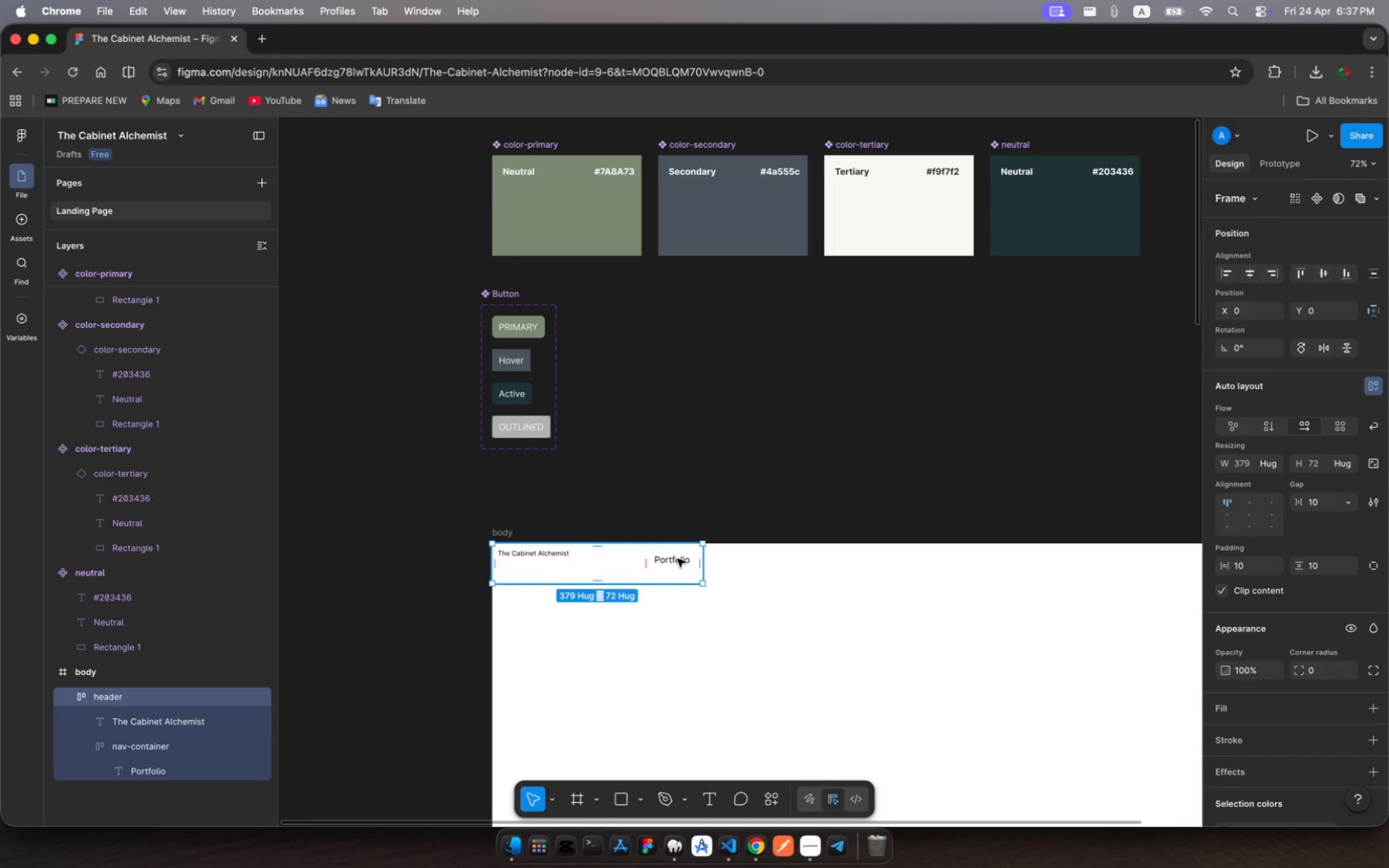 
left_click([677, 559])
 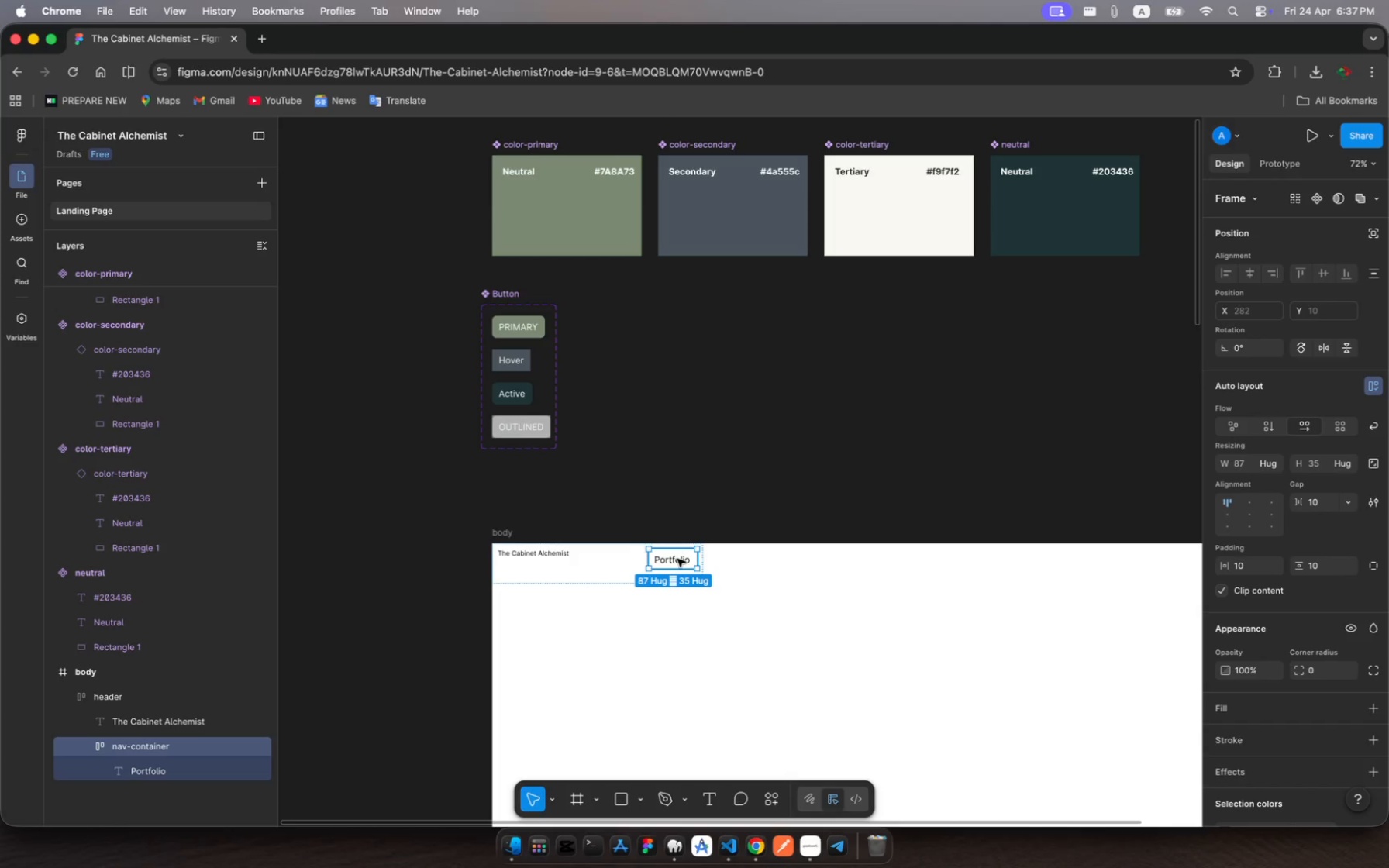 
wait(6.15)
 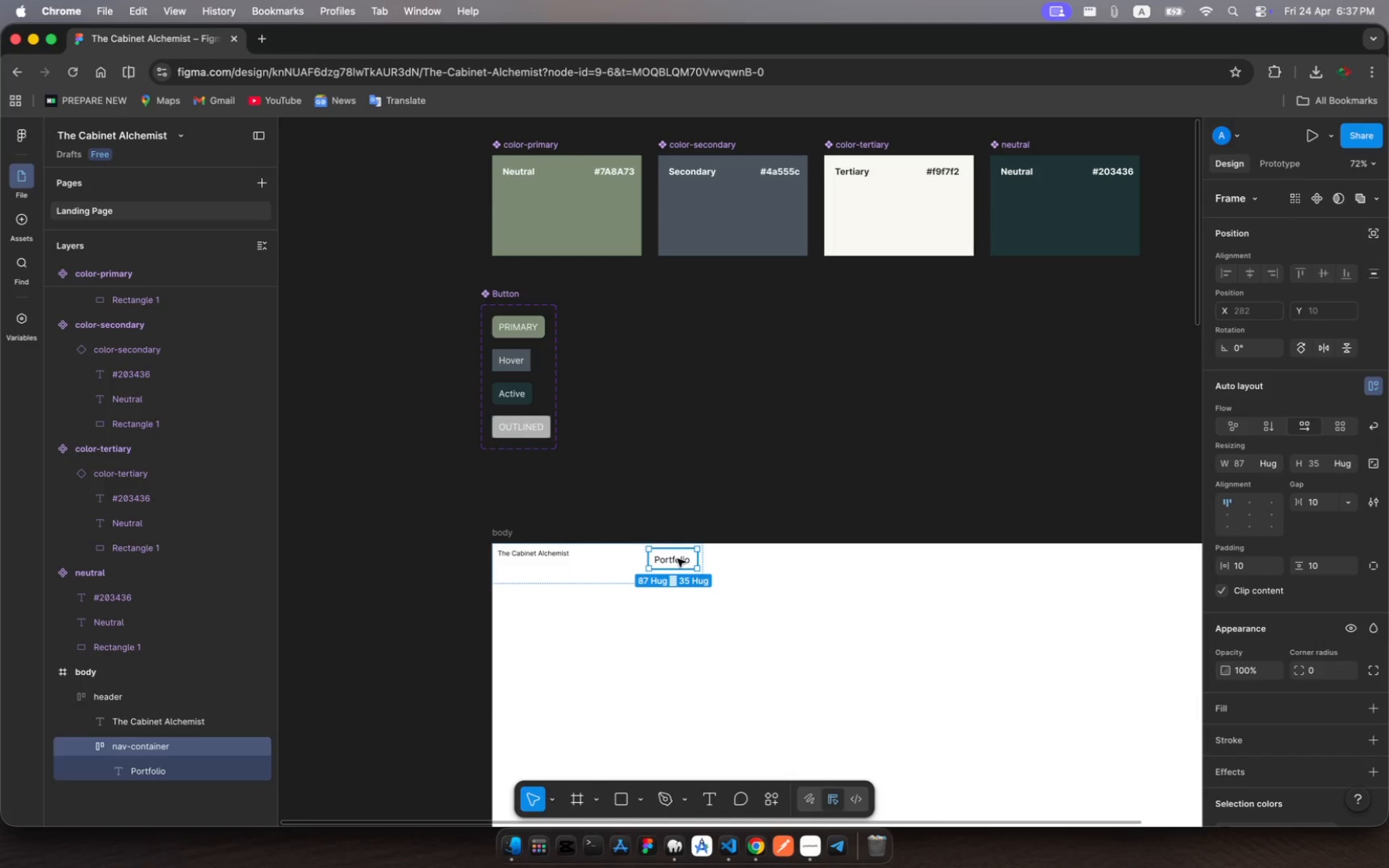 
left_click([647, 337])
 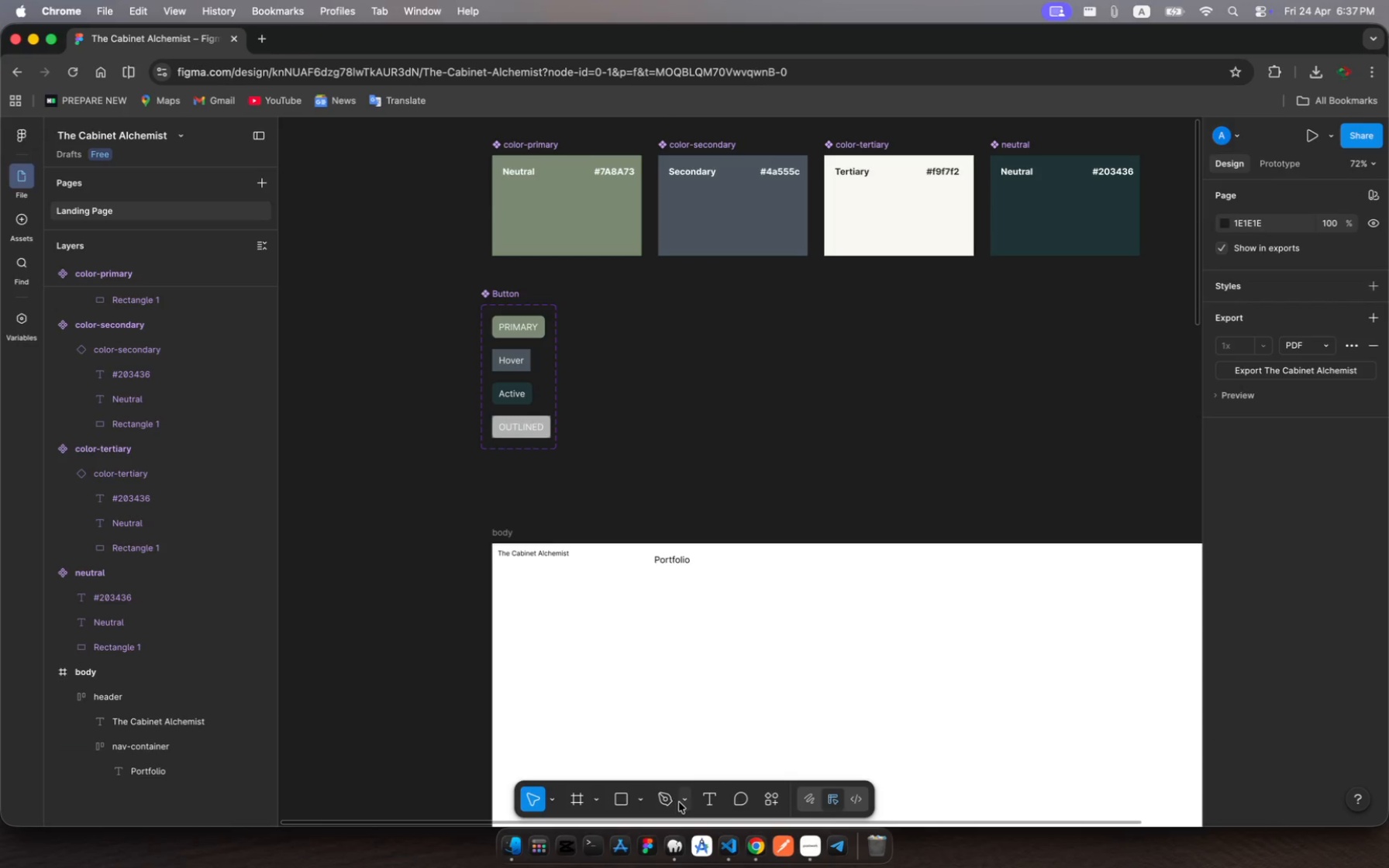 
left_click([709, 801])
 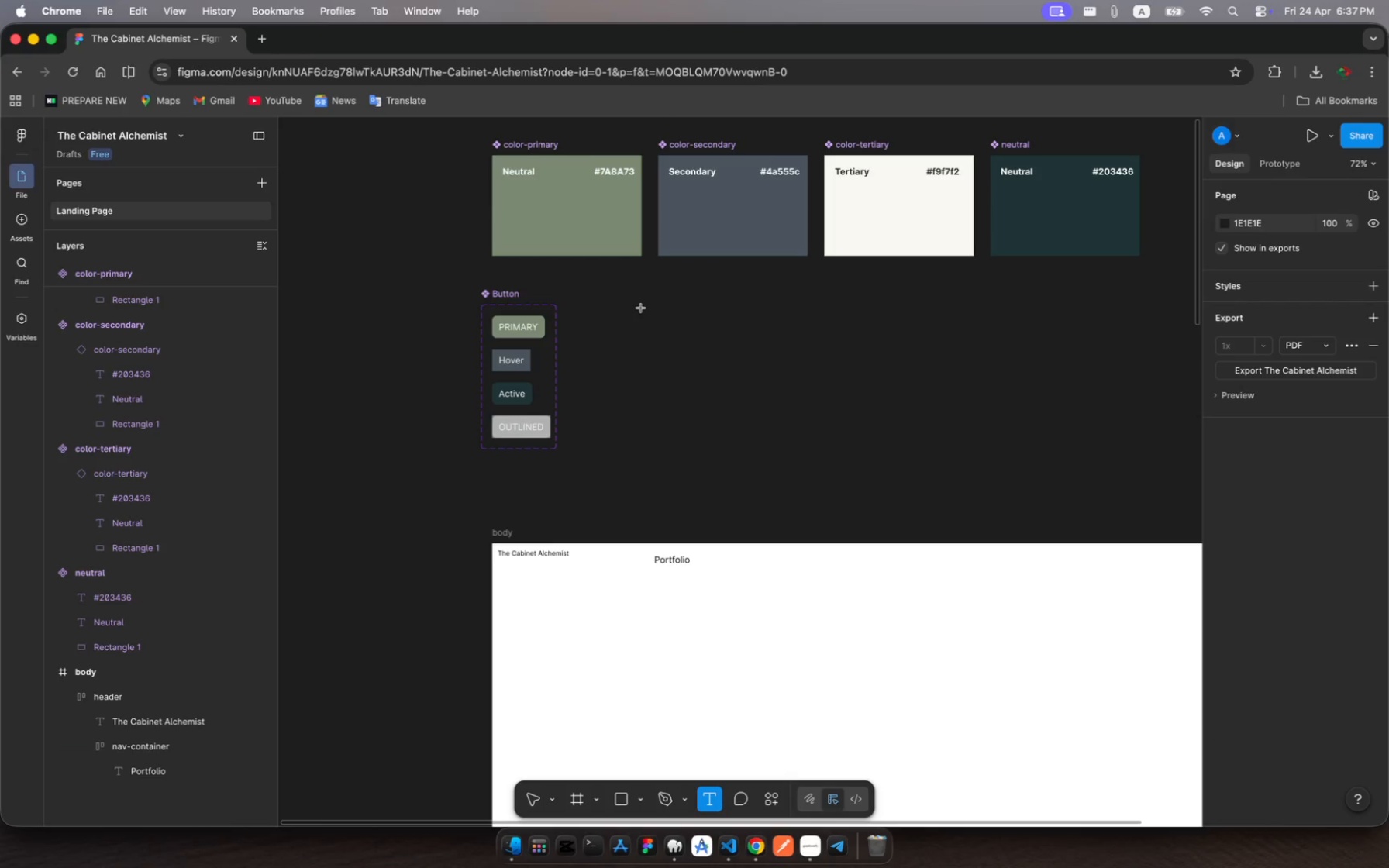 
left_click_drag(start_coordinate=[641, 308], to_coordinate=[802, 357])
 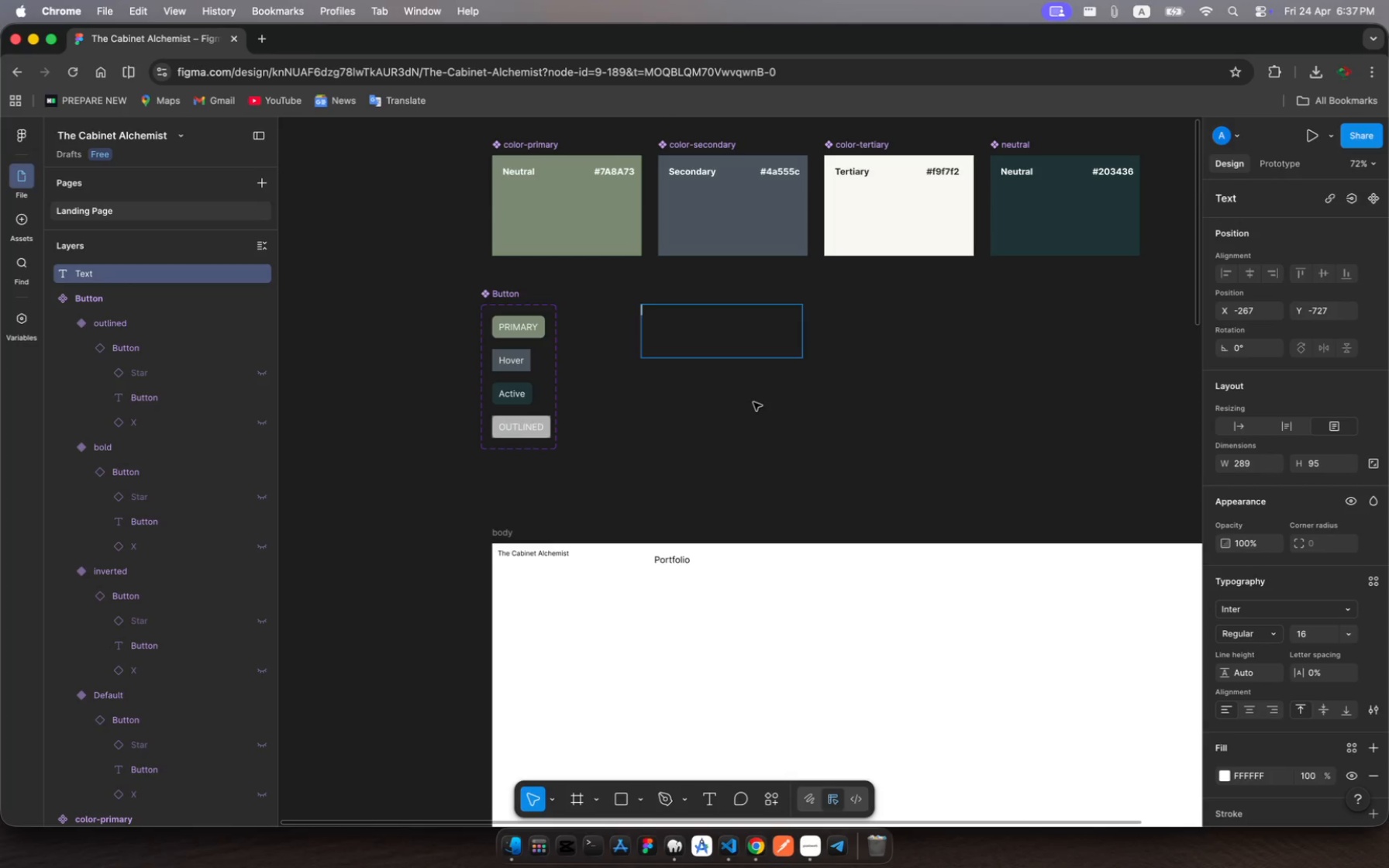 
type(Noto serif Font)
 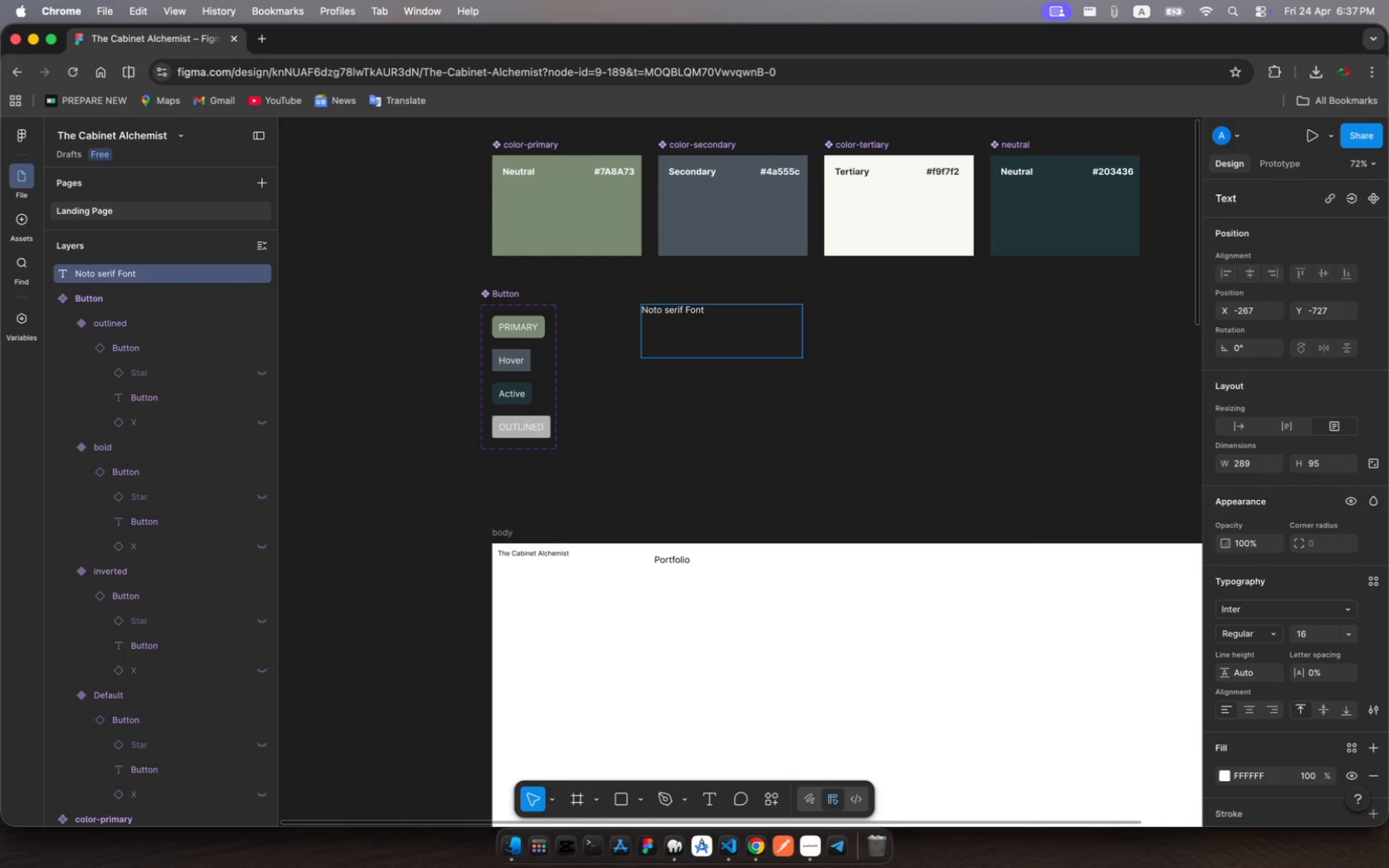 
key(Enter)
 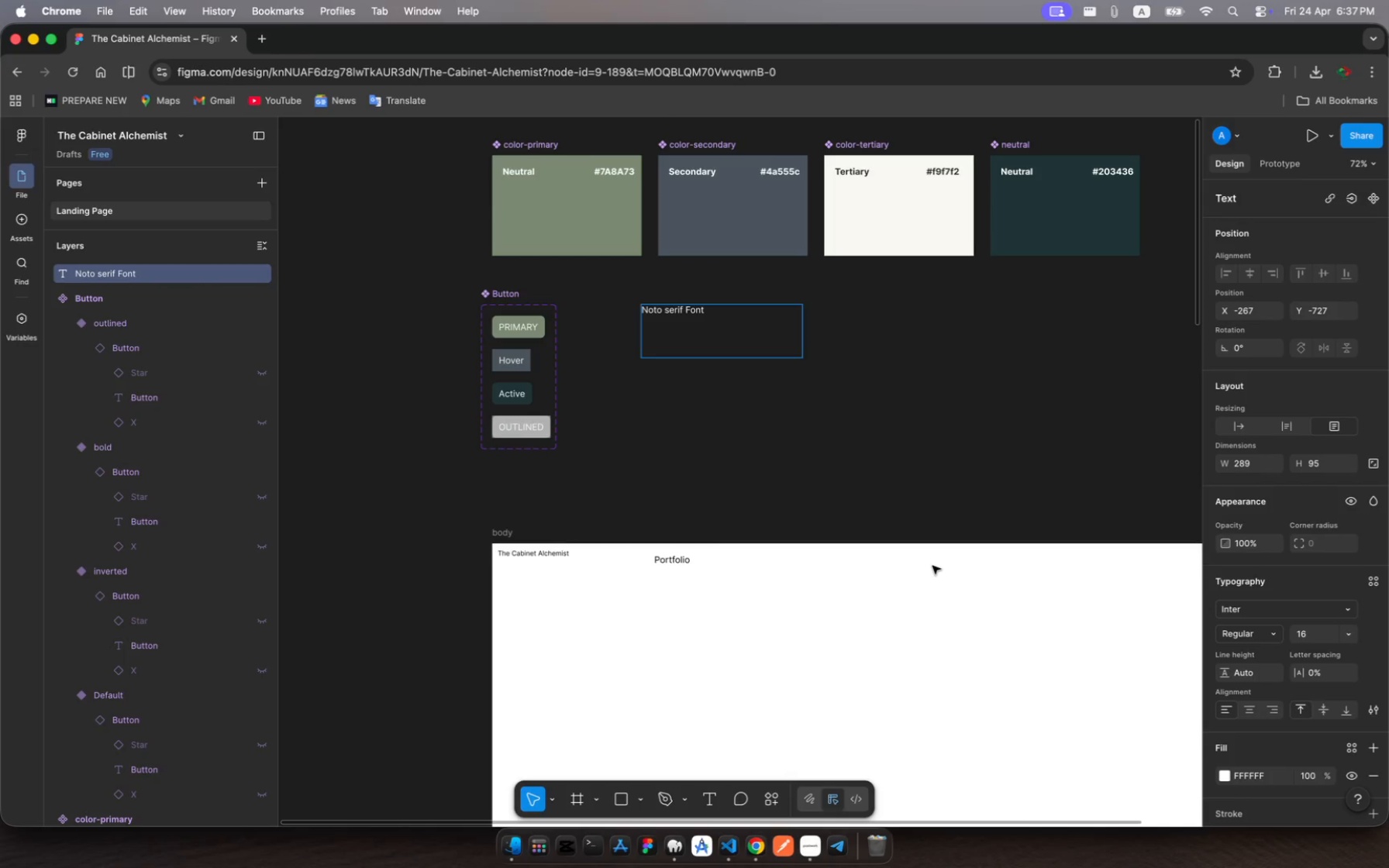 
key(Meta+A)
 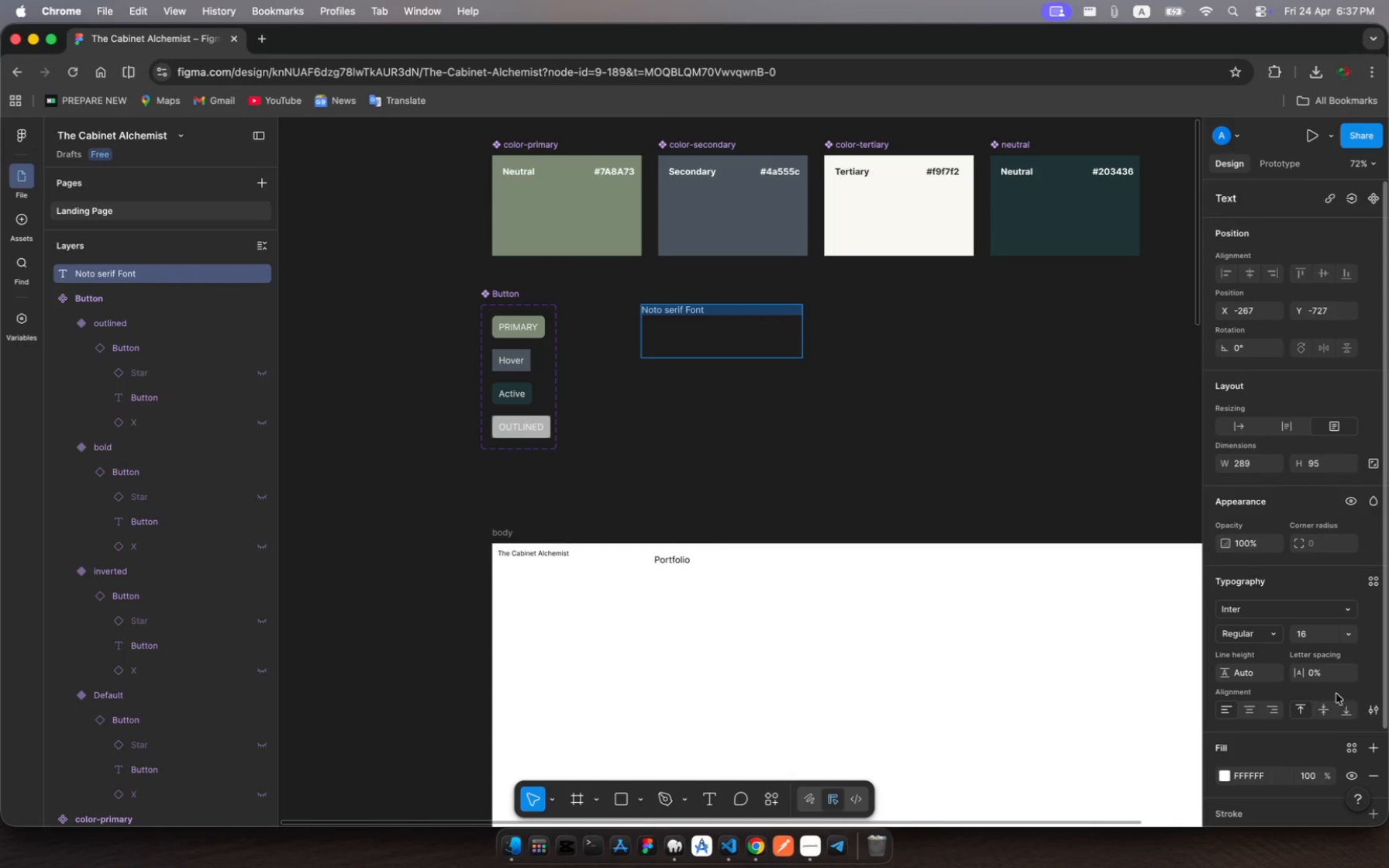 
scroll: coordinate [1331, 687], scroll_direction: down, amount: 7.0
 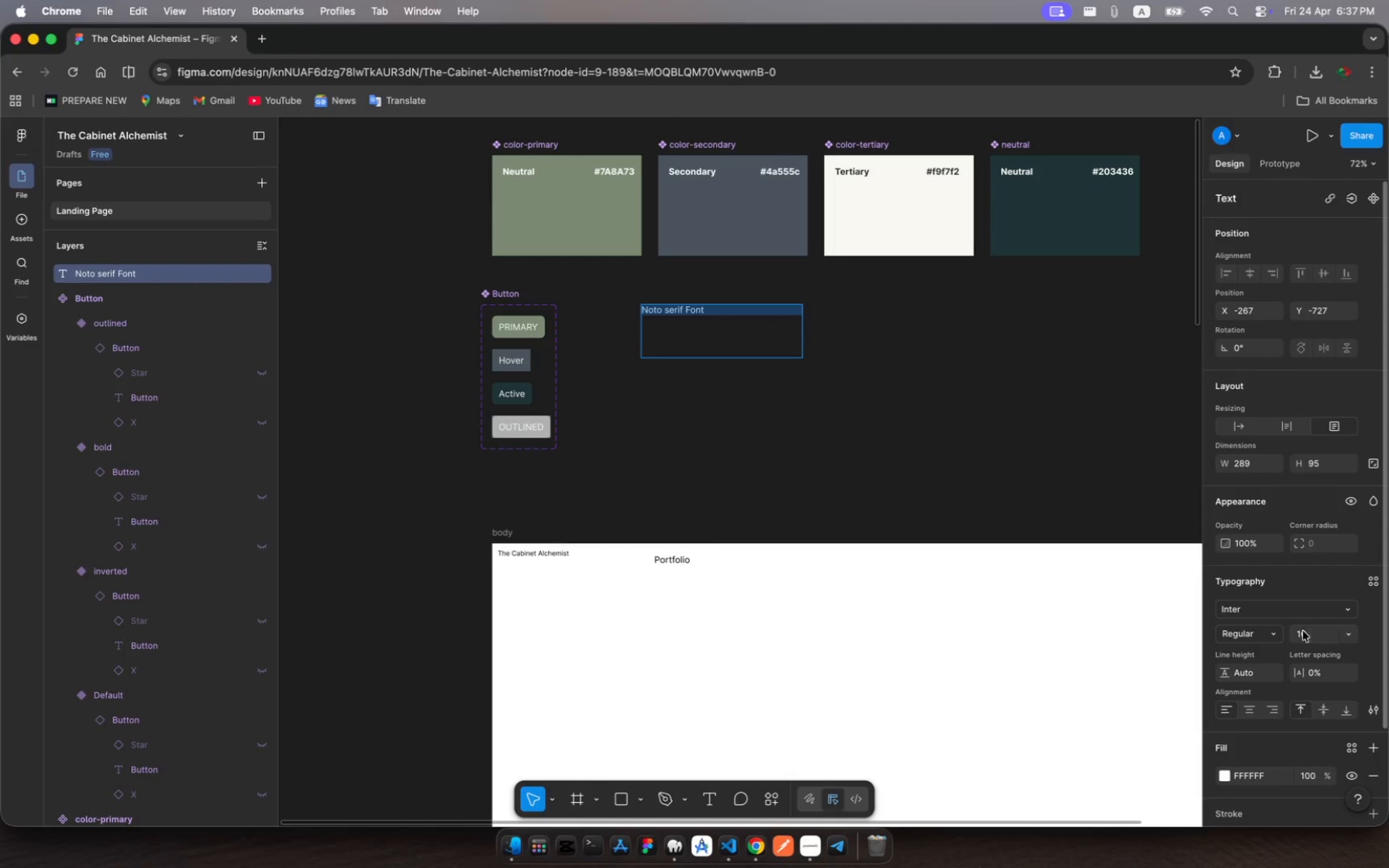 
left_click([1301, 625])
 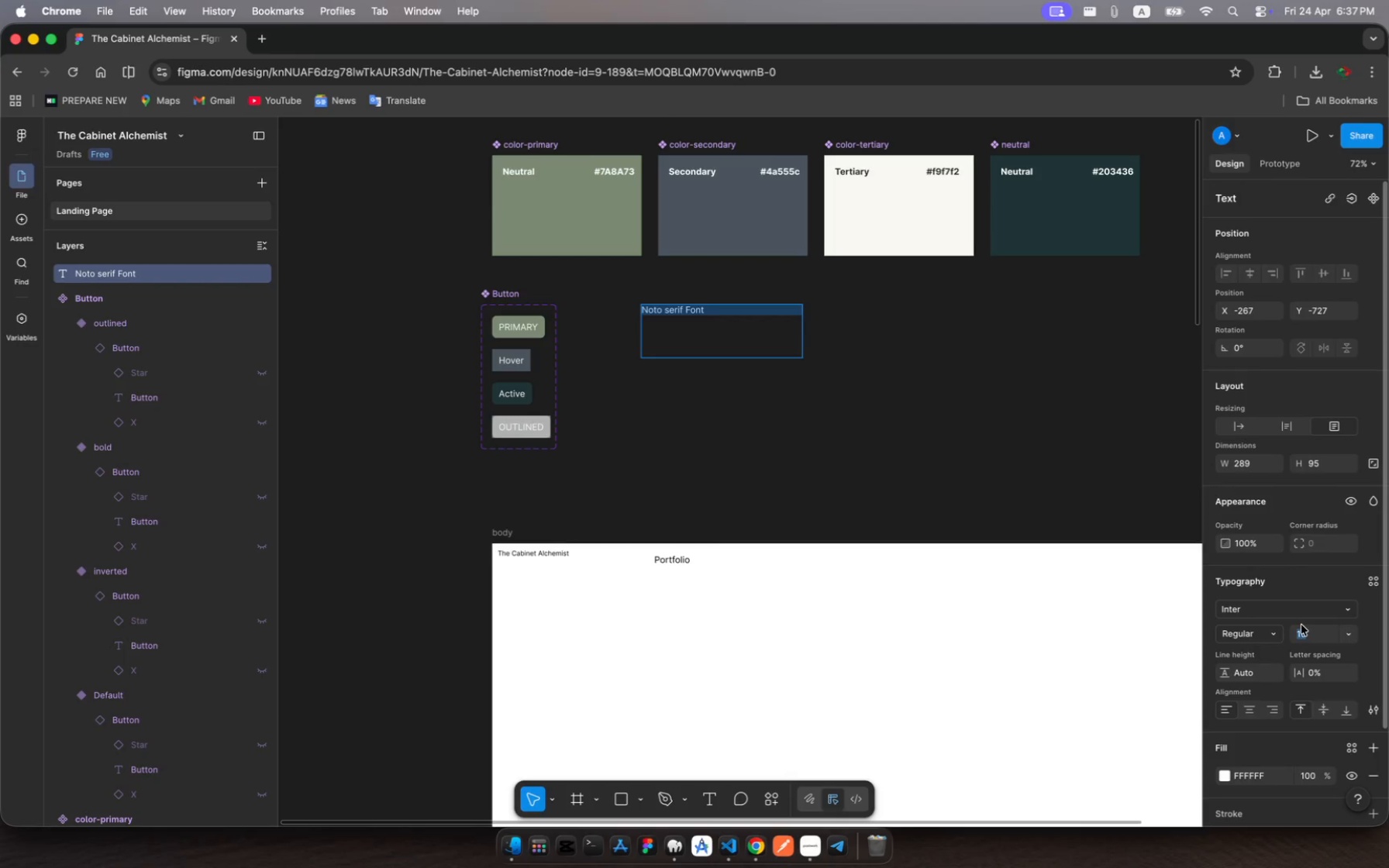 
type(40)
key(Backspace)
type(0)
 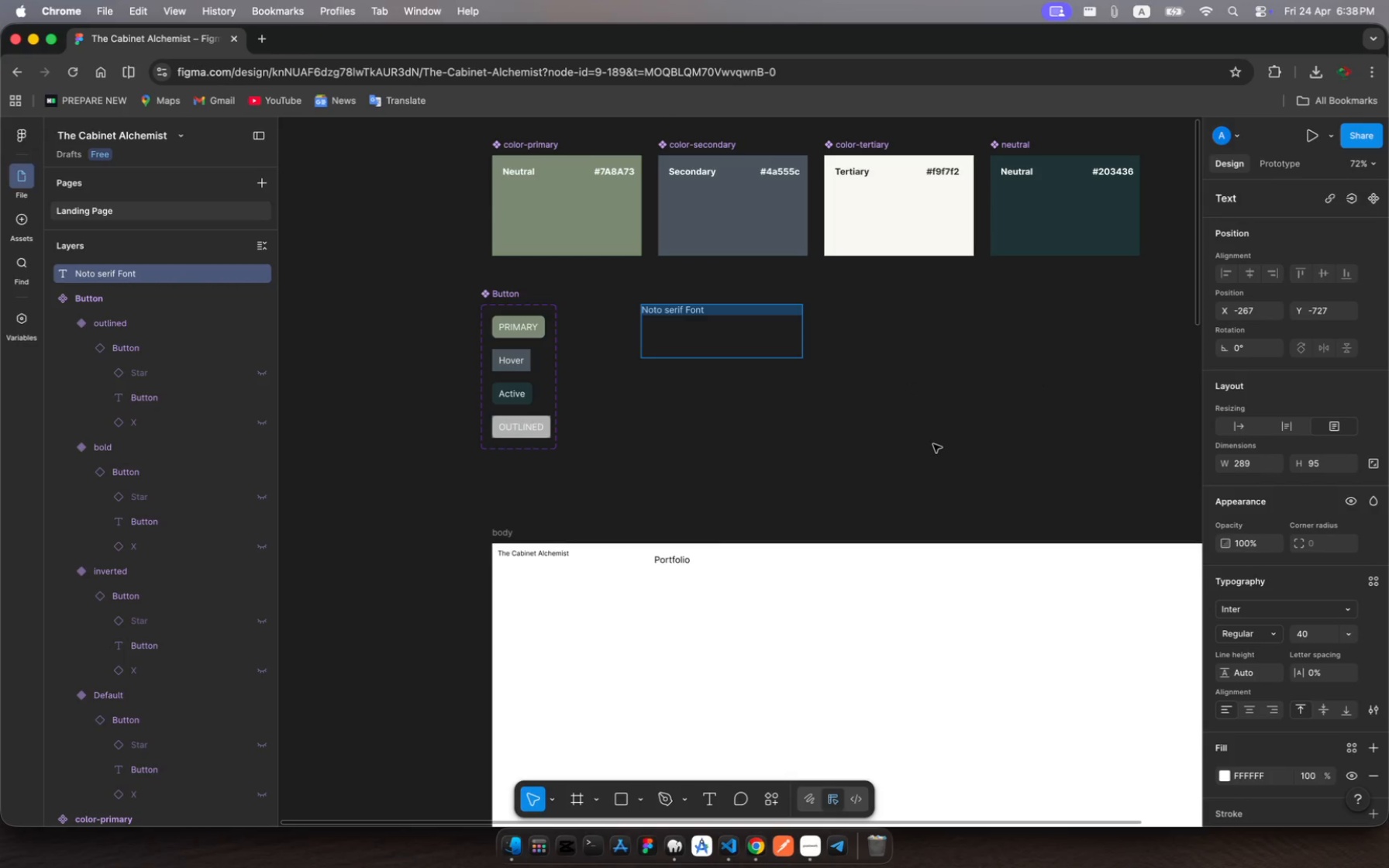 
key(Enter)
 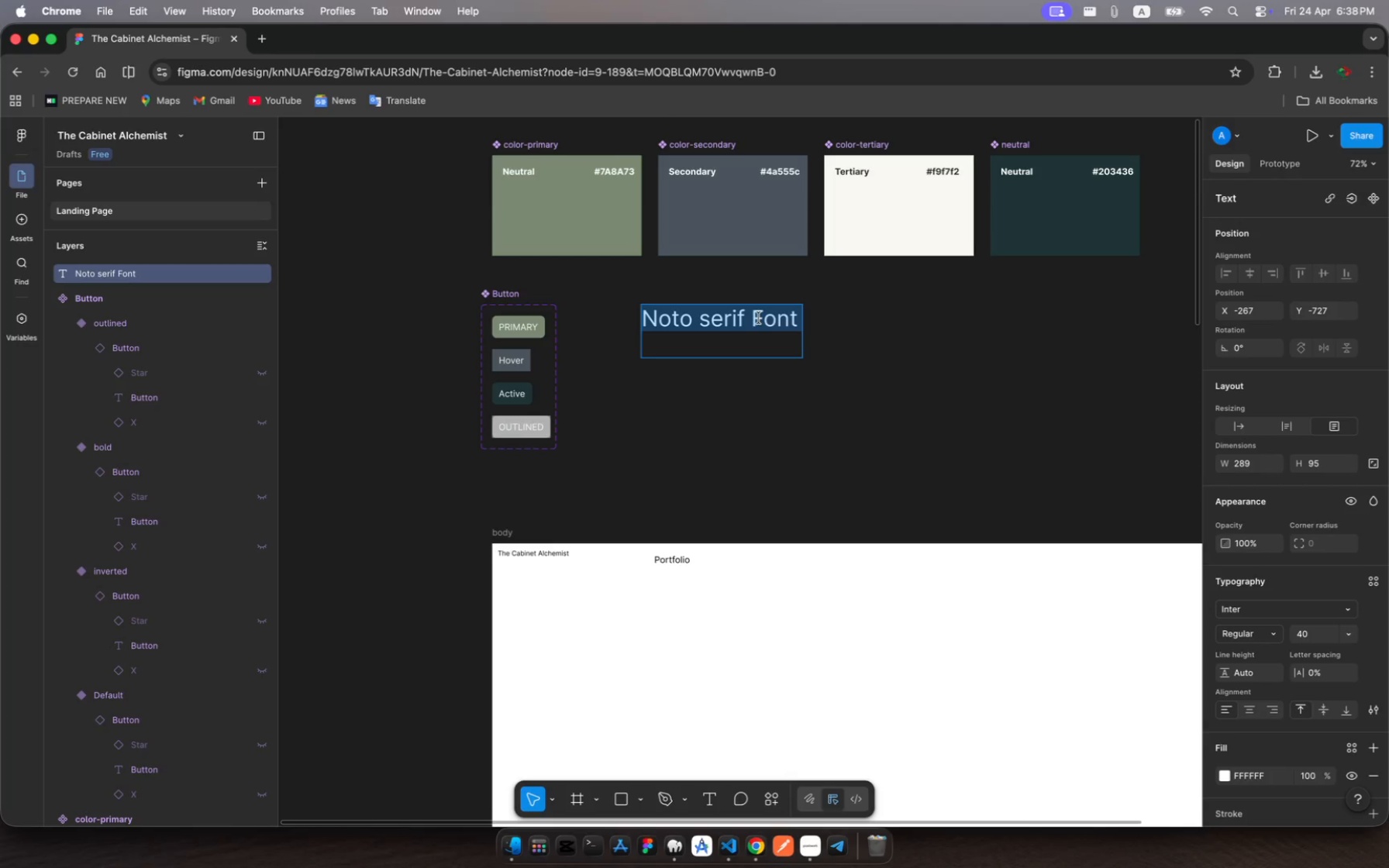 
left_click([754, 334])
 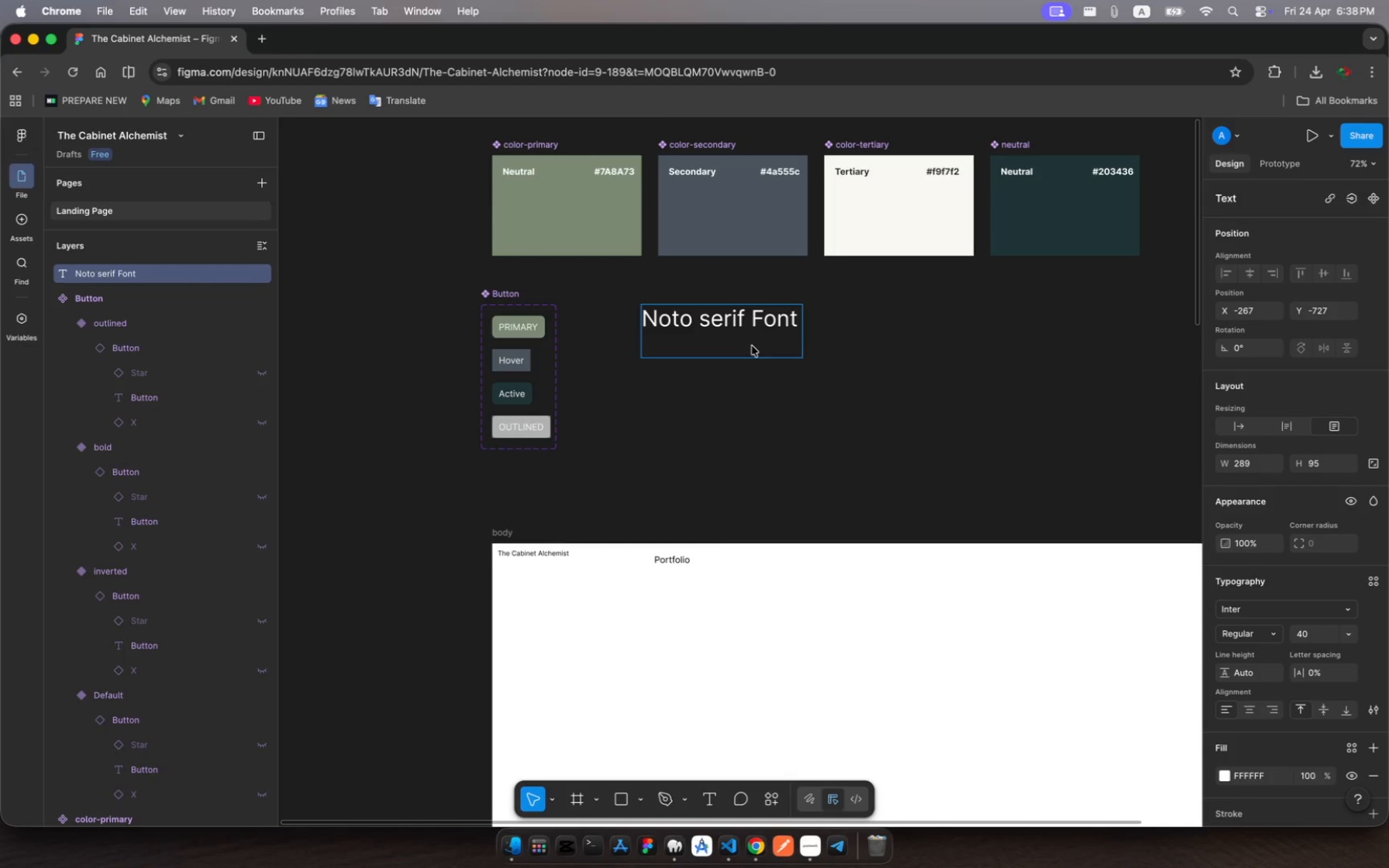 
key(Backspace)
 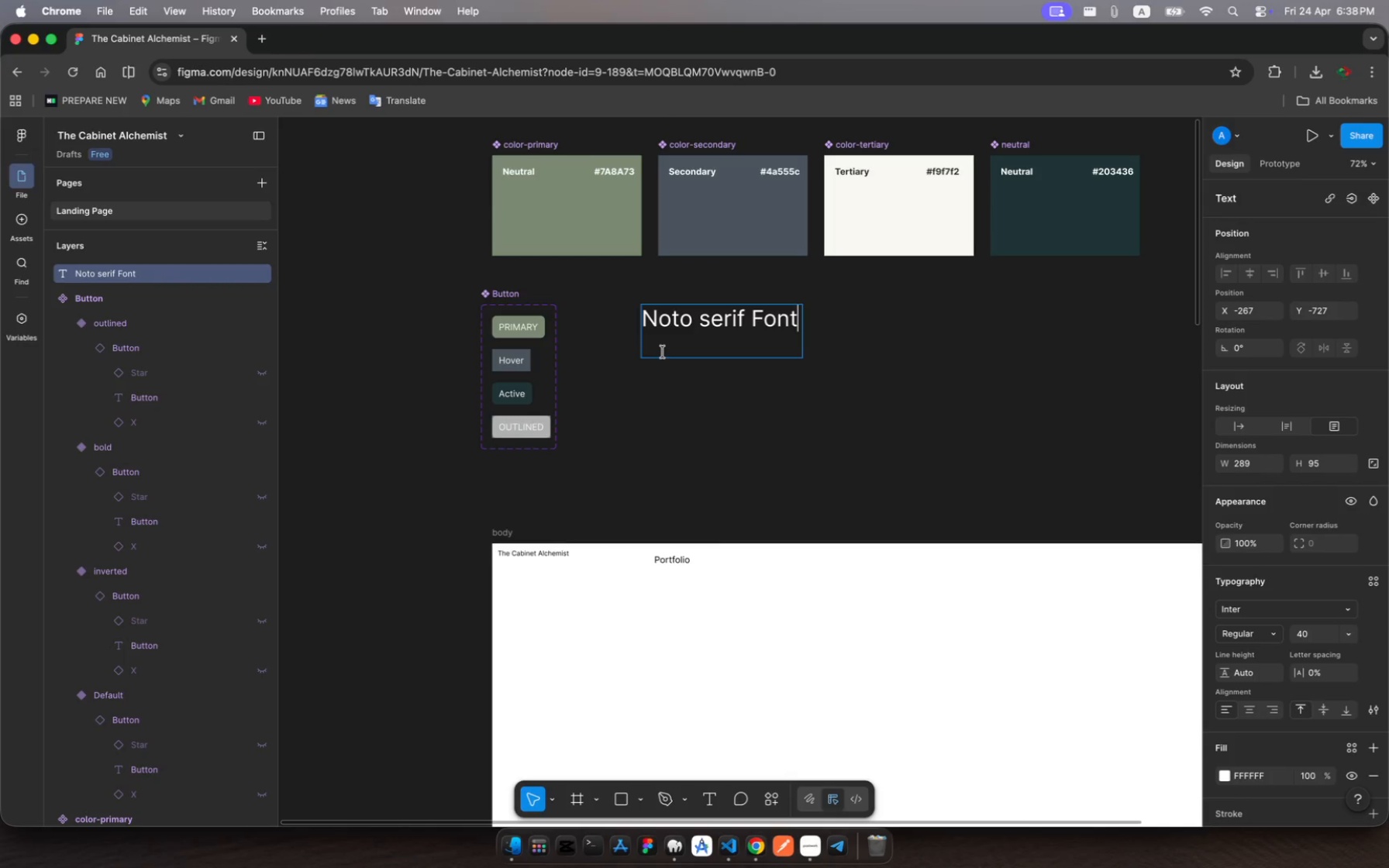 
key(Escape)
 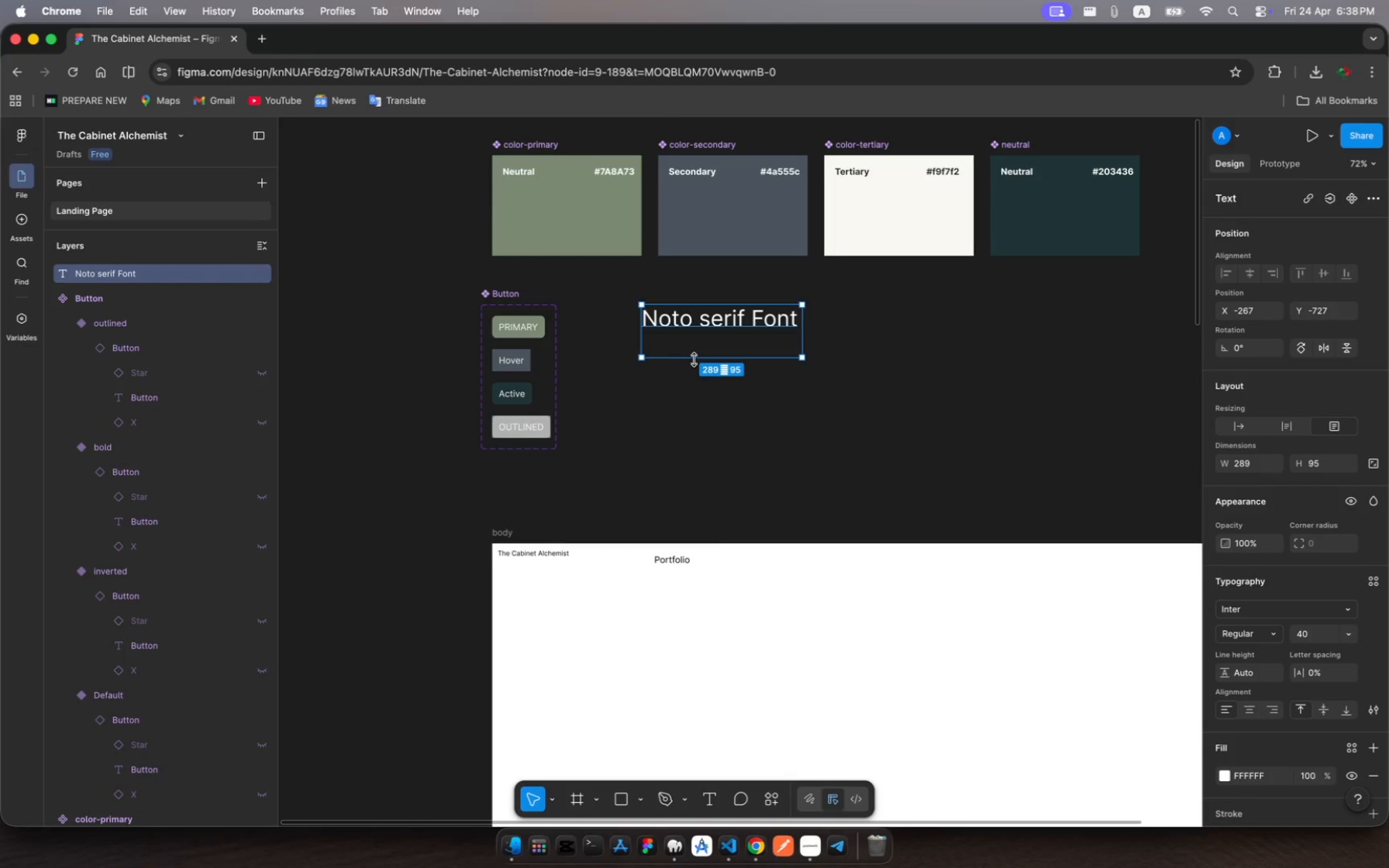 
left_click_drag(start_coordinate=[694, 360], to_coordinate=[699, 331])
 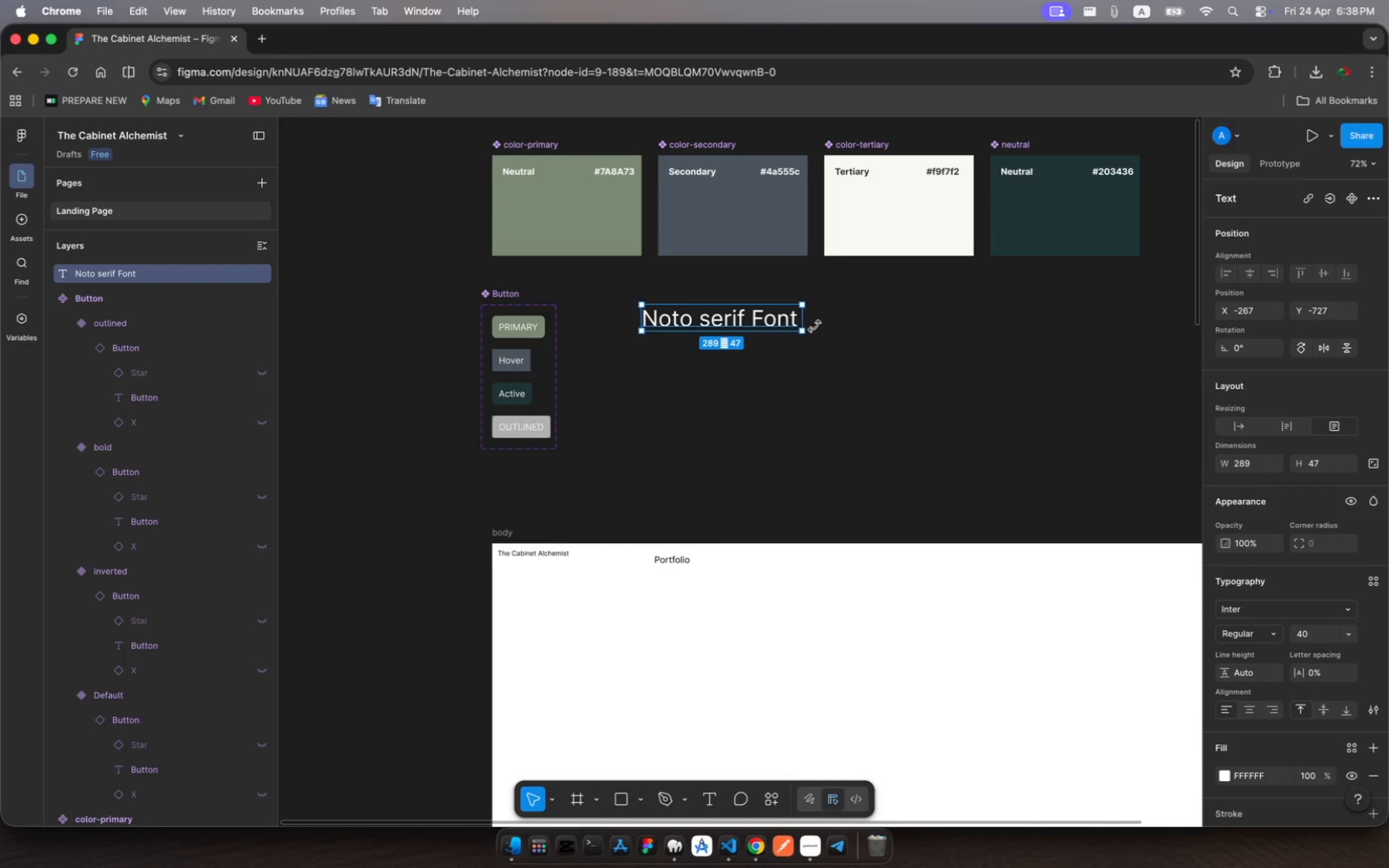 
left_click([922, 334])
 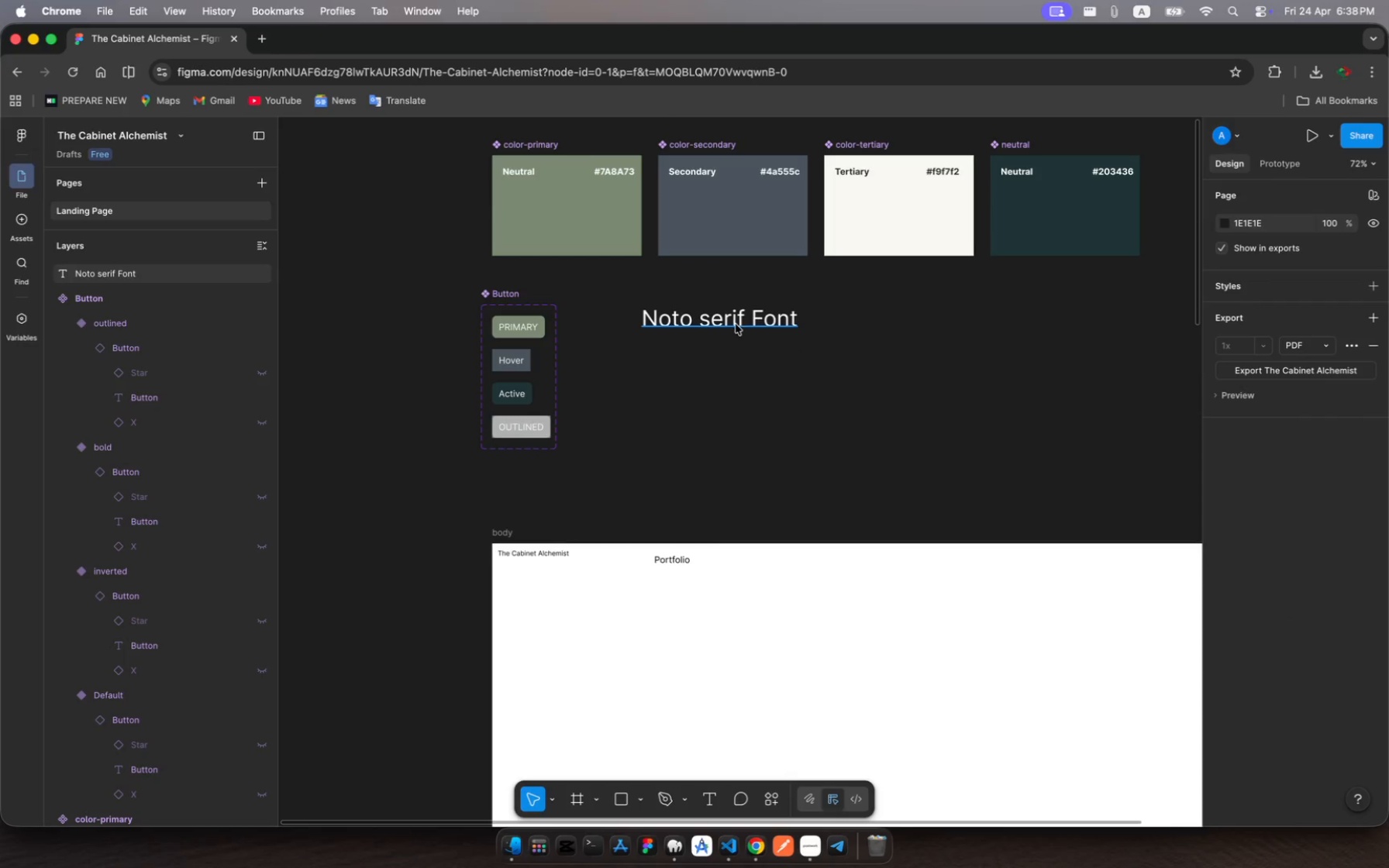 
left_click([739, 322])
 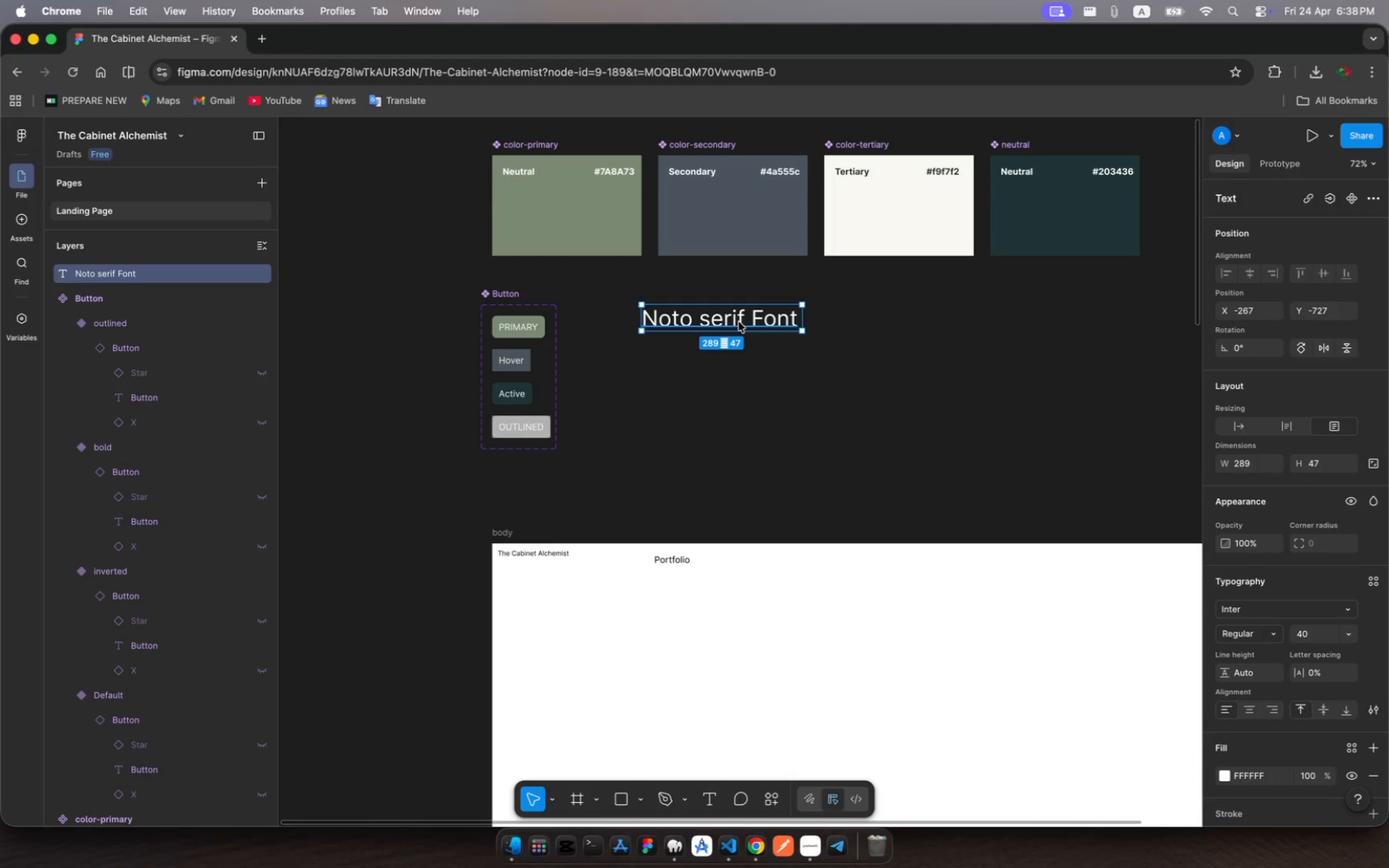 
key(Meta+C)
 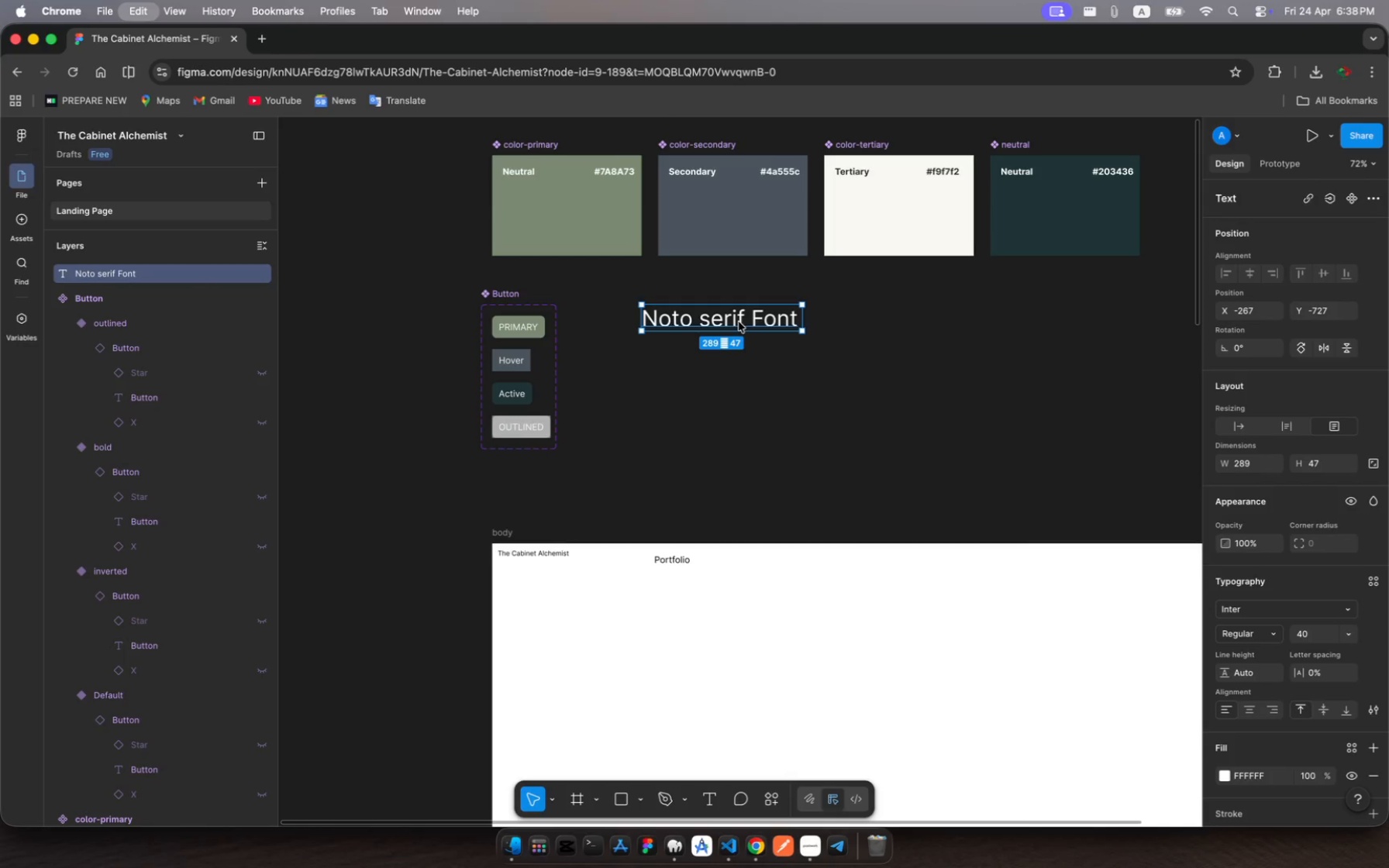 
key(Meta+V)
 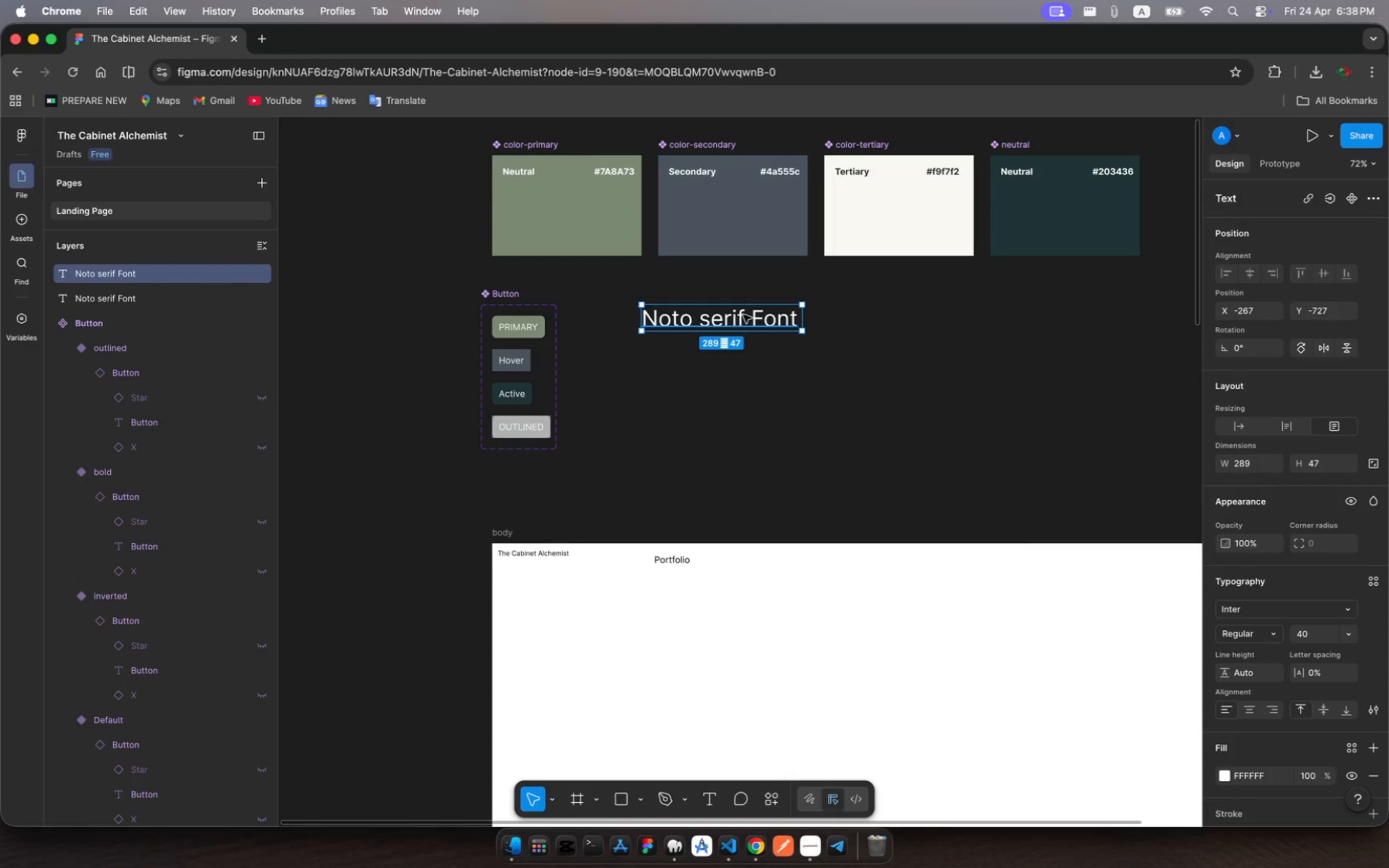 
left_click_drag(start_coordinate=[743, 315], to_coordinate=[740, 360])
 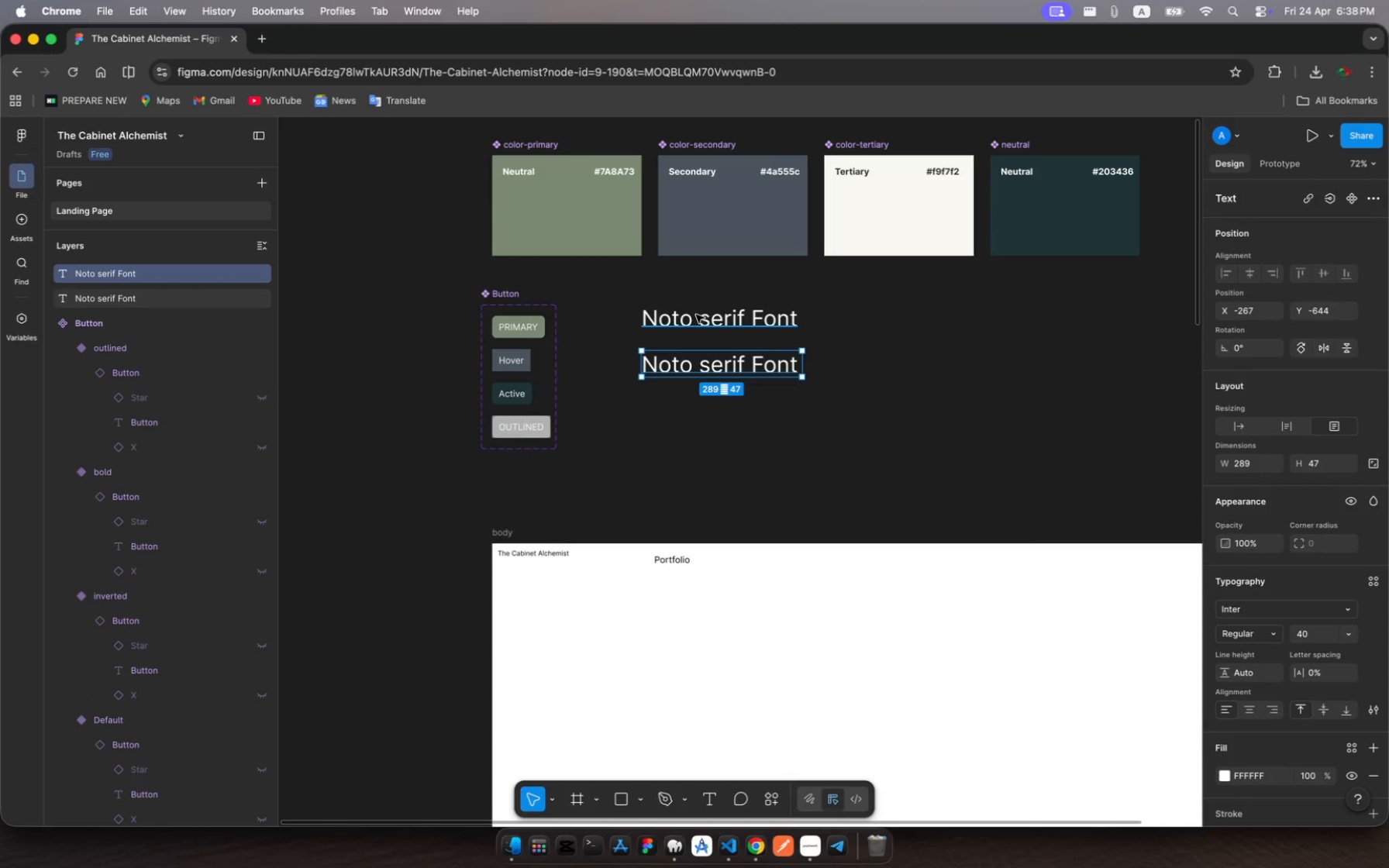 
left_click([696, 315])
 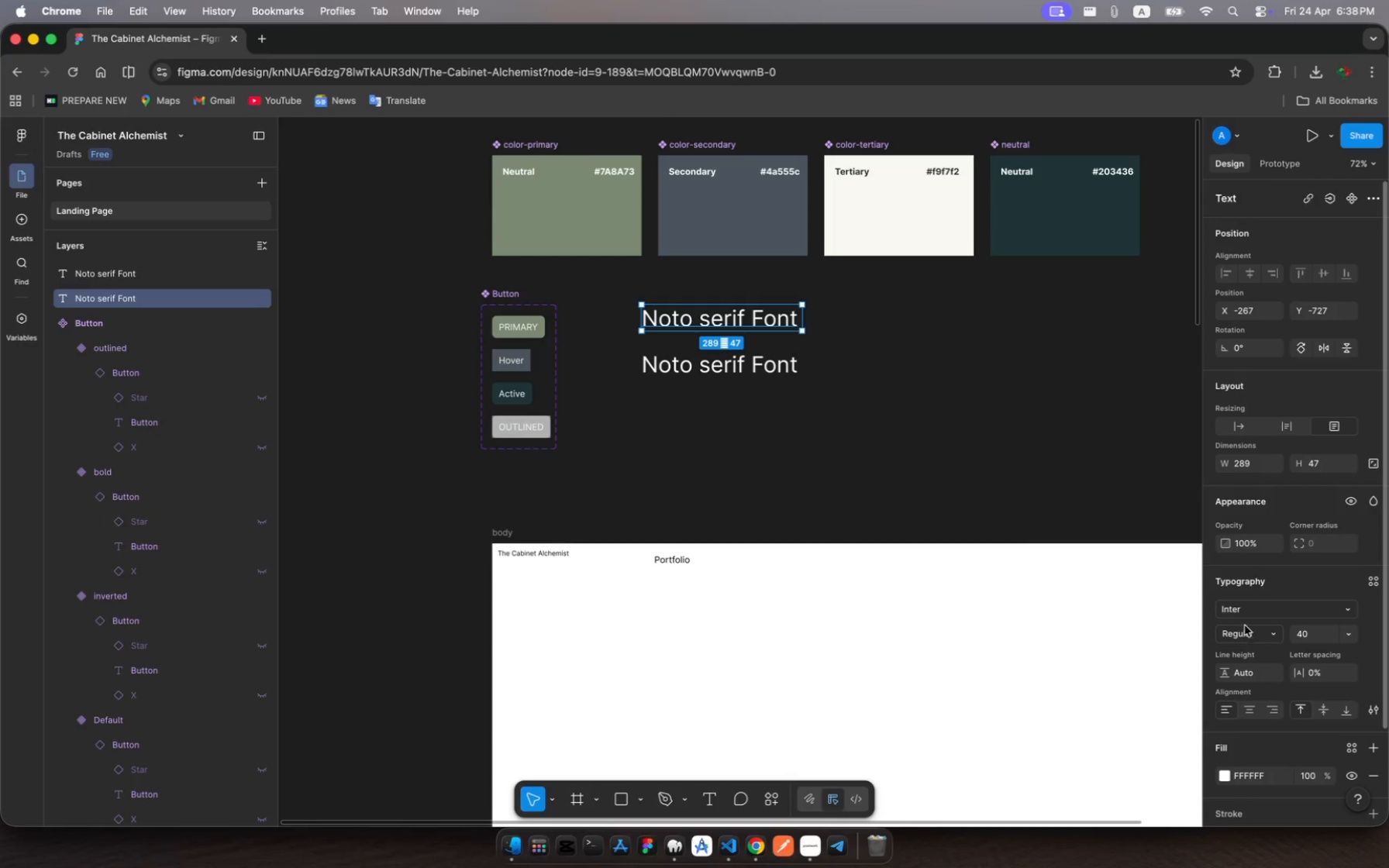 
left_click([1238, 611])
 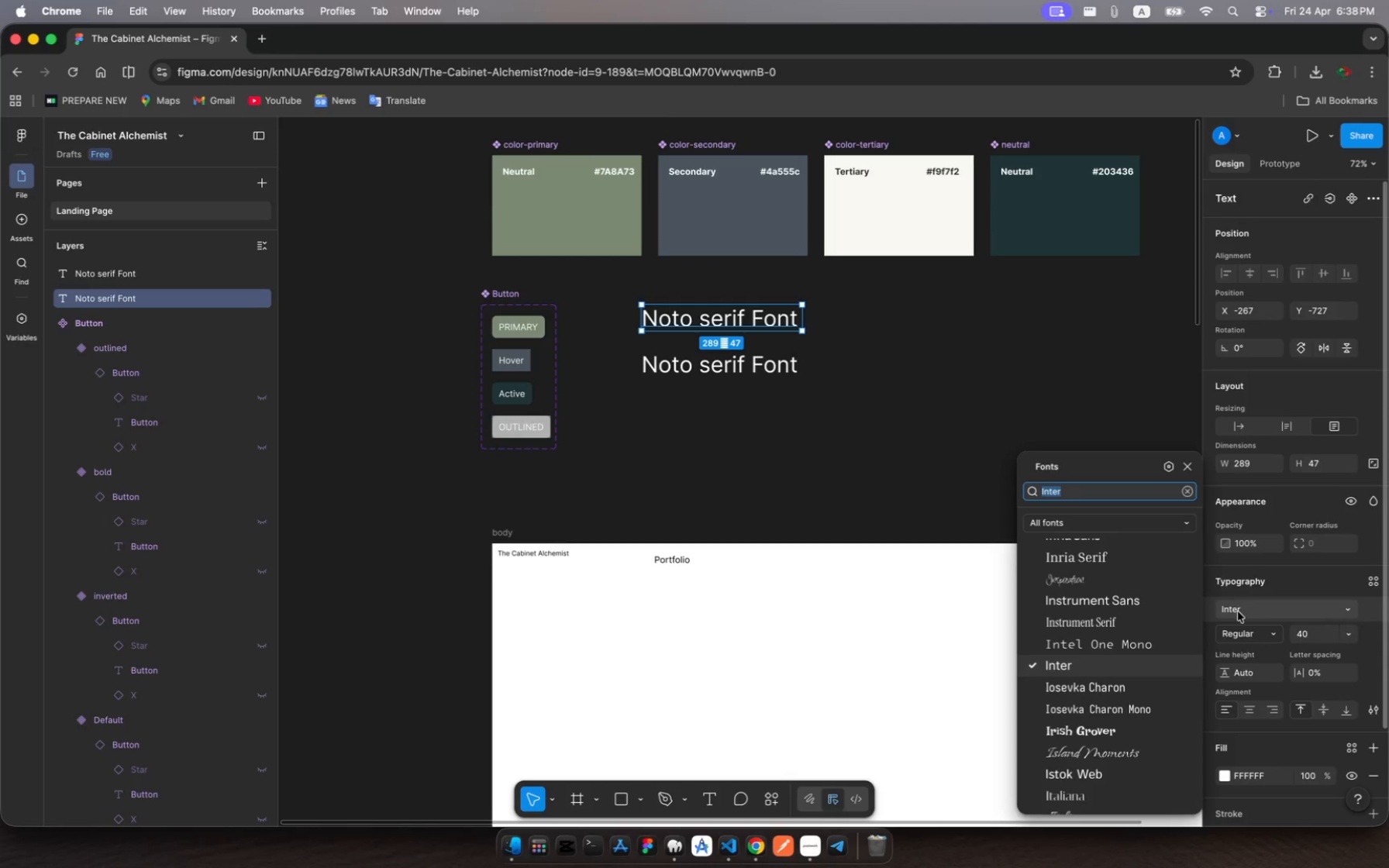 
left_click([1238, 611])
 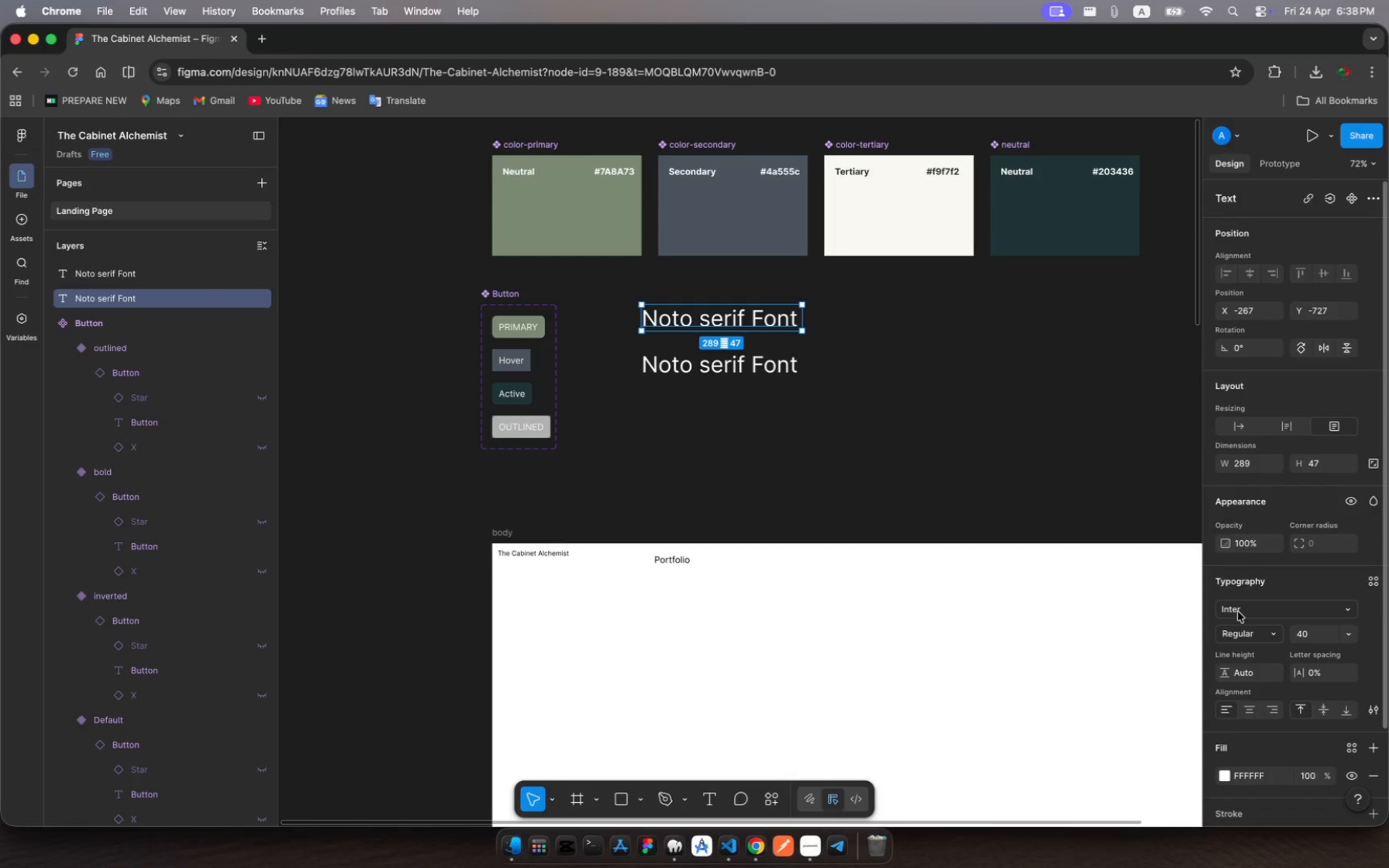 
left_click([1238, 611])
 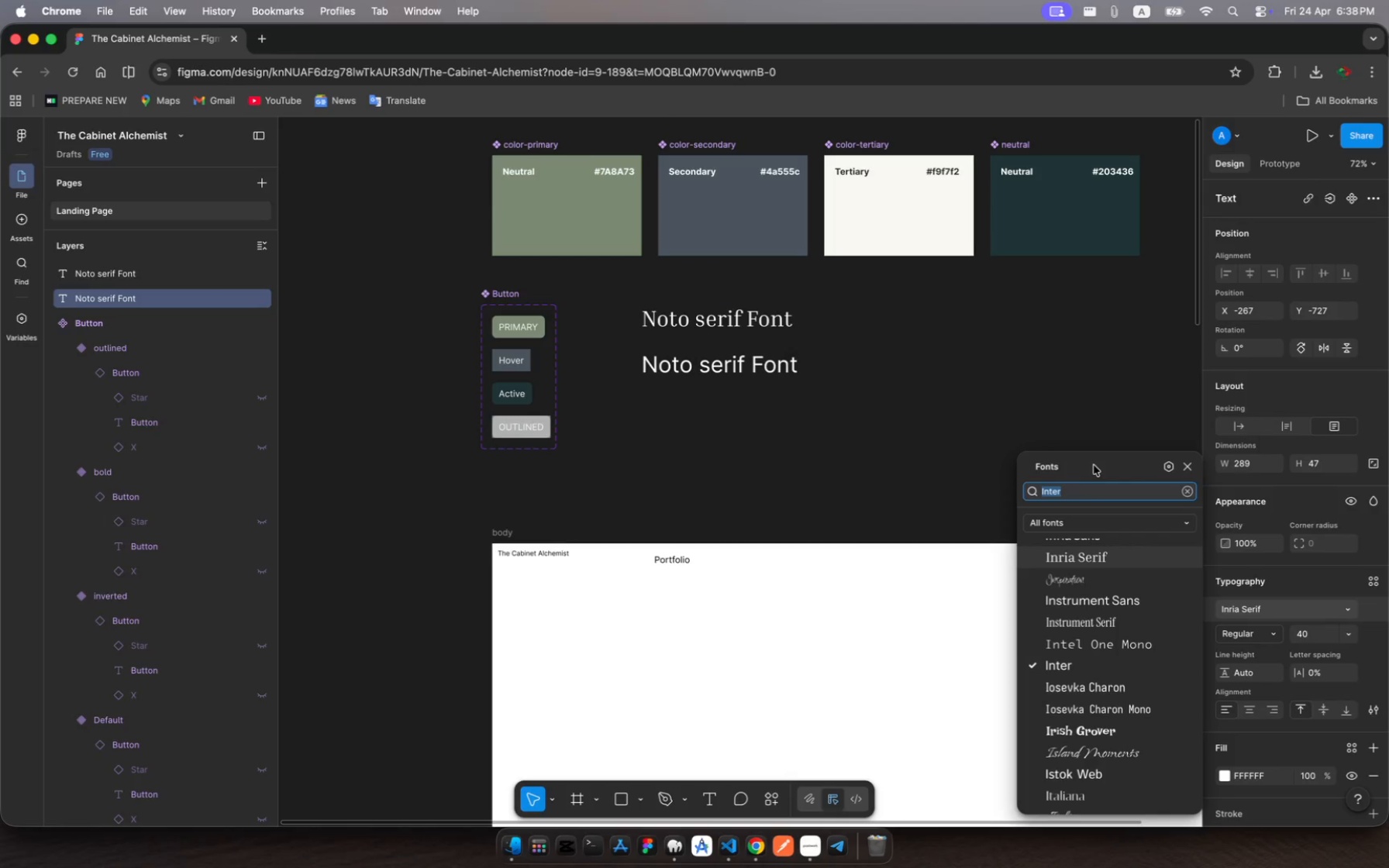 
type(noto se)
 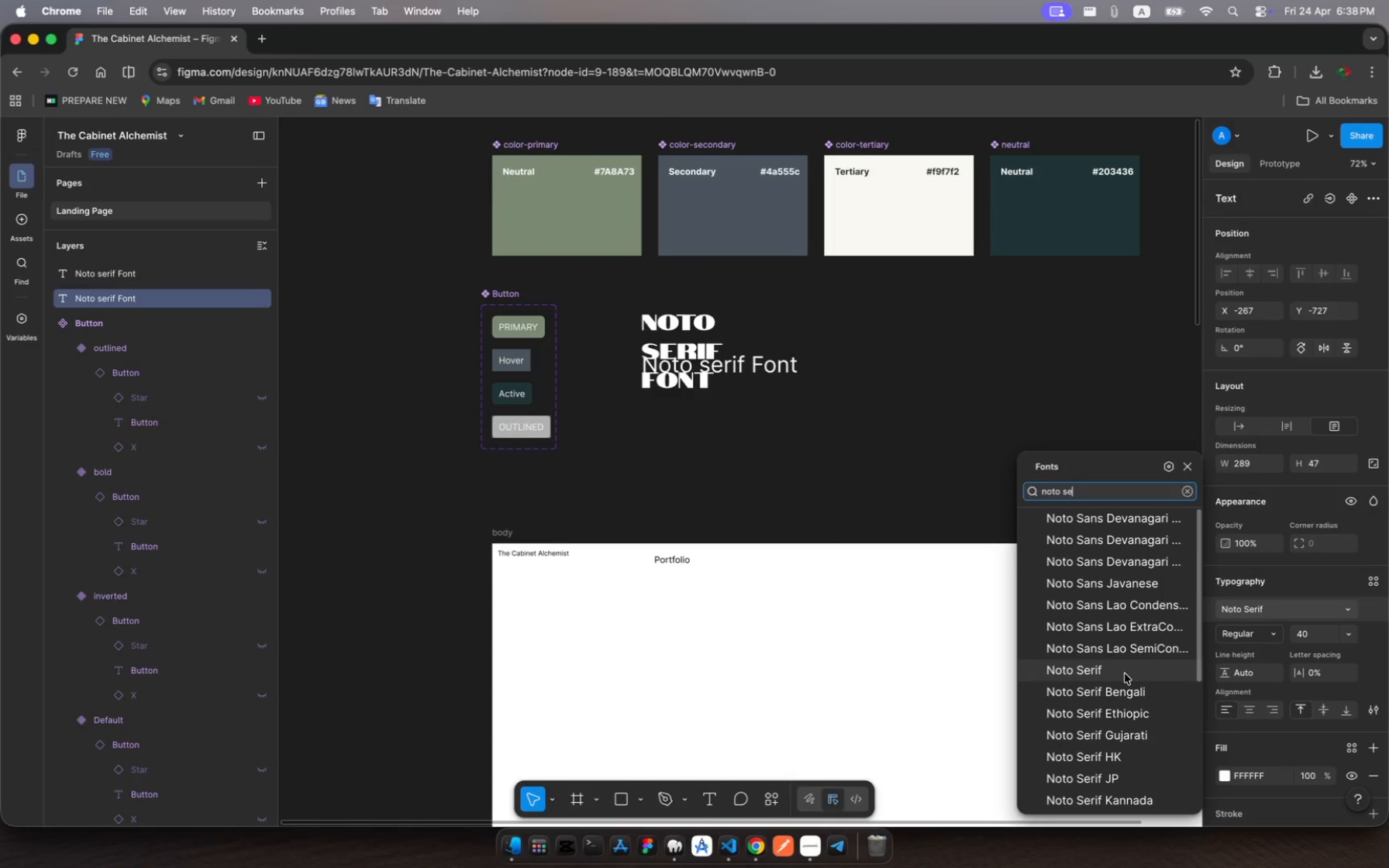 
left_click([1125, 673])
 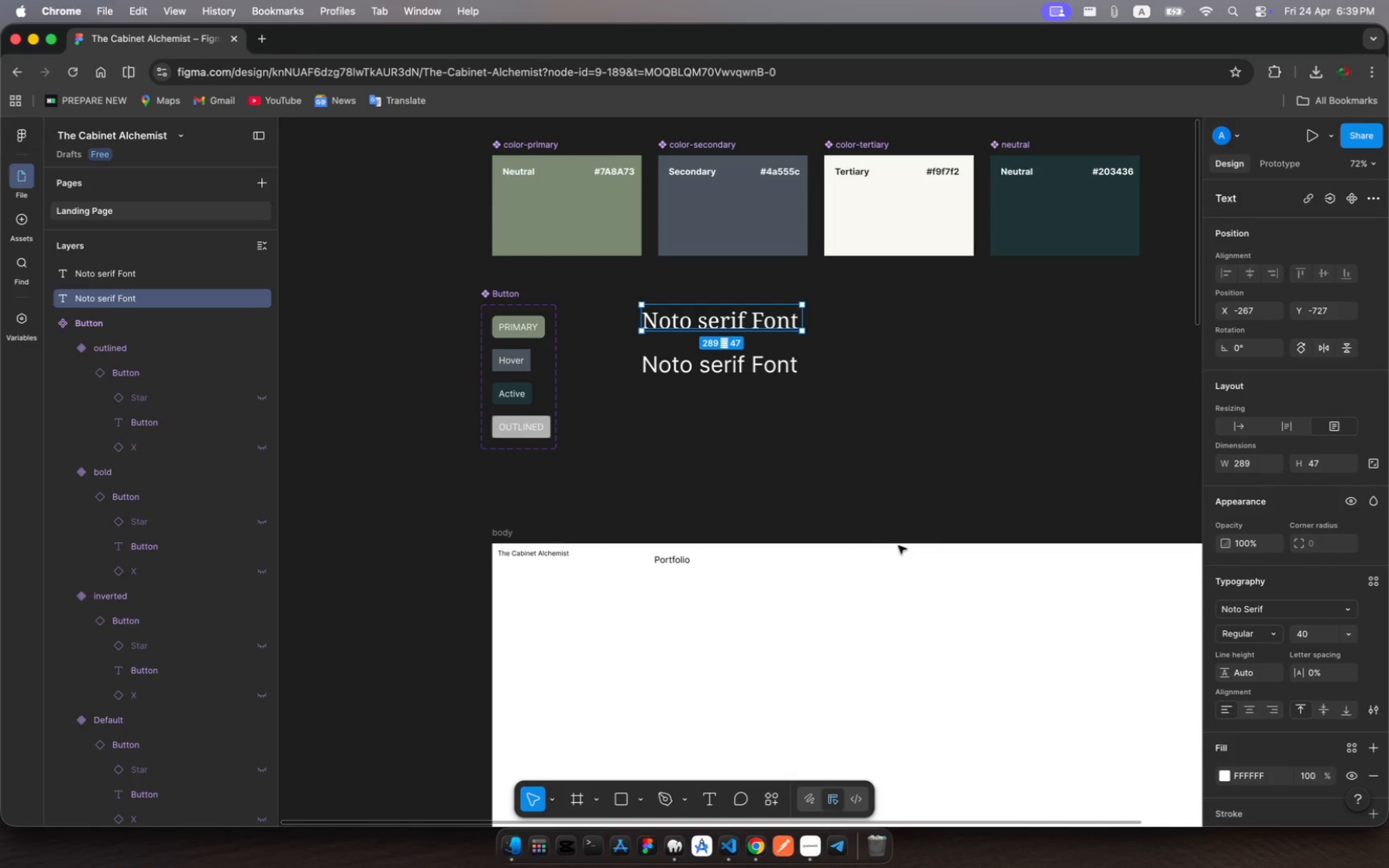 
wait(40.79)
 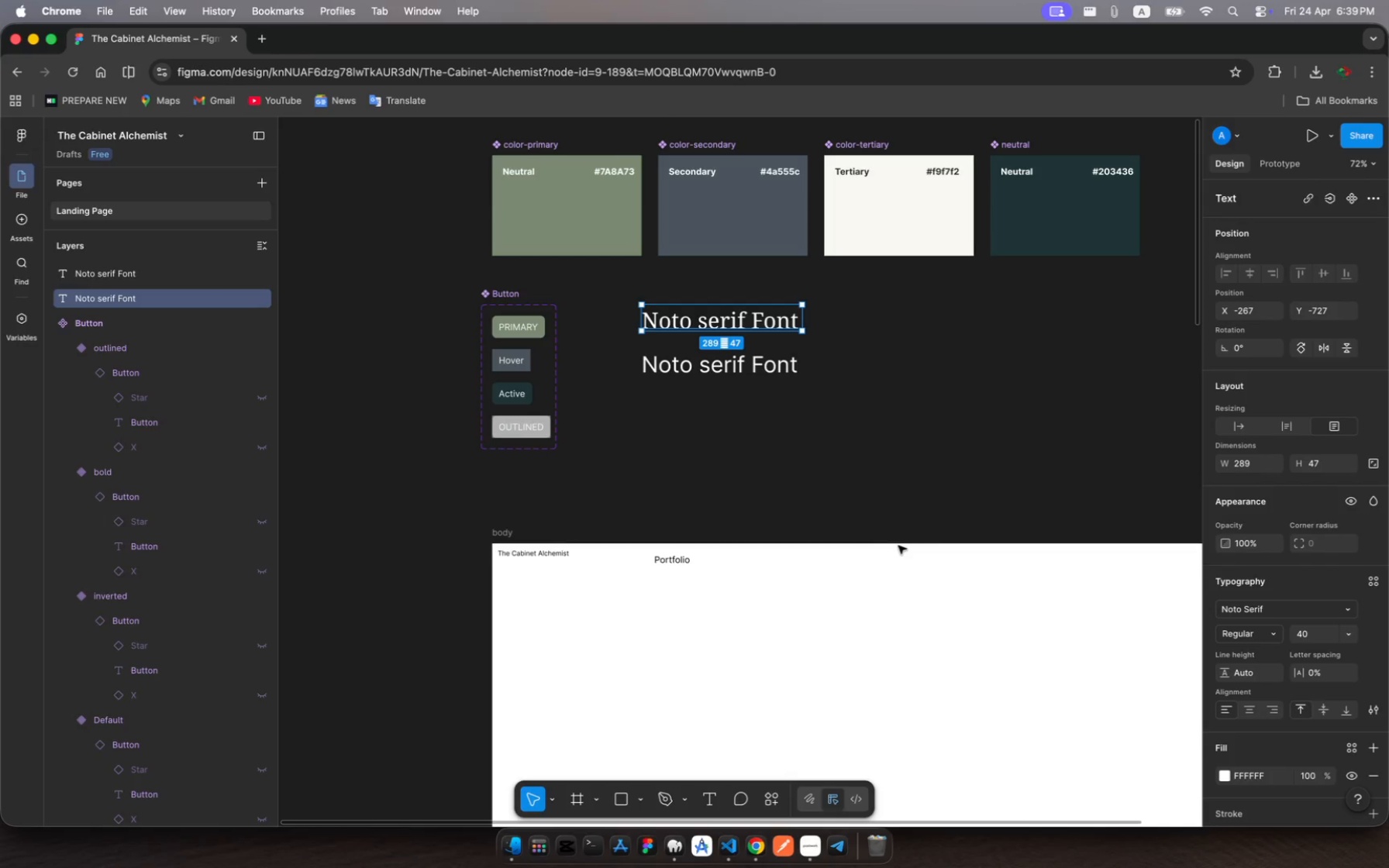 
left_click([808, 849])